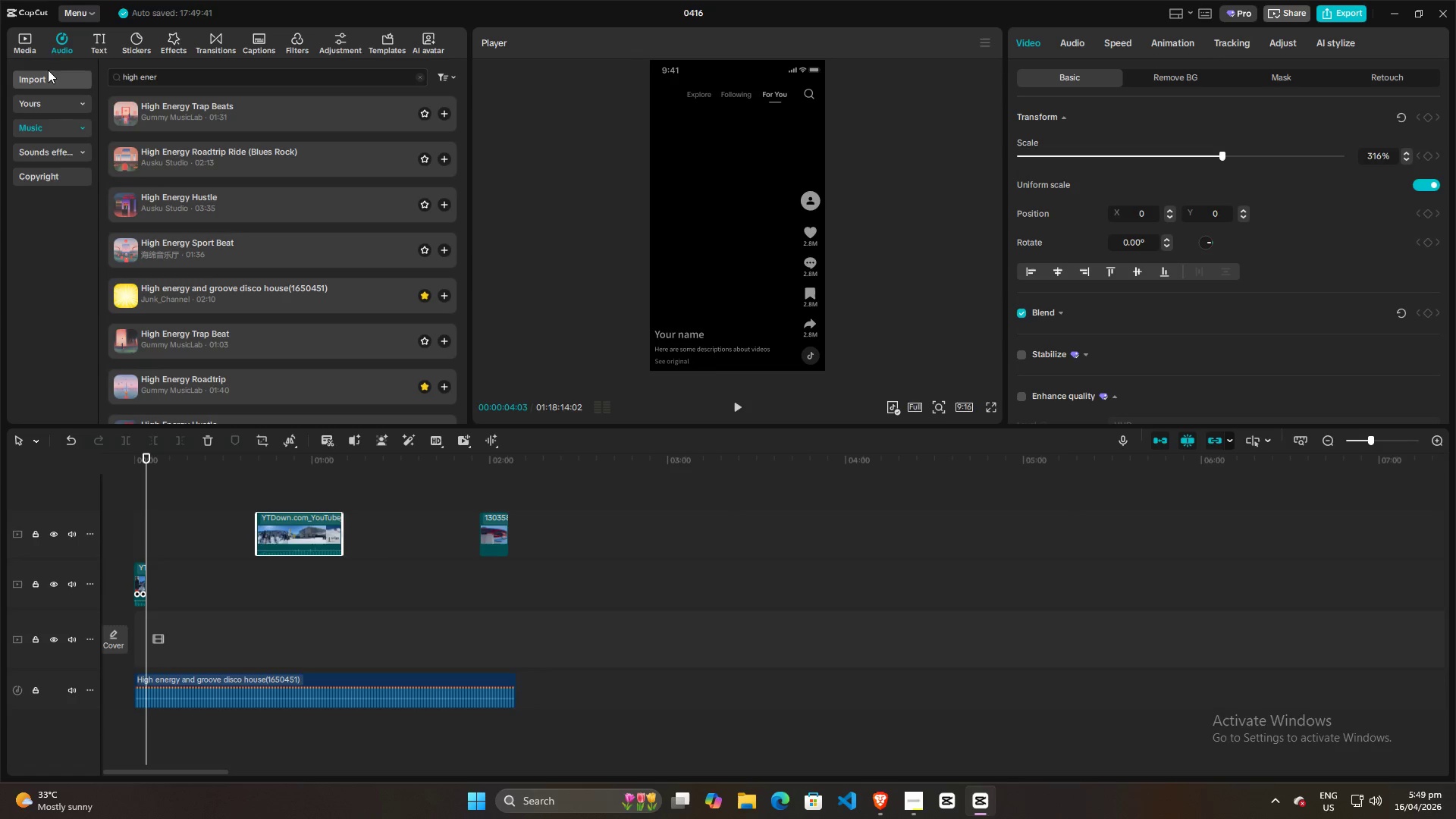 
left_click([26, 39])
 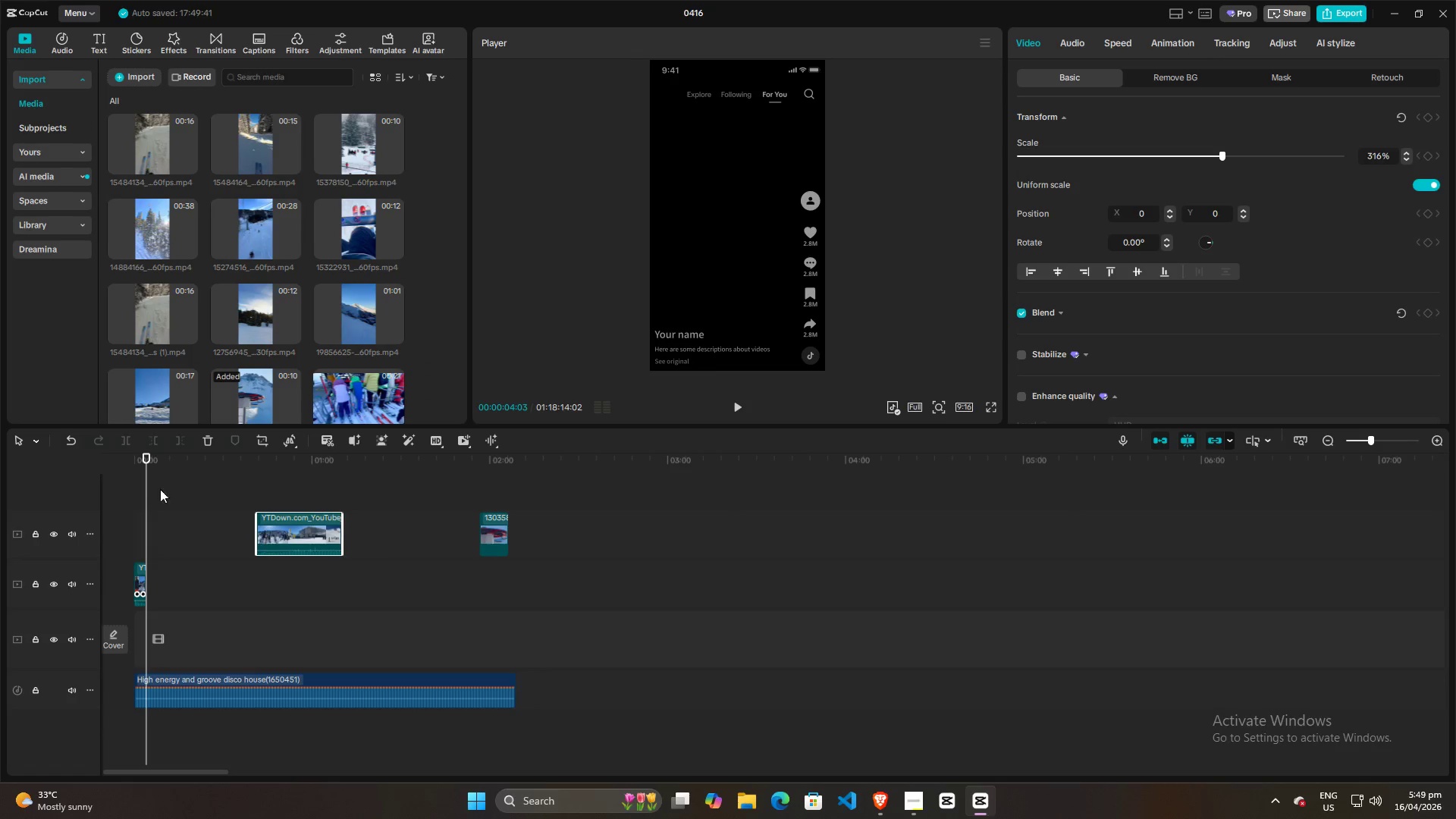 
left_click_drag(start_coordinate=[149, 489], to_coordinate=[111, 489])
 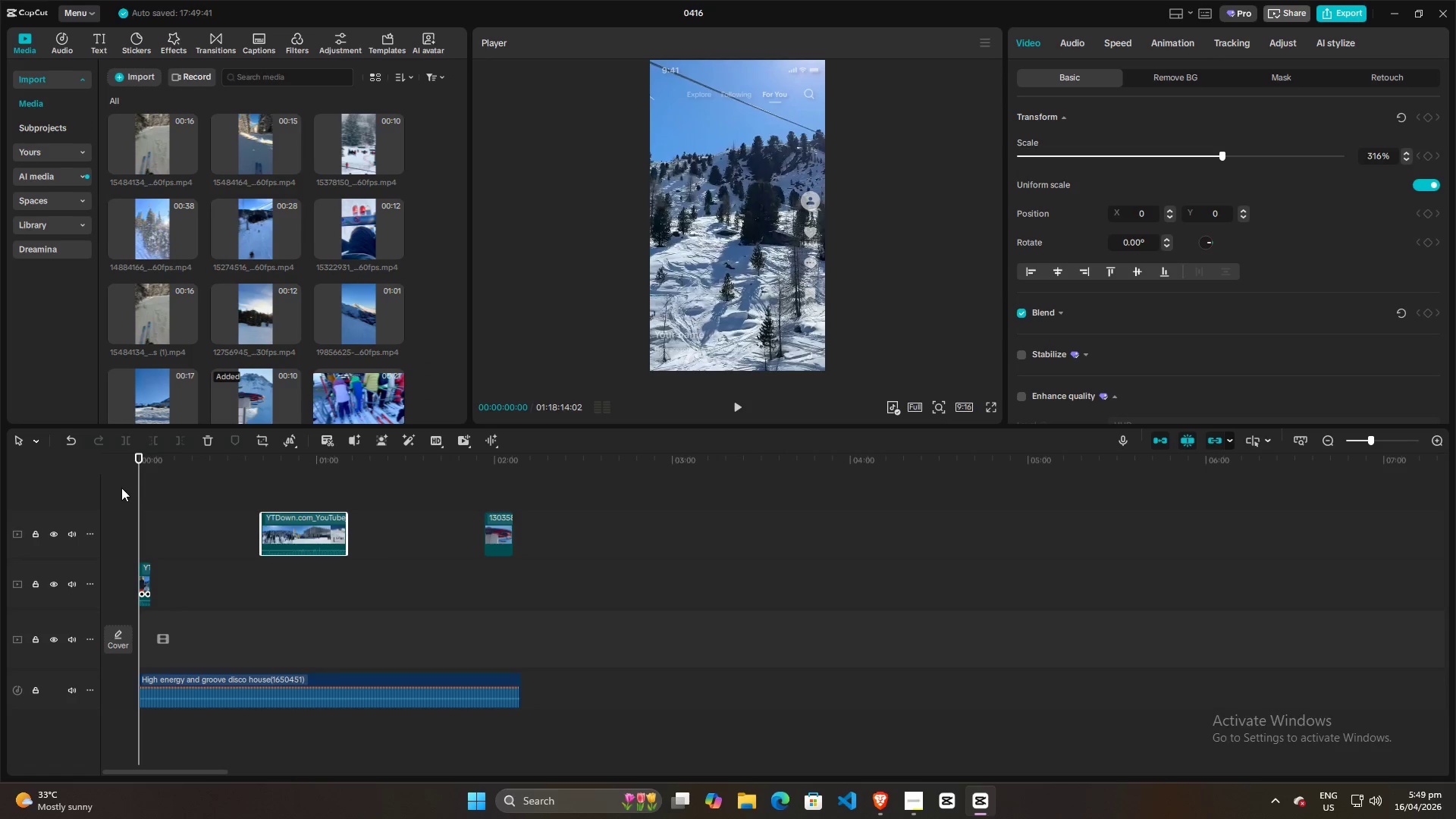 
key(Space)
 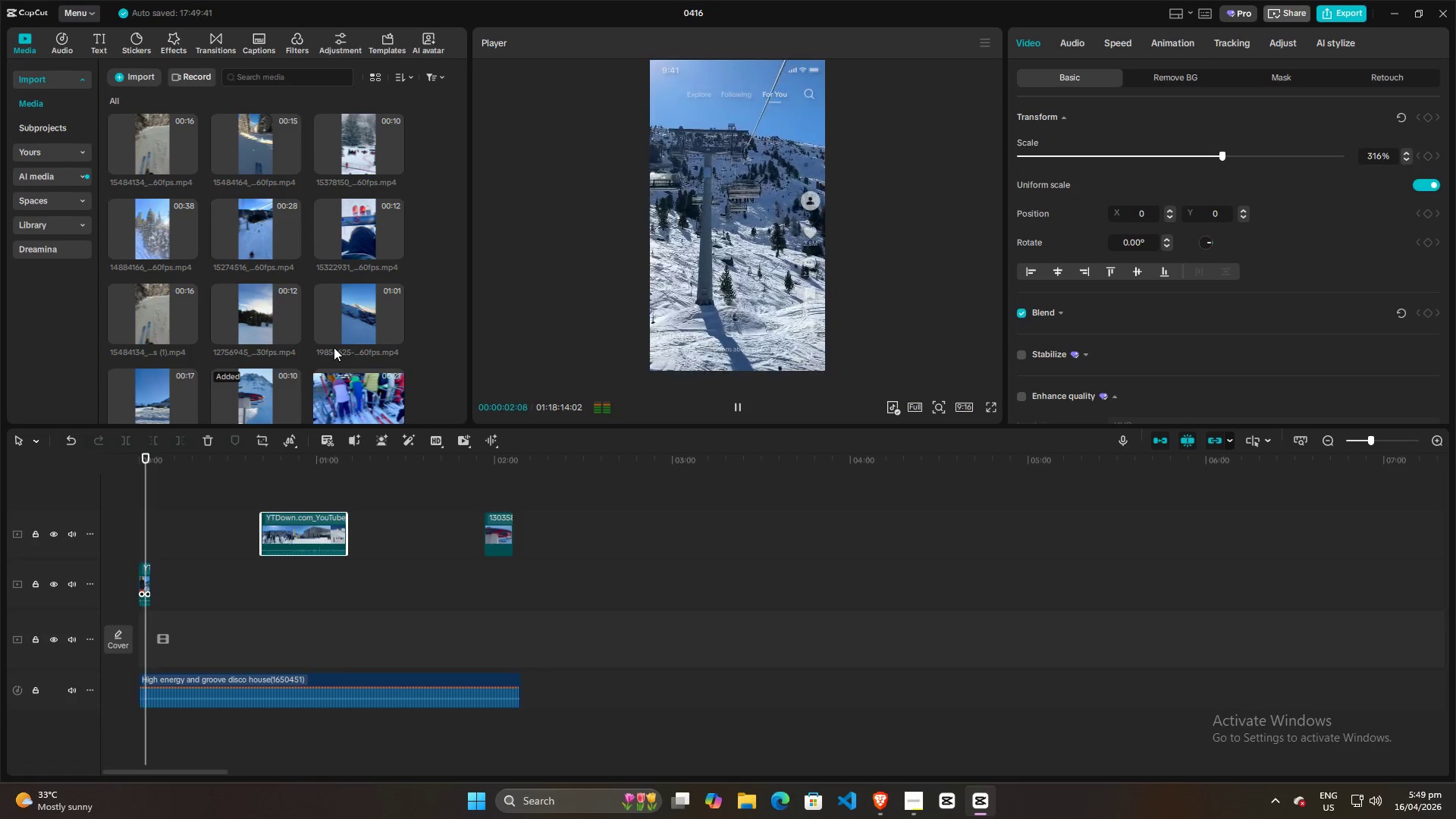 
key(Space)
 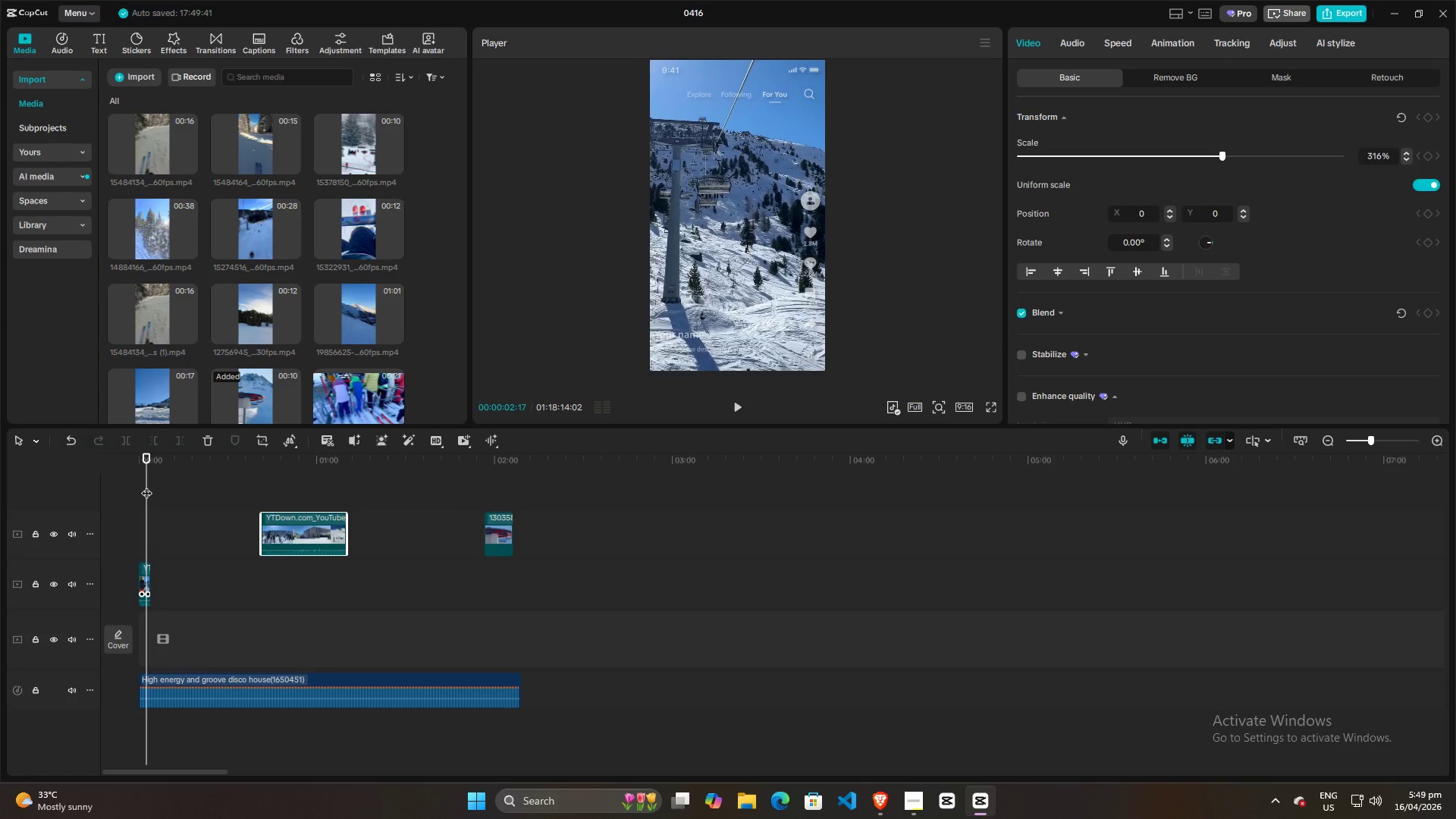 
wait(5.61)
 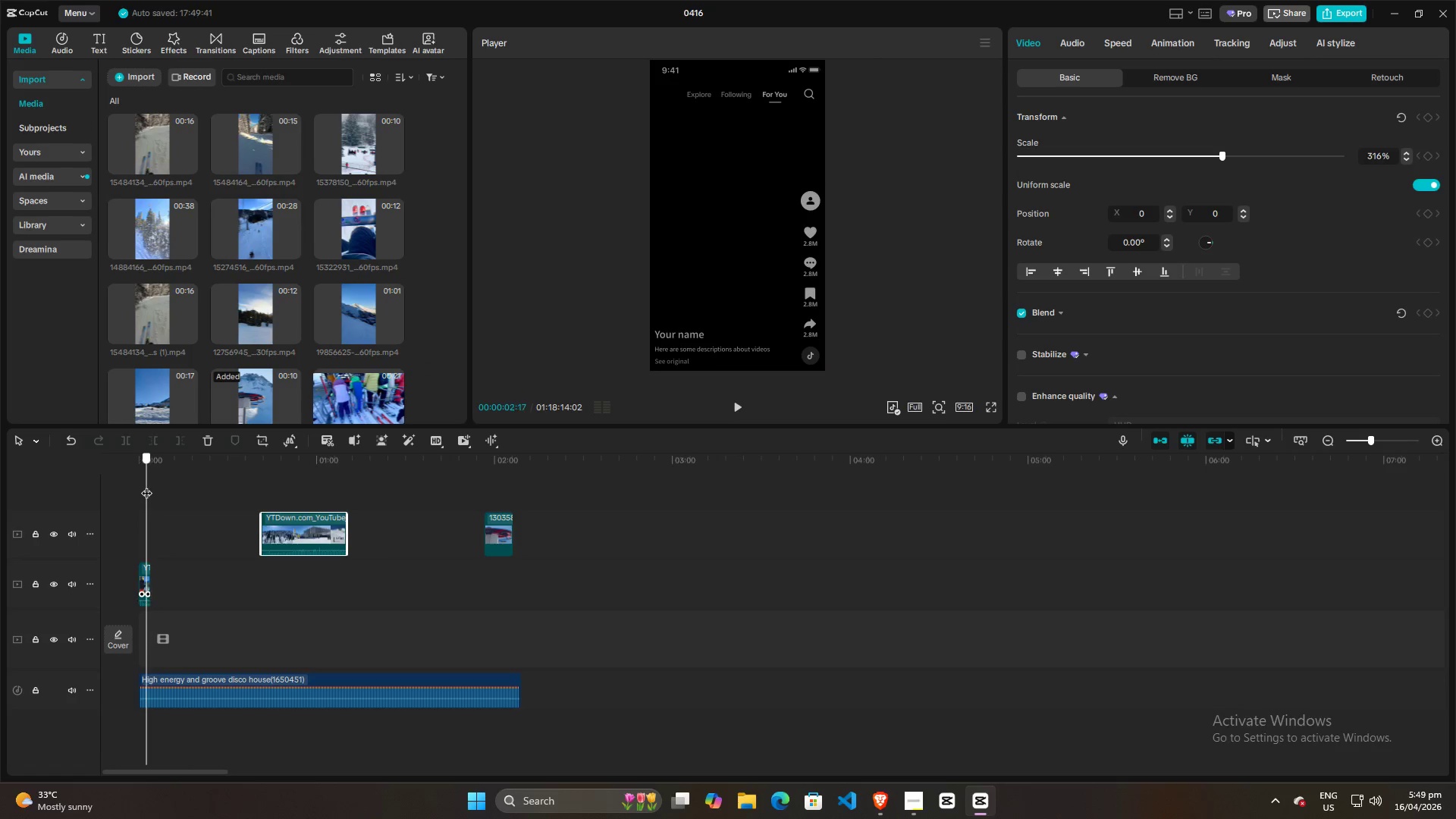 
key(Space)
 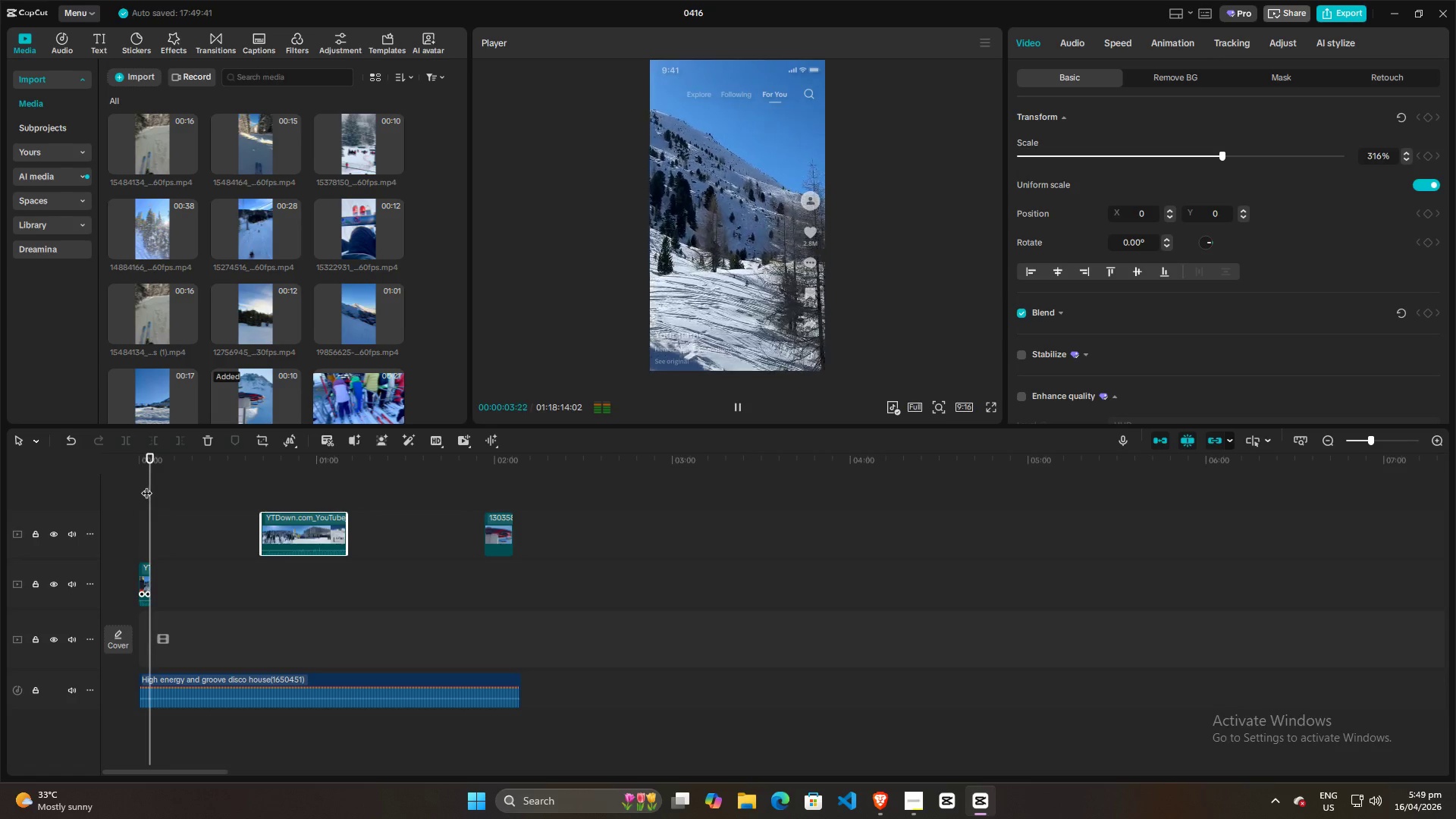 
key(Space)
 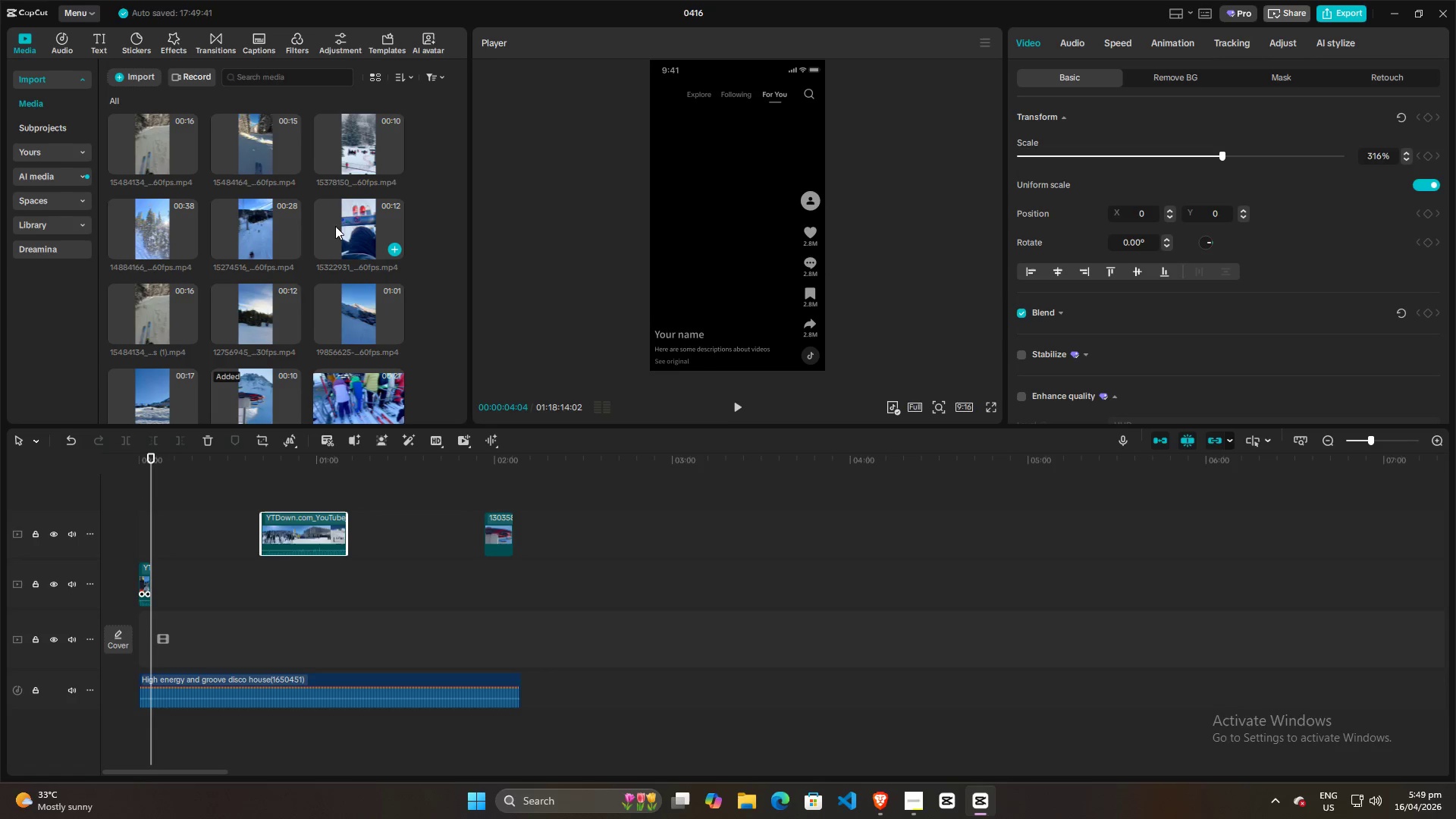 
left_click([340, 224])
 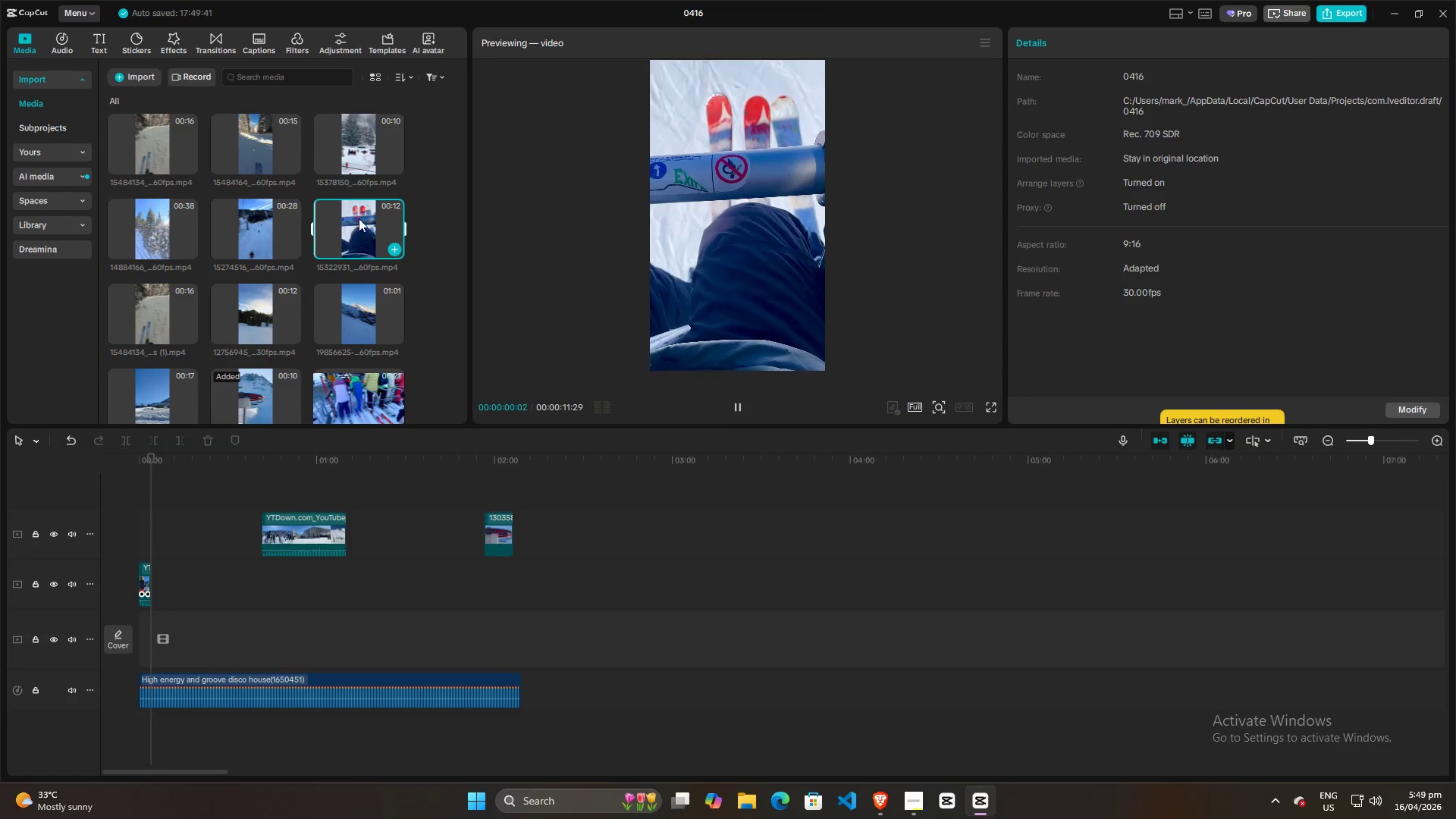 
left_click_drag(start_coordinate=[359, 218], to_coordinate=[211, 580])
 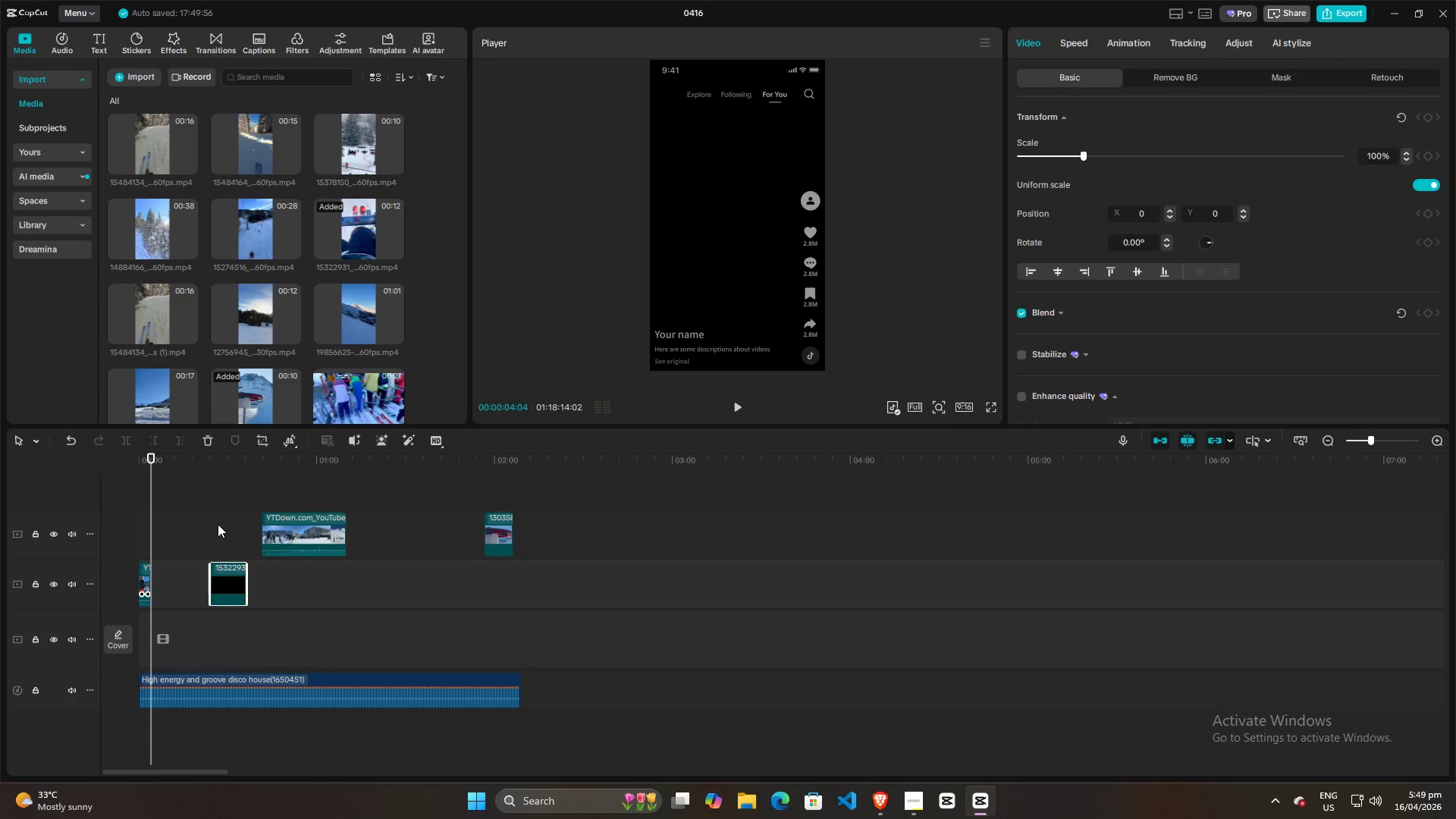 
left_click([218, 524])
 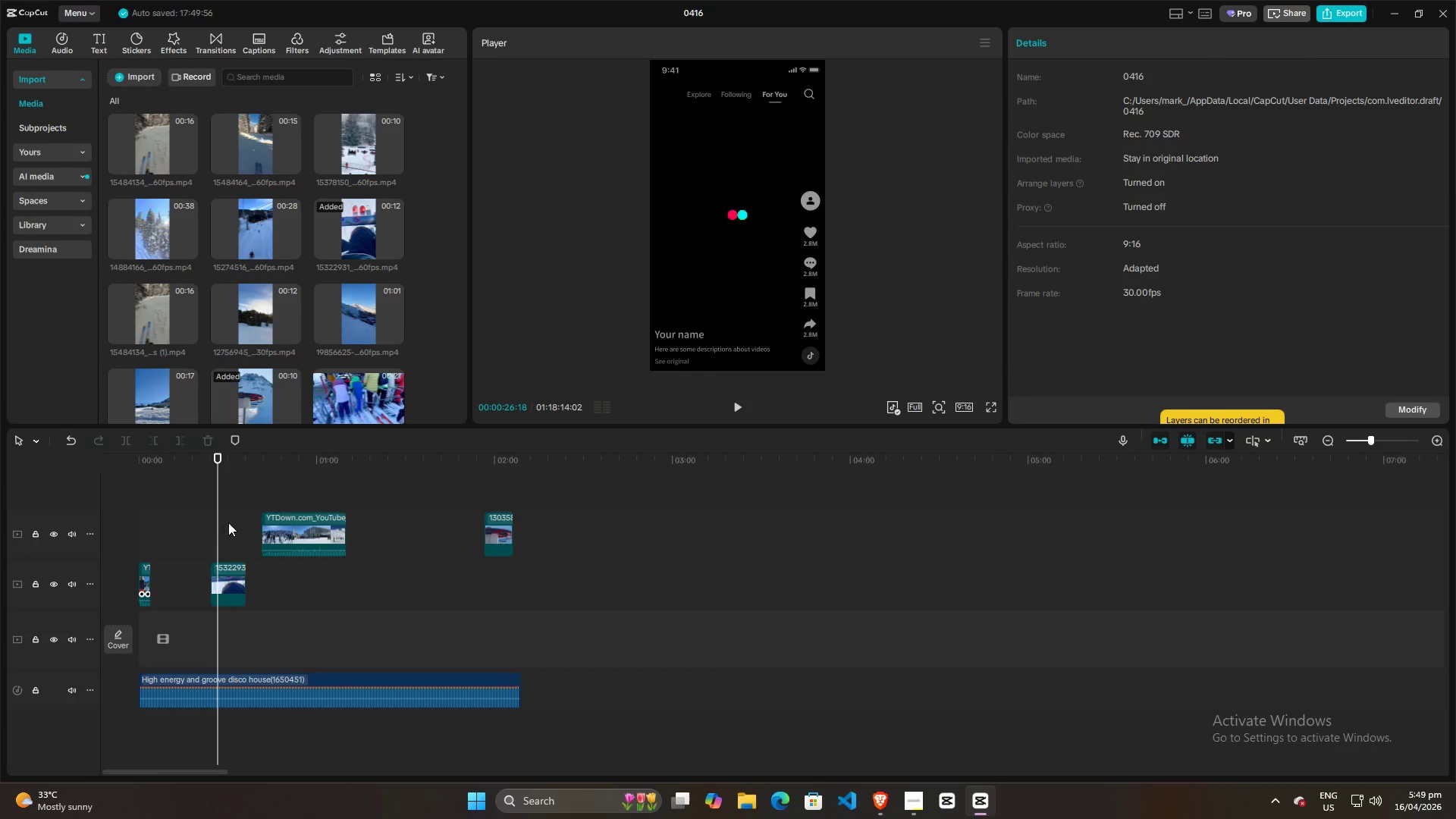 
left_click([231, 522])
 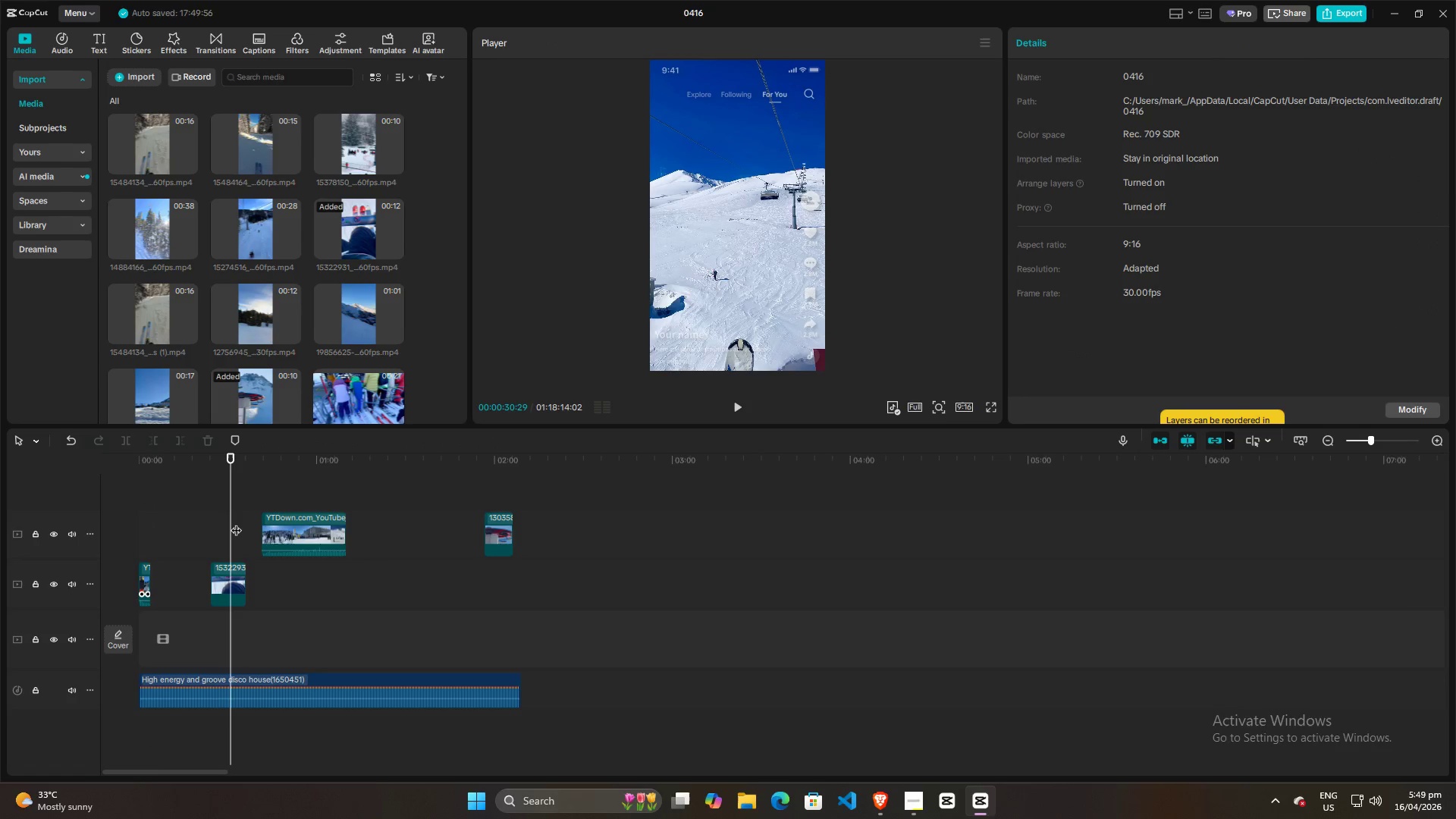 
key(Space)
 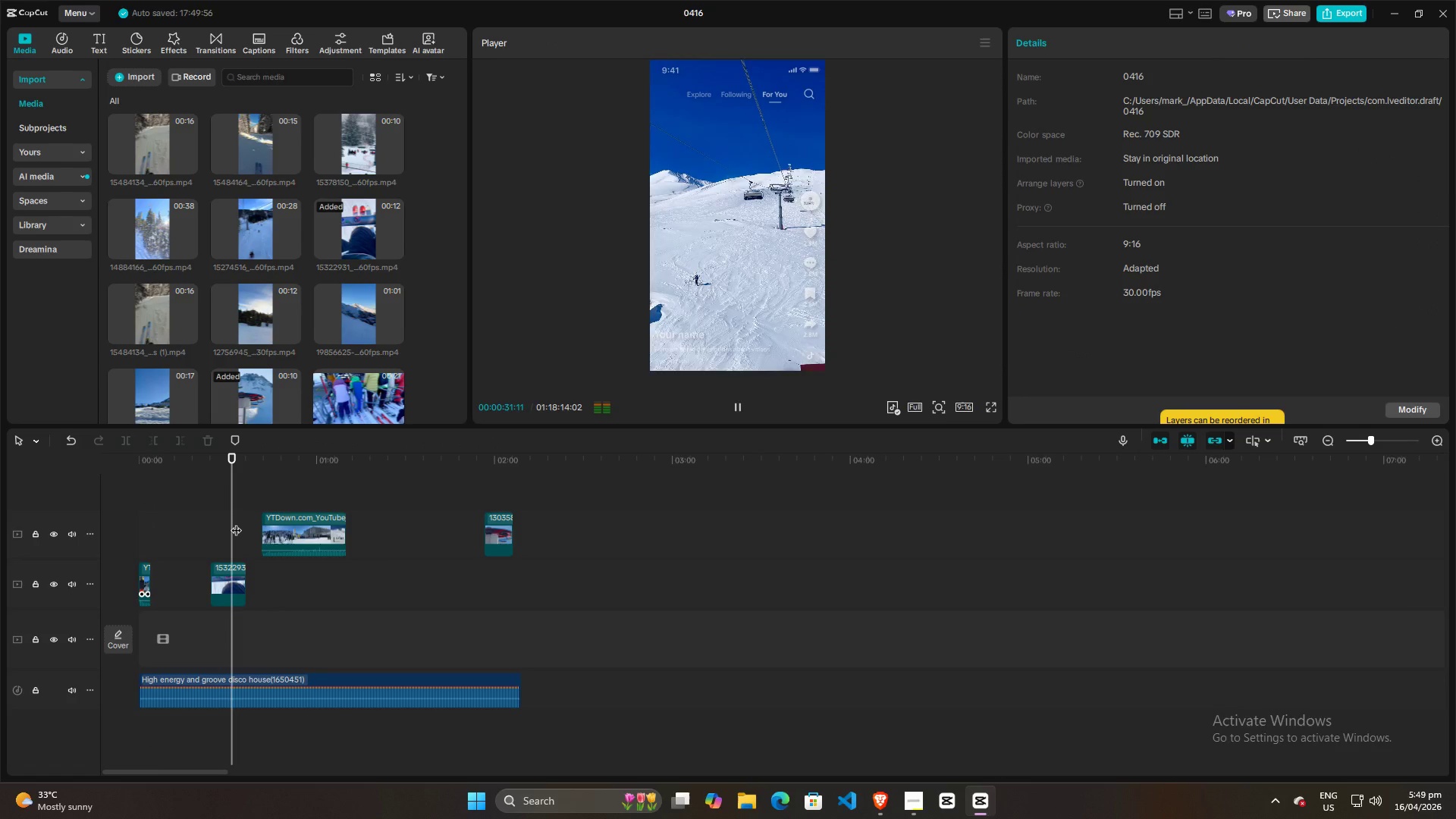 
key(Space)
 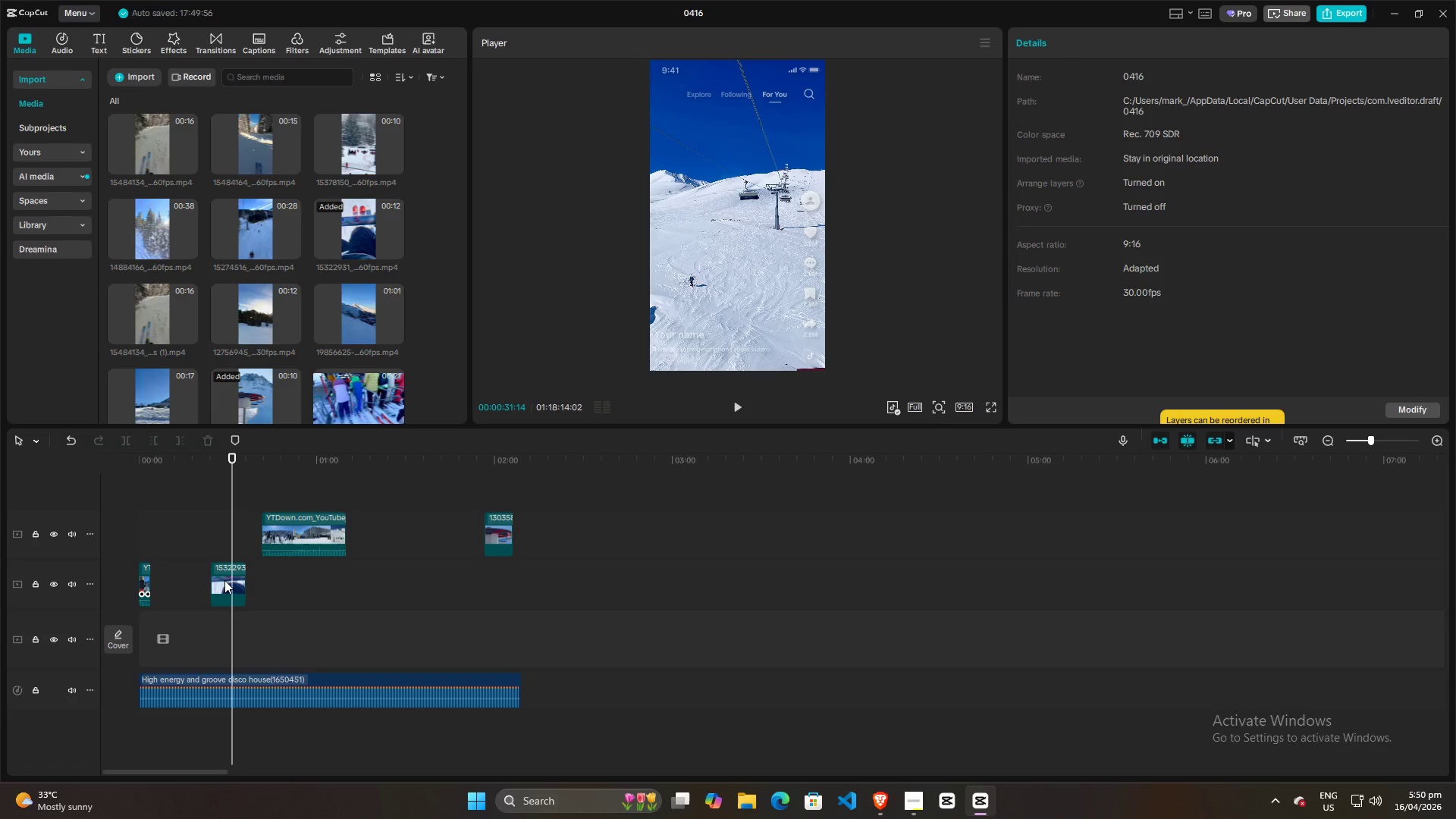 
left_click([224, 580])
 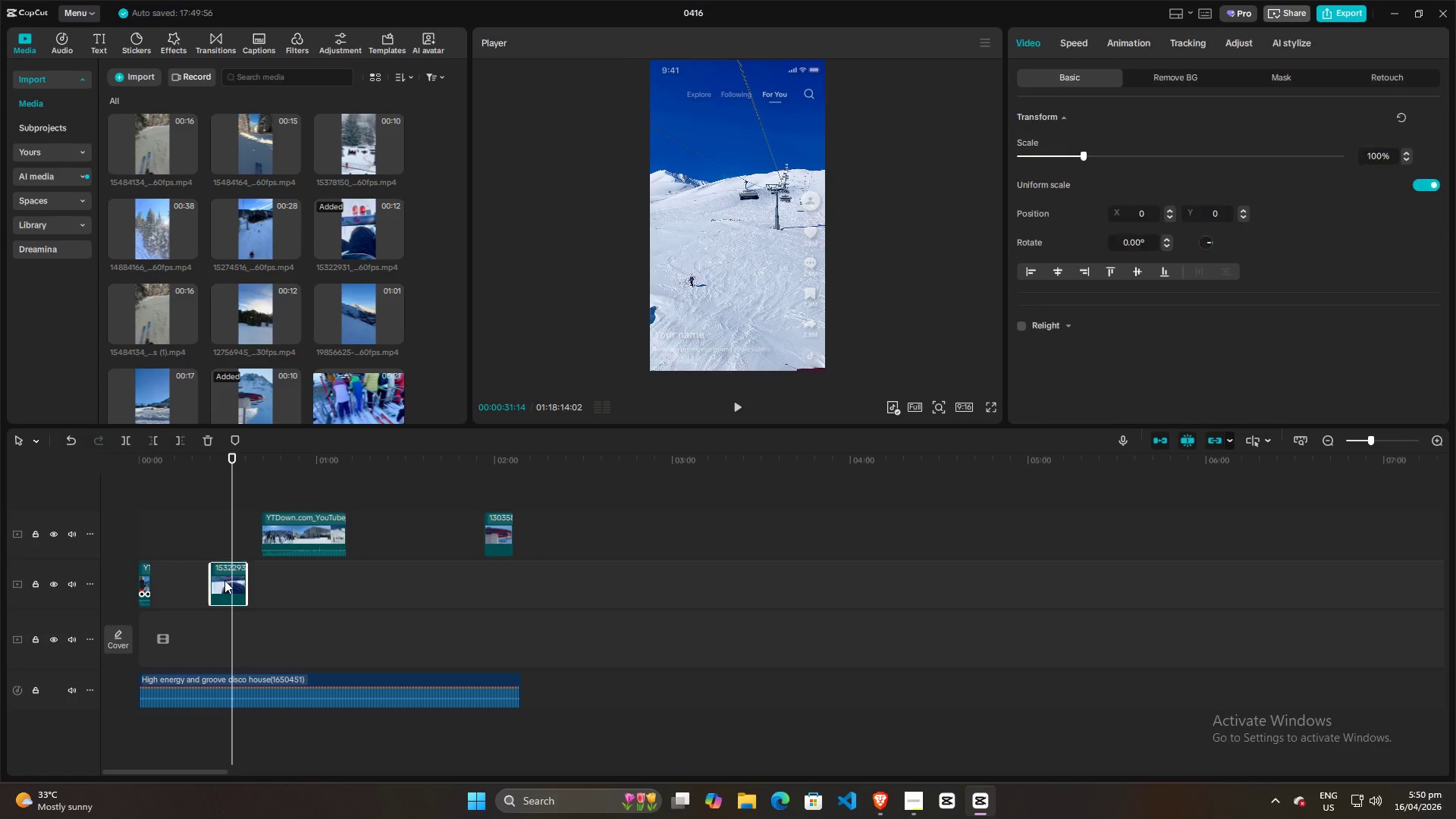 
key(Q)
 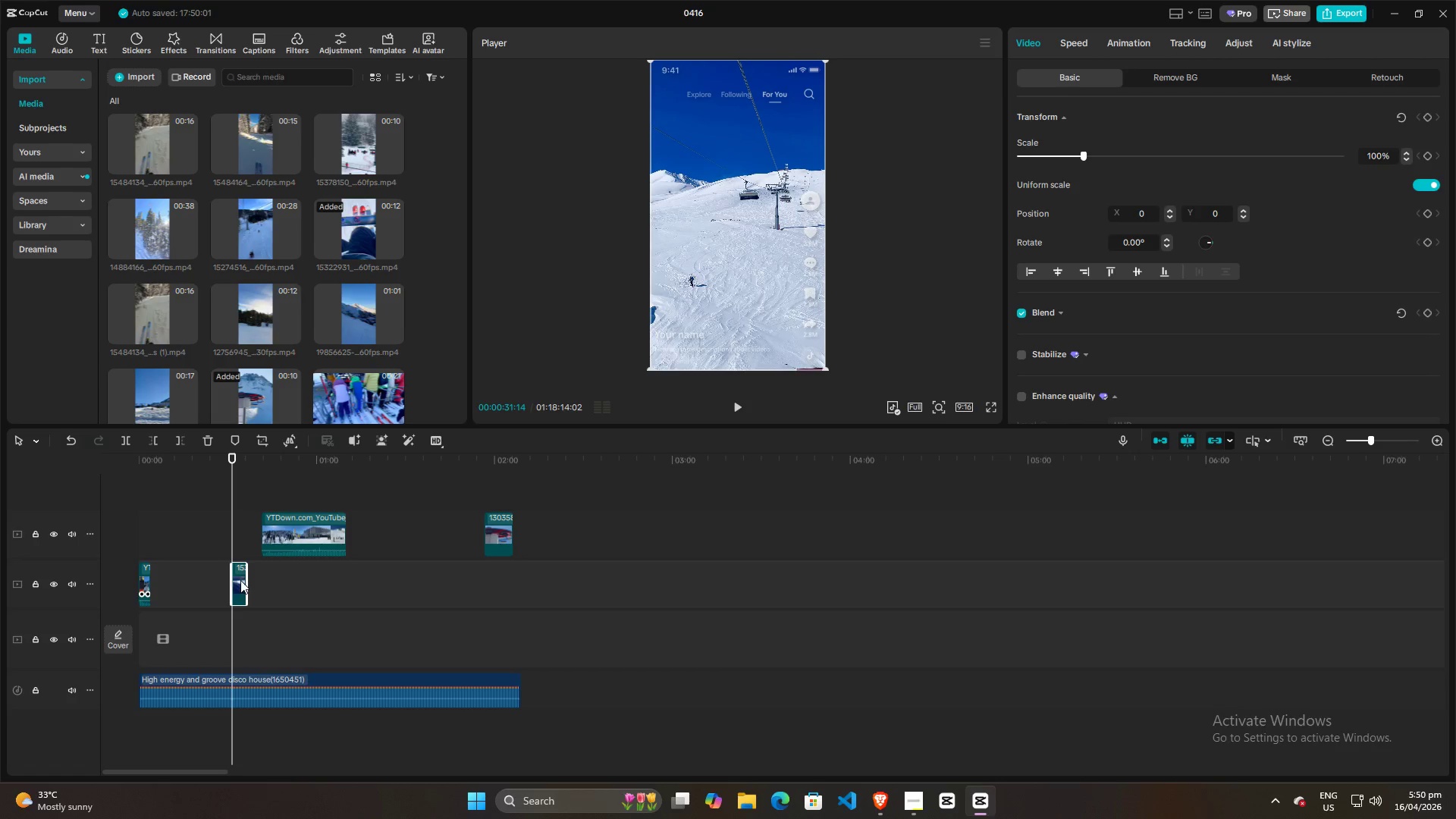 
left_click_drag(start_coordinate=[240, 580], to_coordinate=[162, 582])
 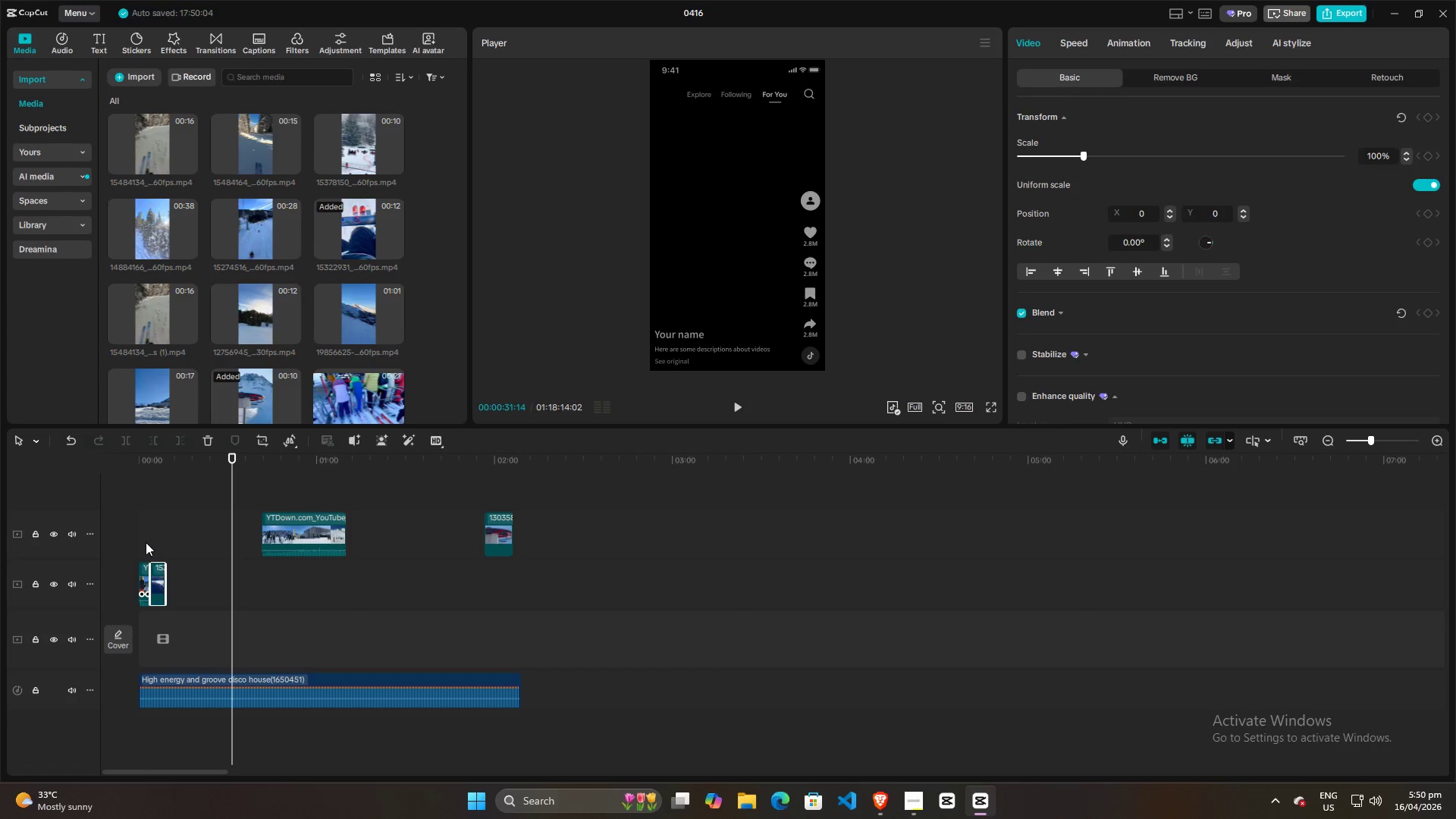 
left_click([145, 538])
 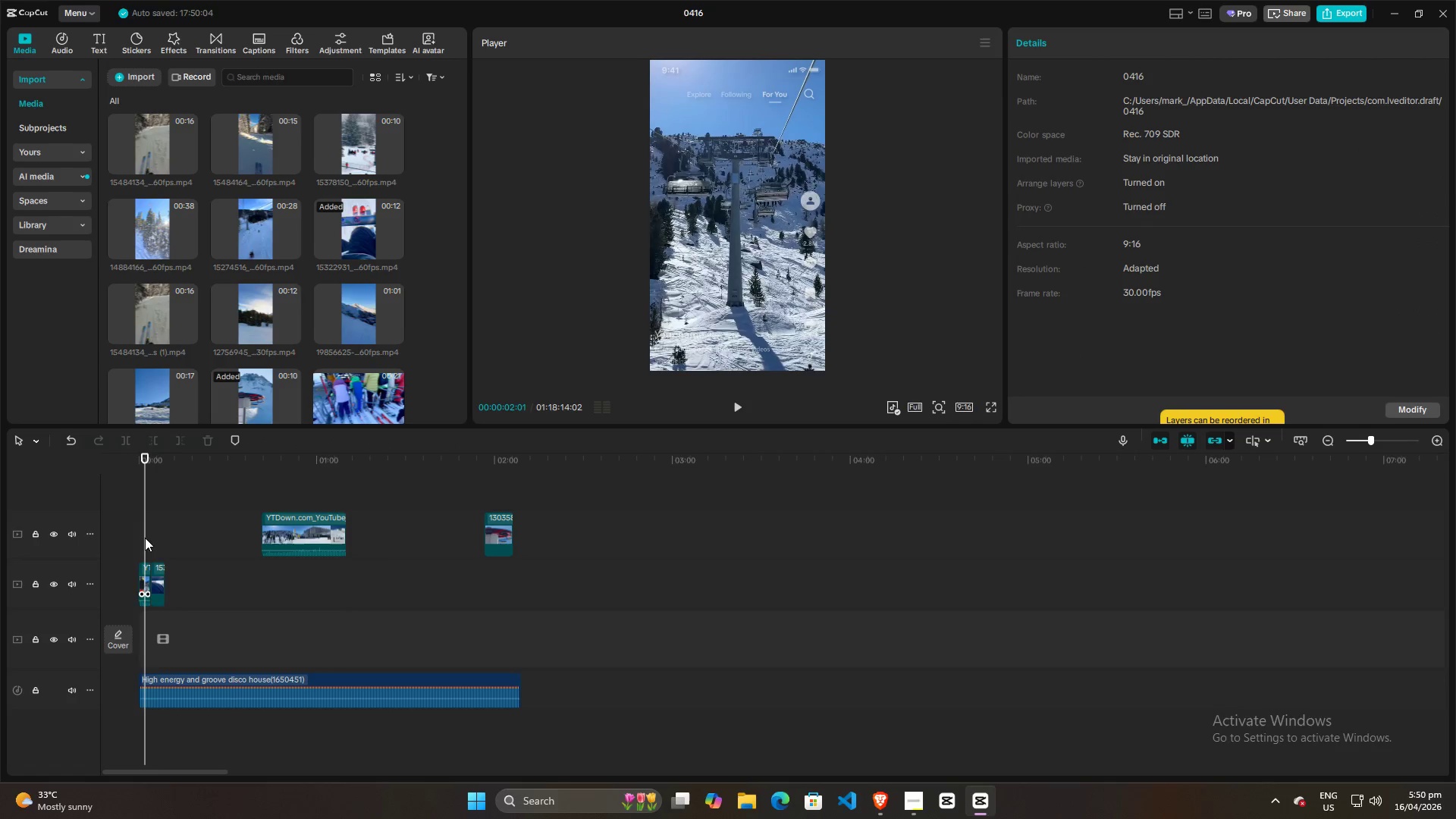 
left_click_drag(start_coordinate=[145, 538], to_coordinate=[125, 537])
 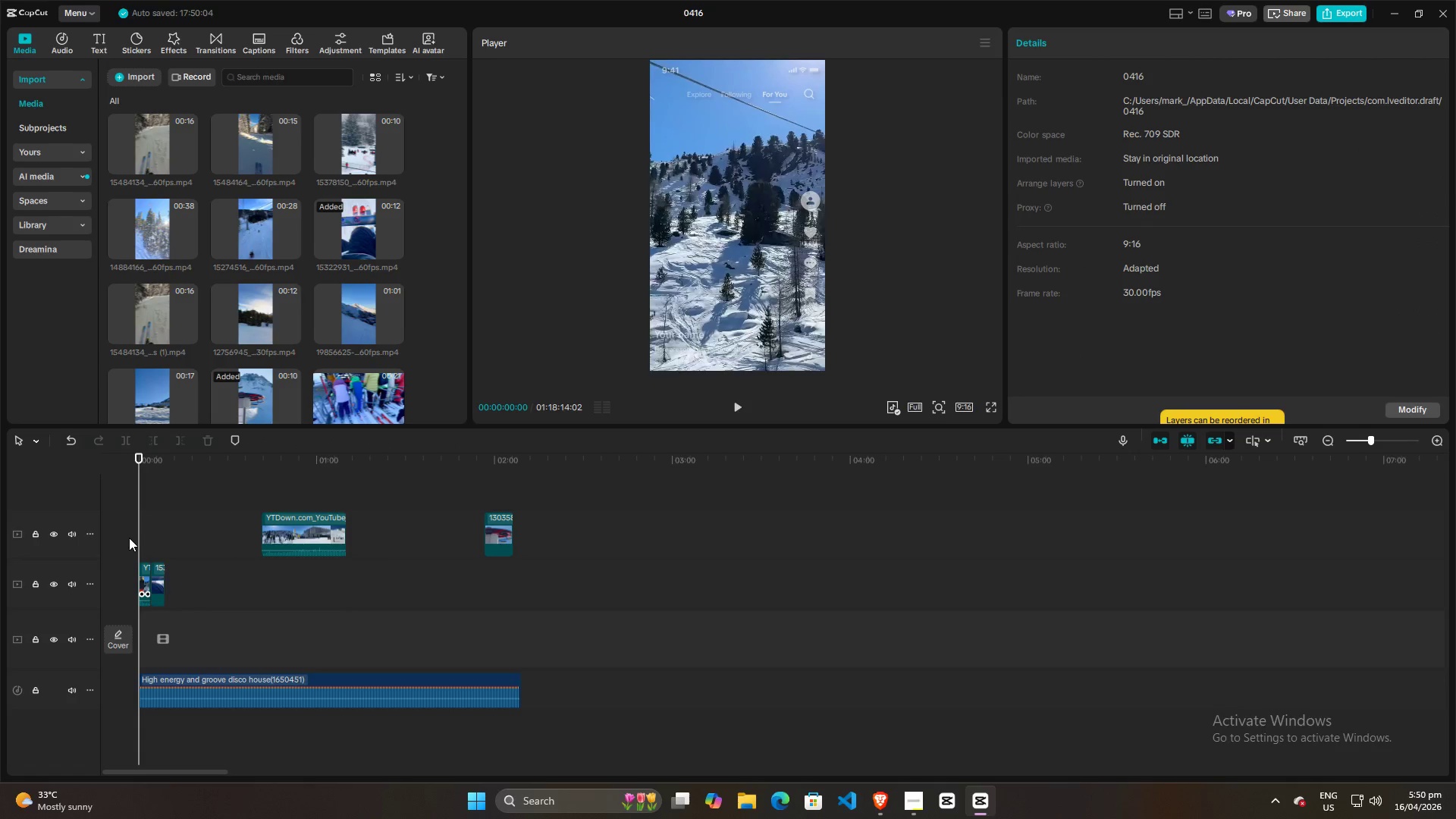 
key(Space)
 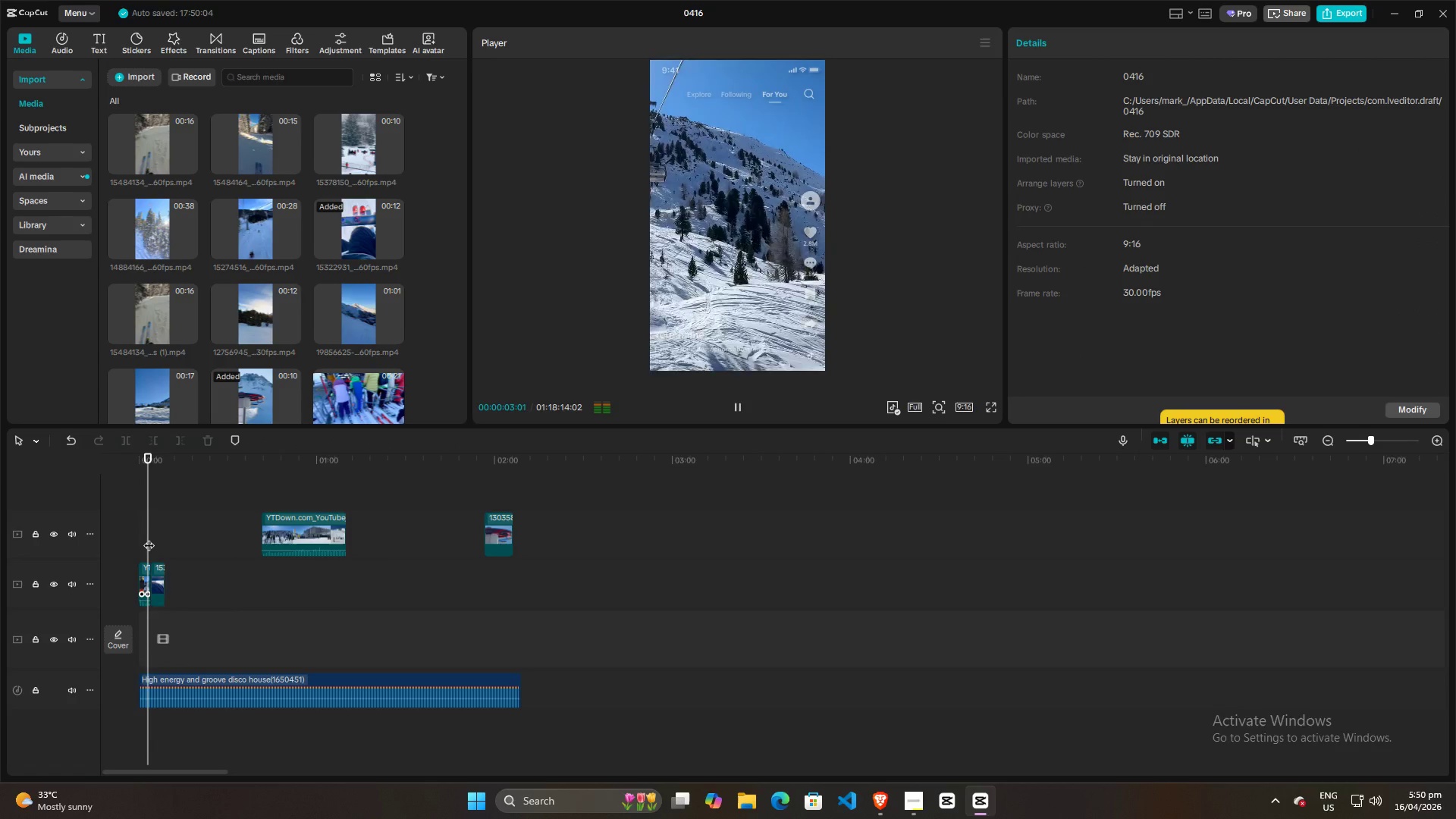 
wait(8.12)
 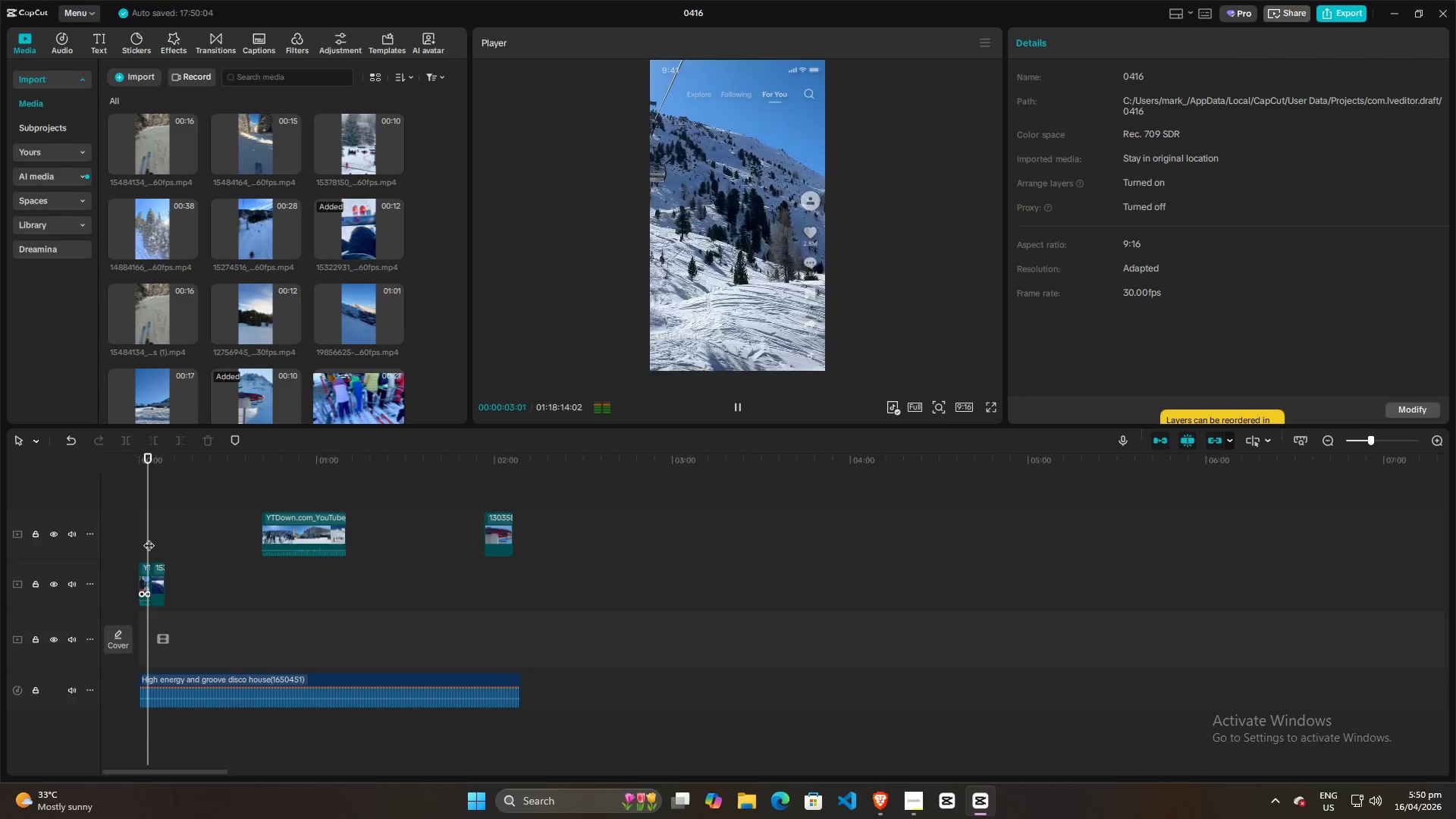 
key(Space)
 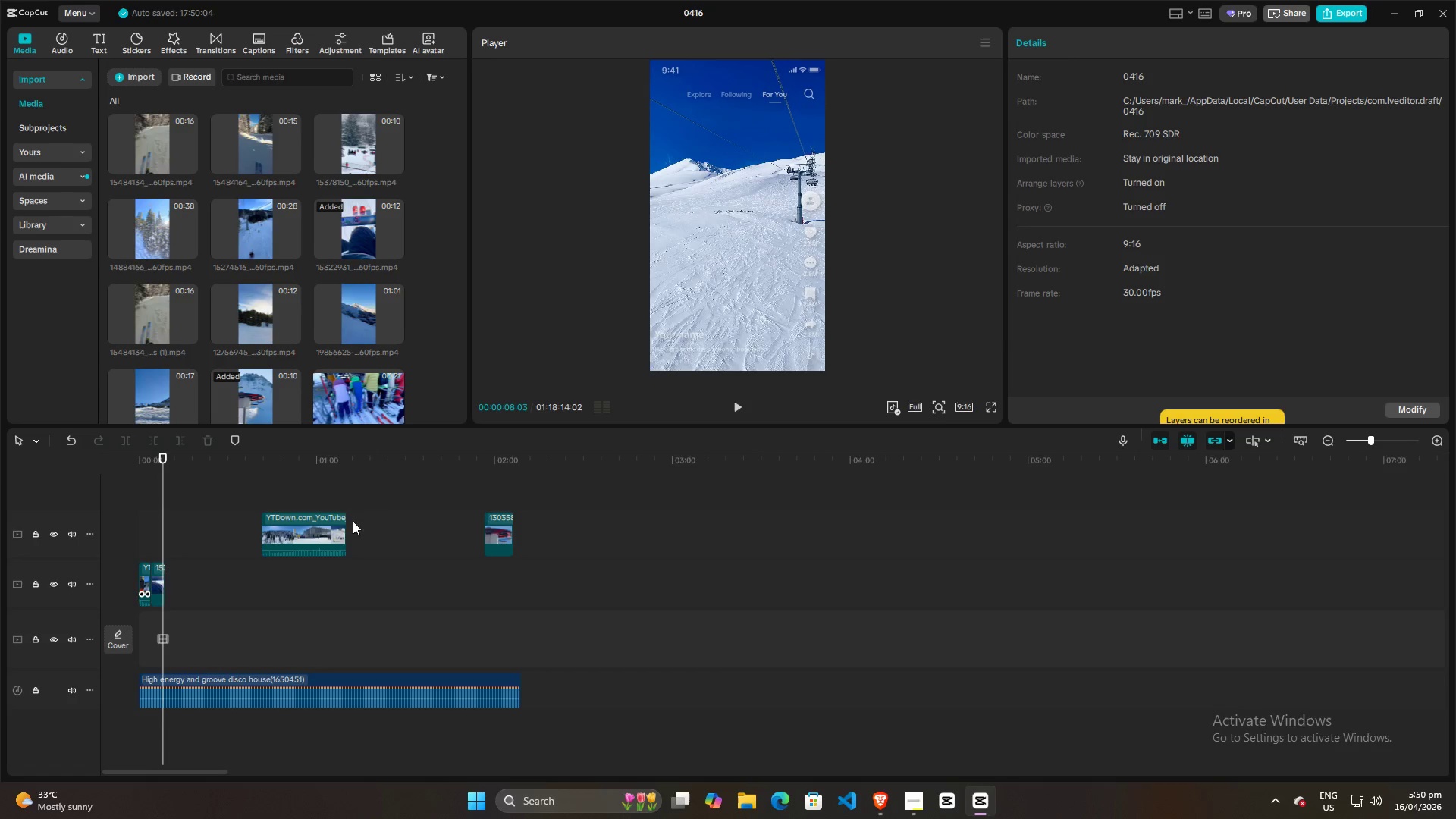 
key(Space)
 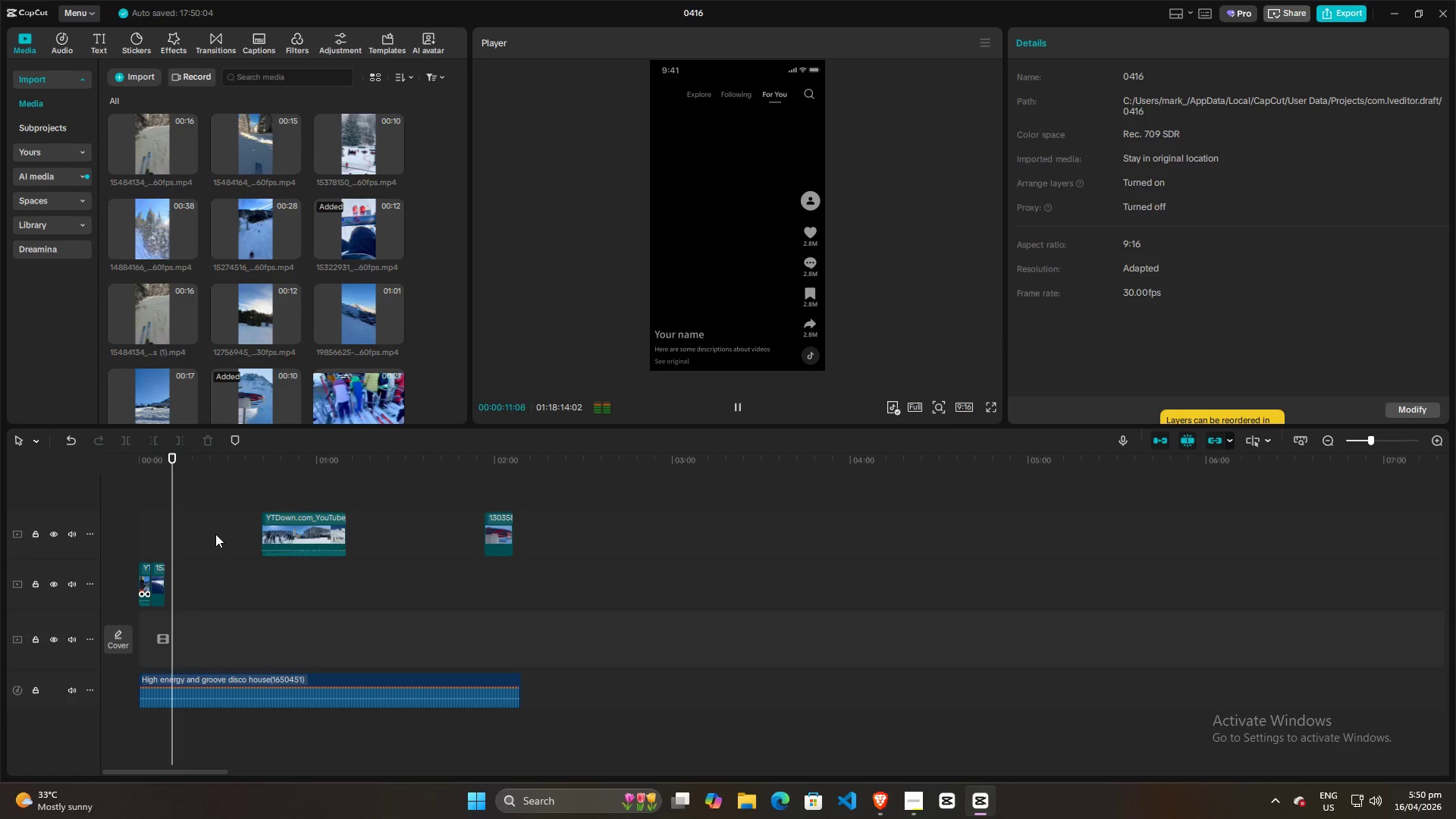 
wait(8.19)
 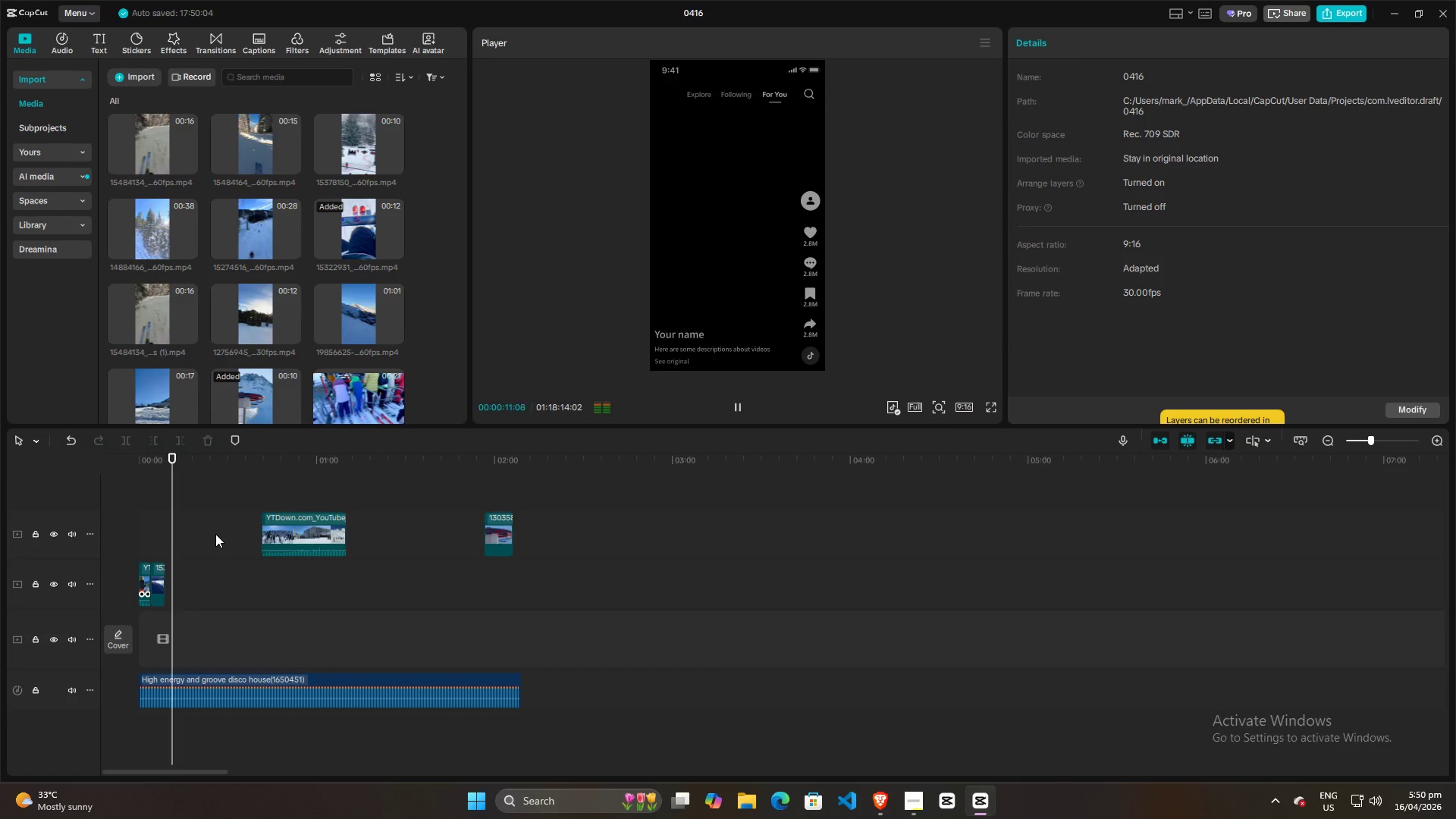 
key(Space)
 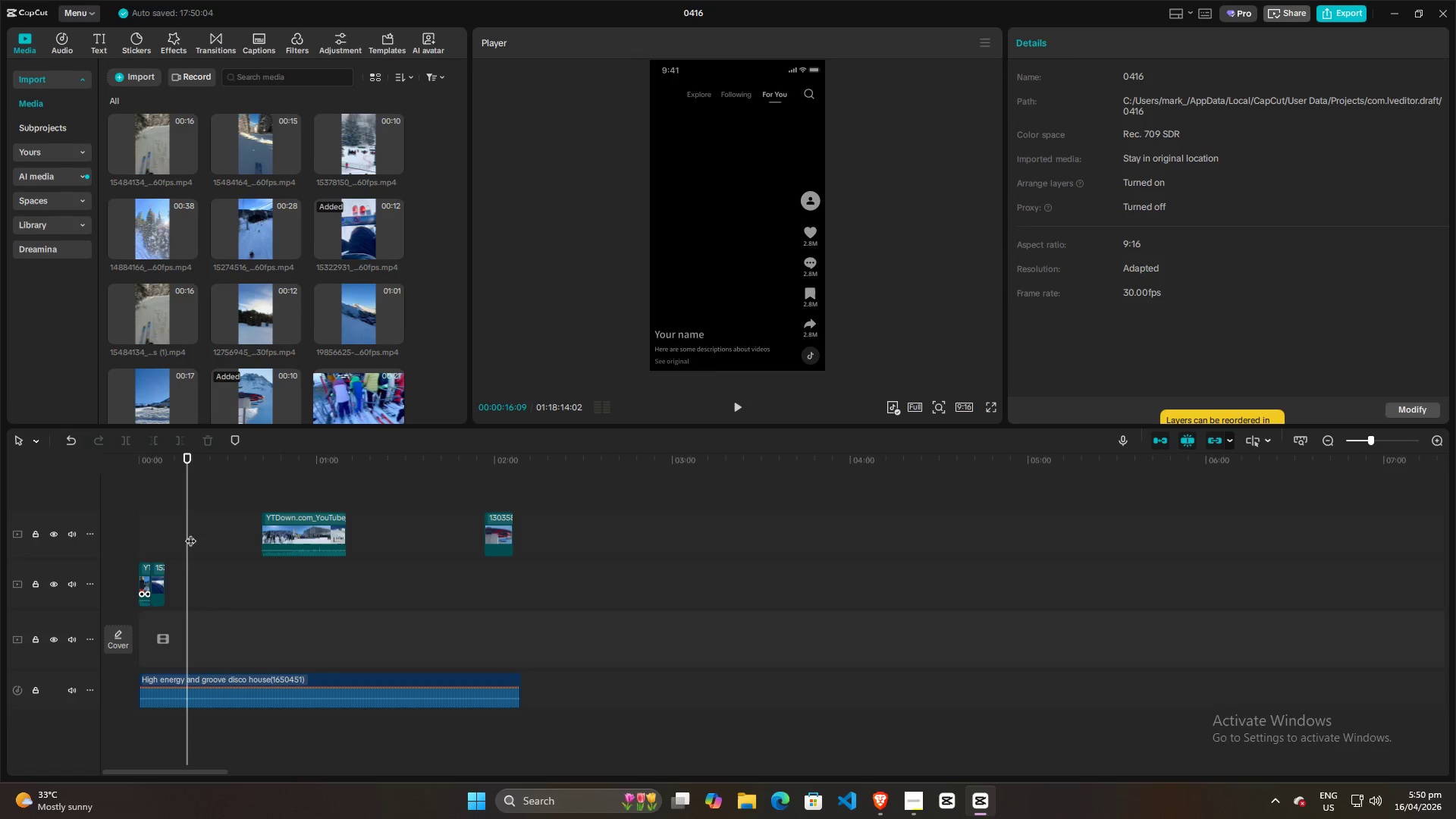 
left_click_drag(start_coordinate=[190, 532], to_coordinate=[165, 530])
 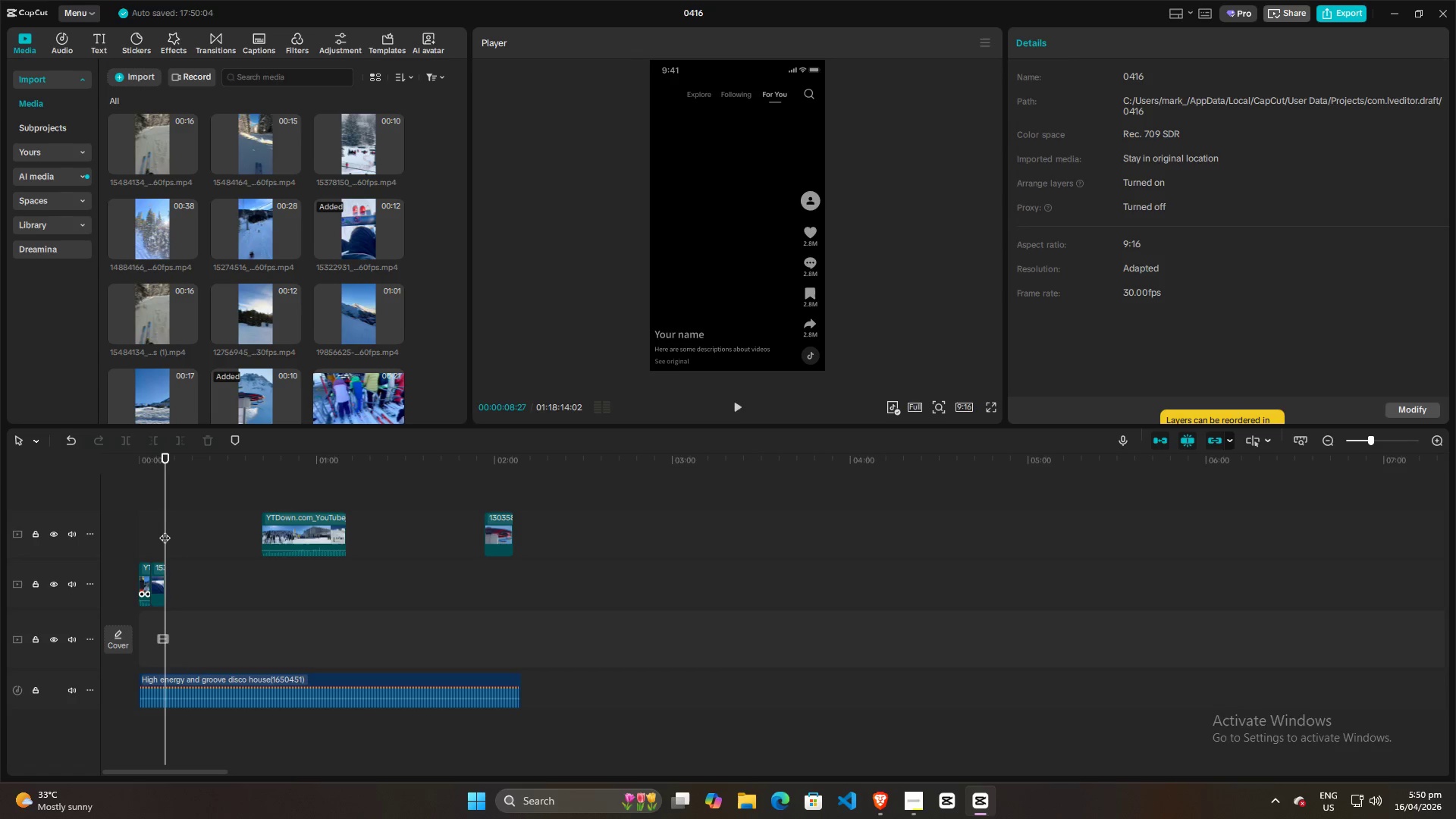 
key(Space)
 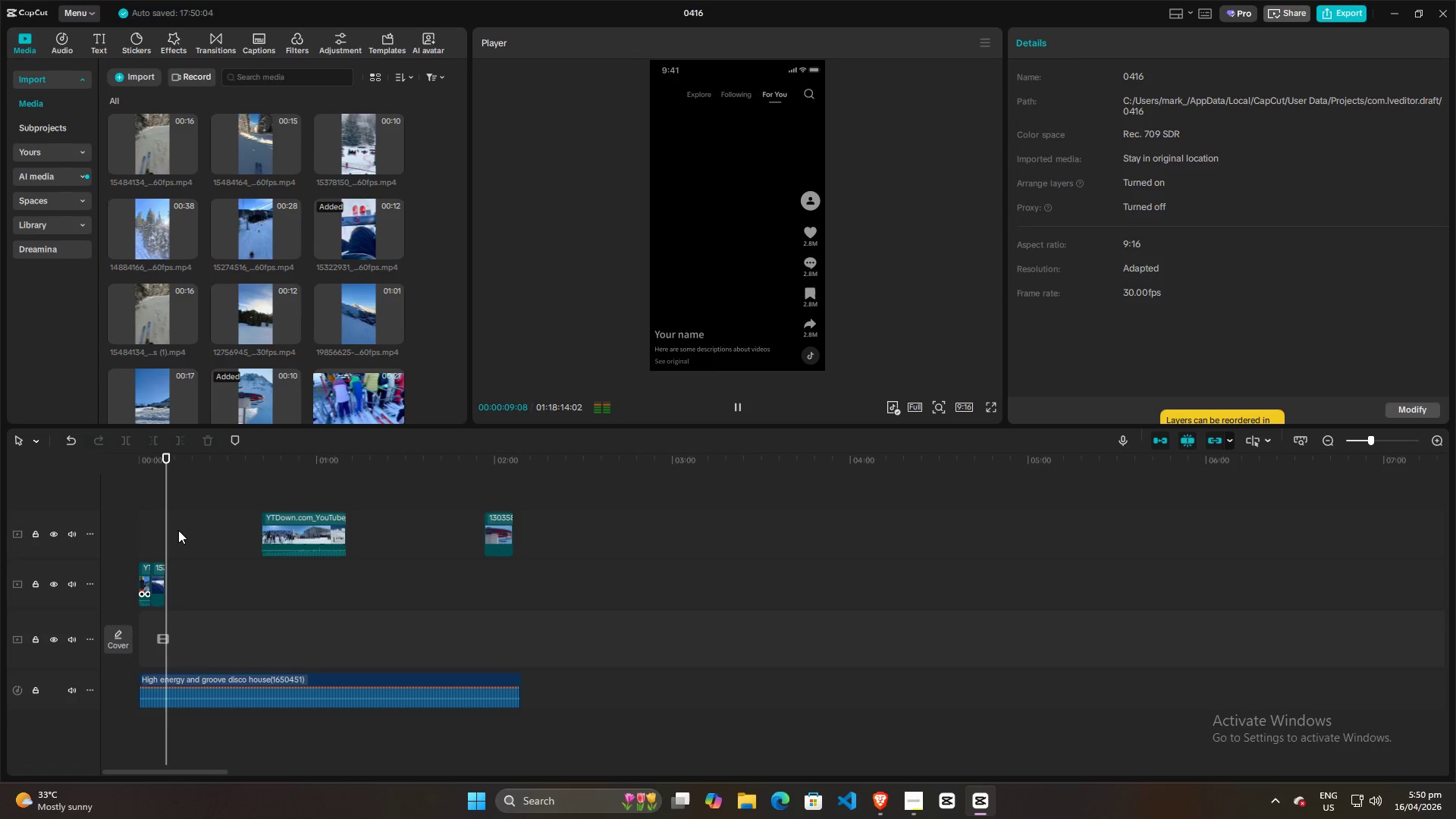 
left_click([183, 530])
 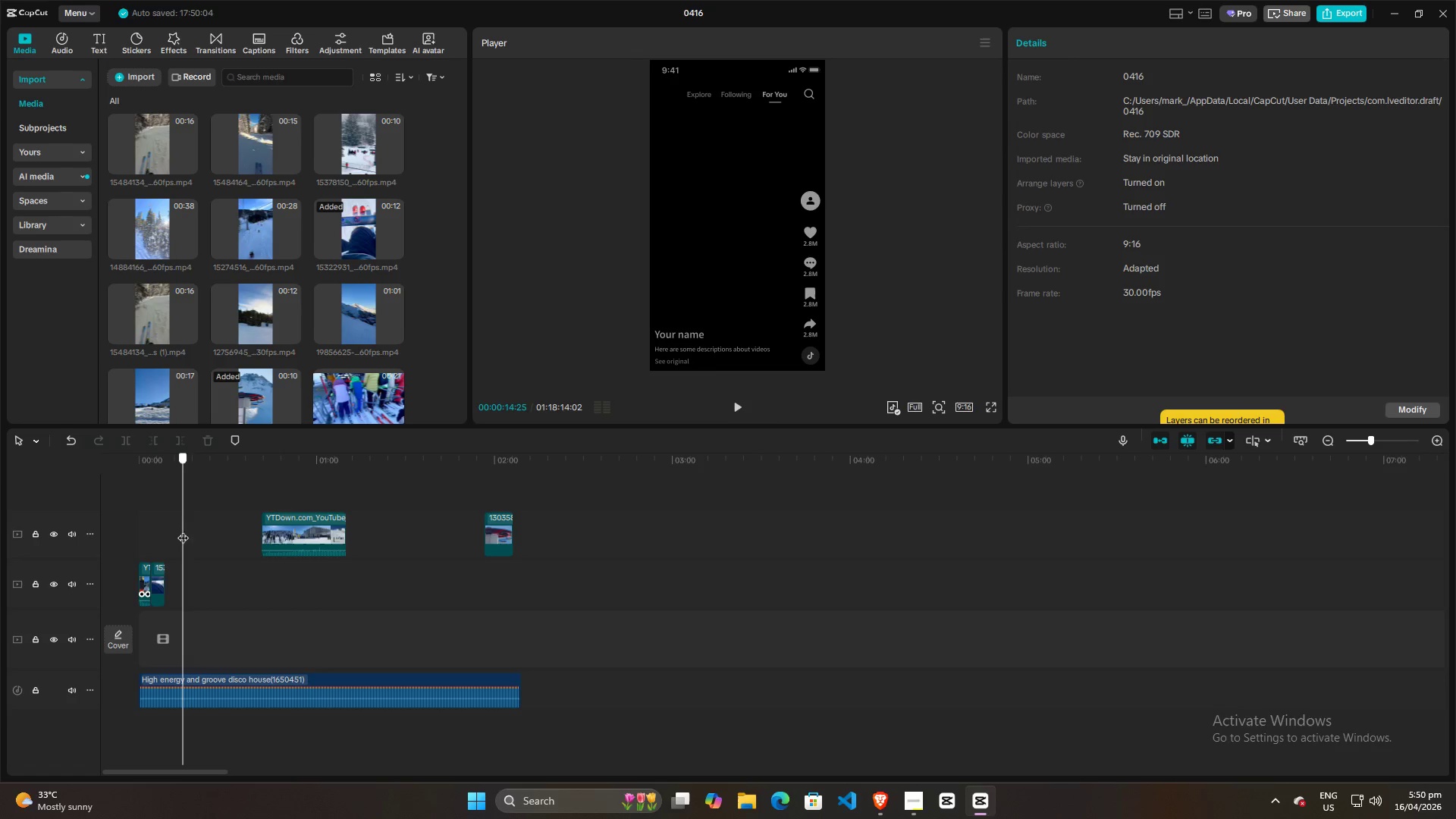 
double_click([180, 530])
 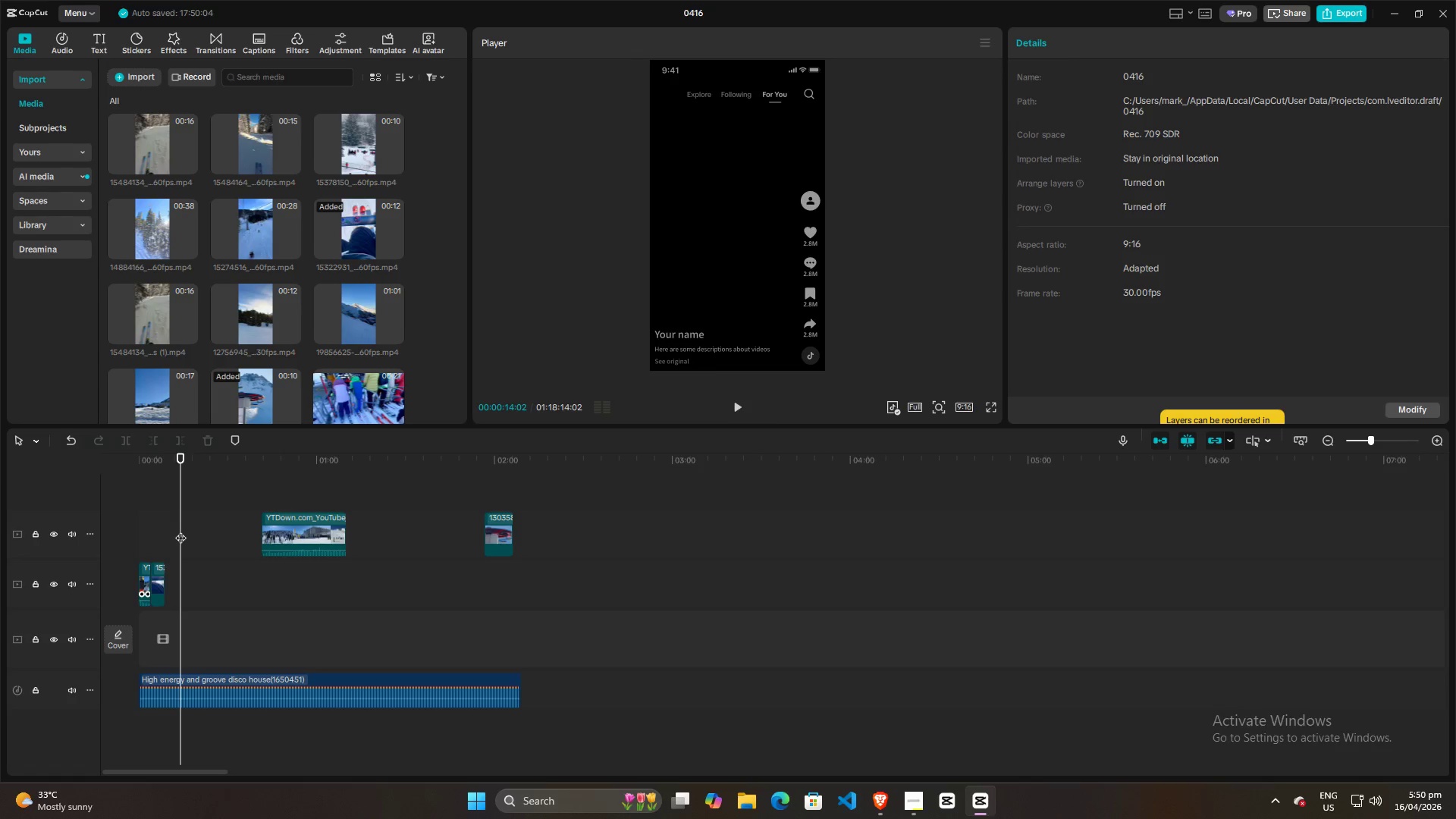 
key(Space)
 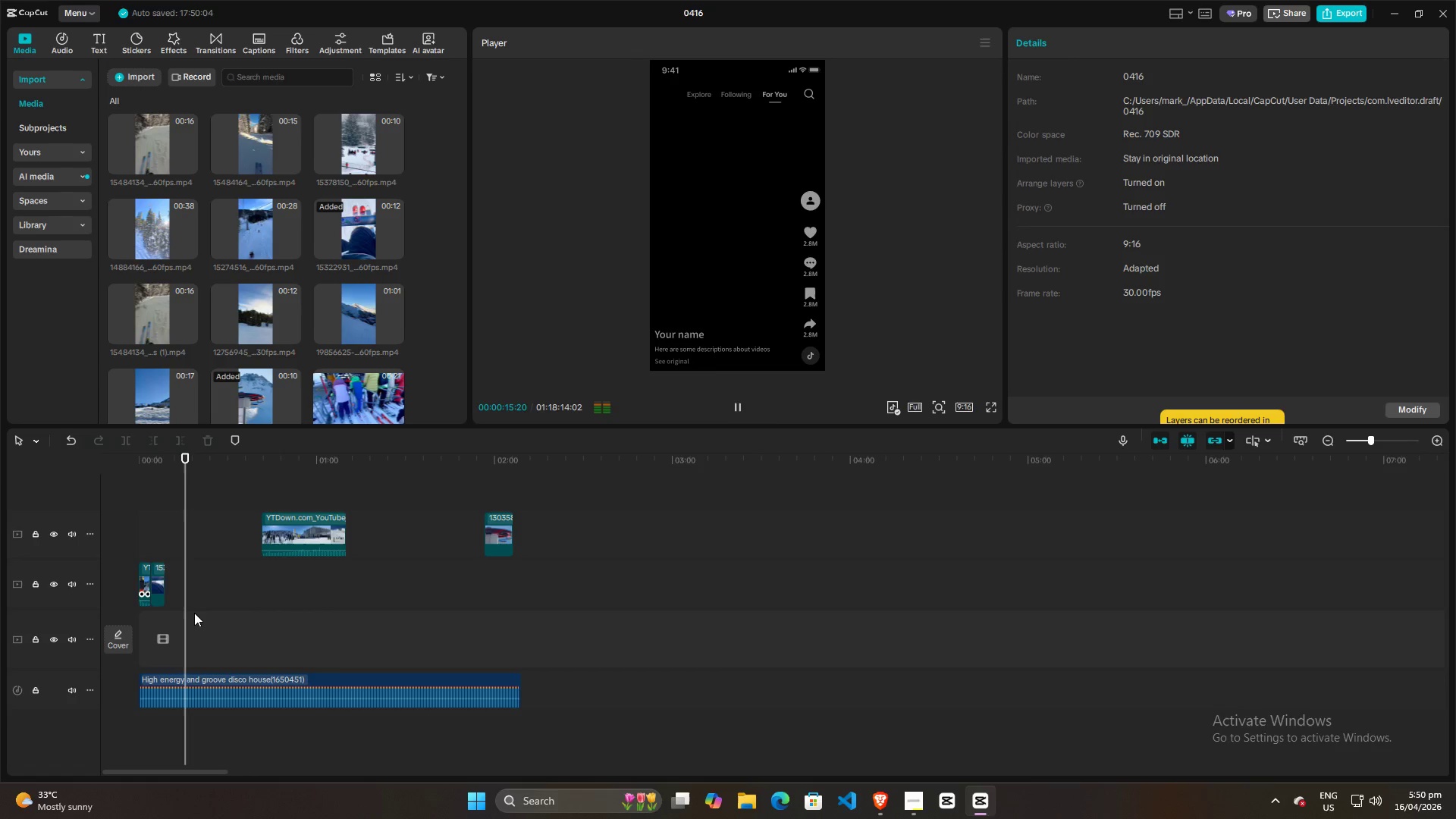 
key(Space)
 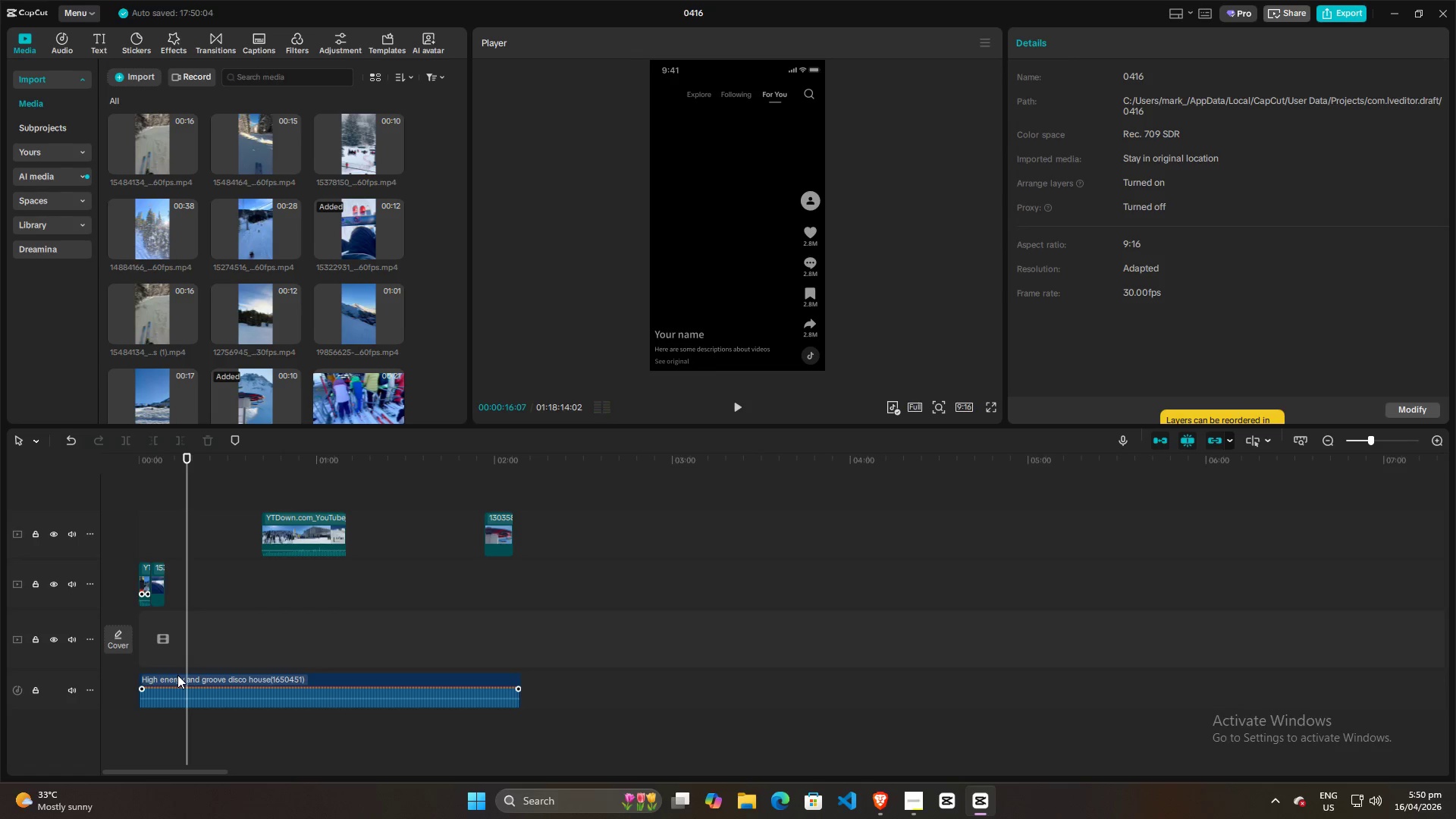 
left_click([177, 675])
 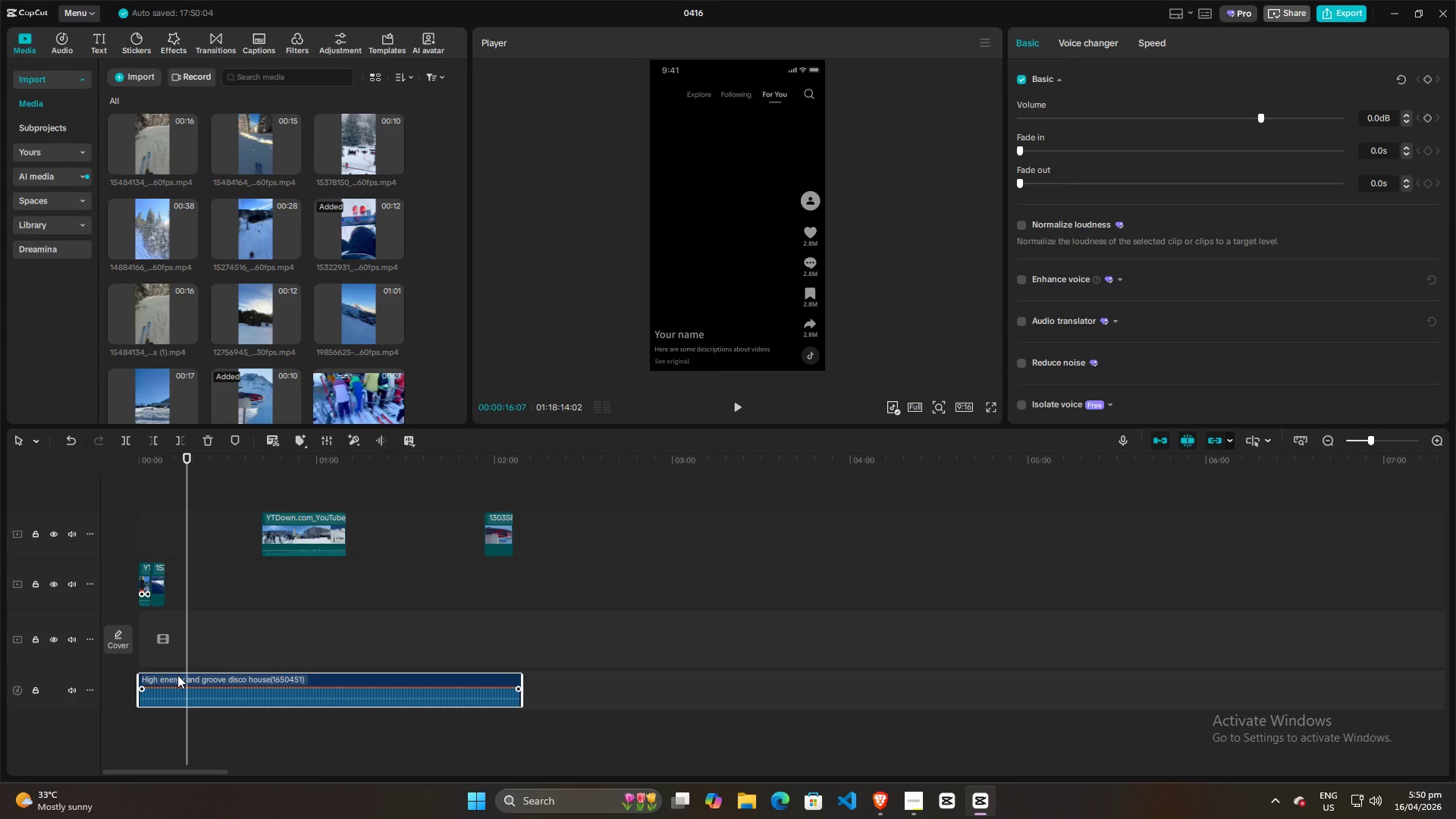 
key(M)
 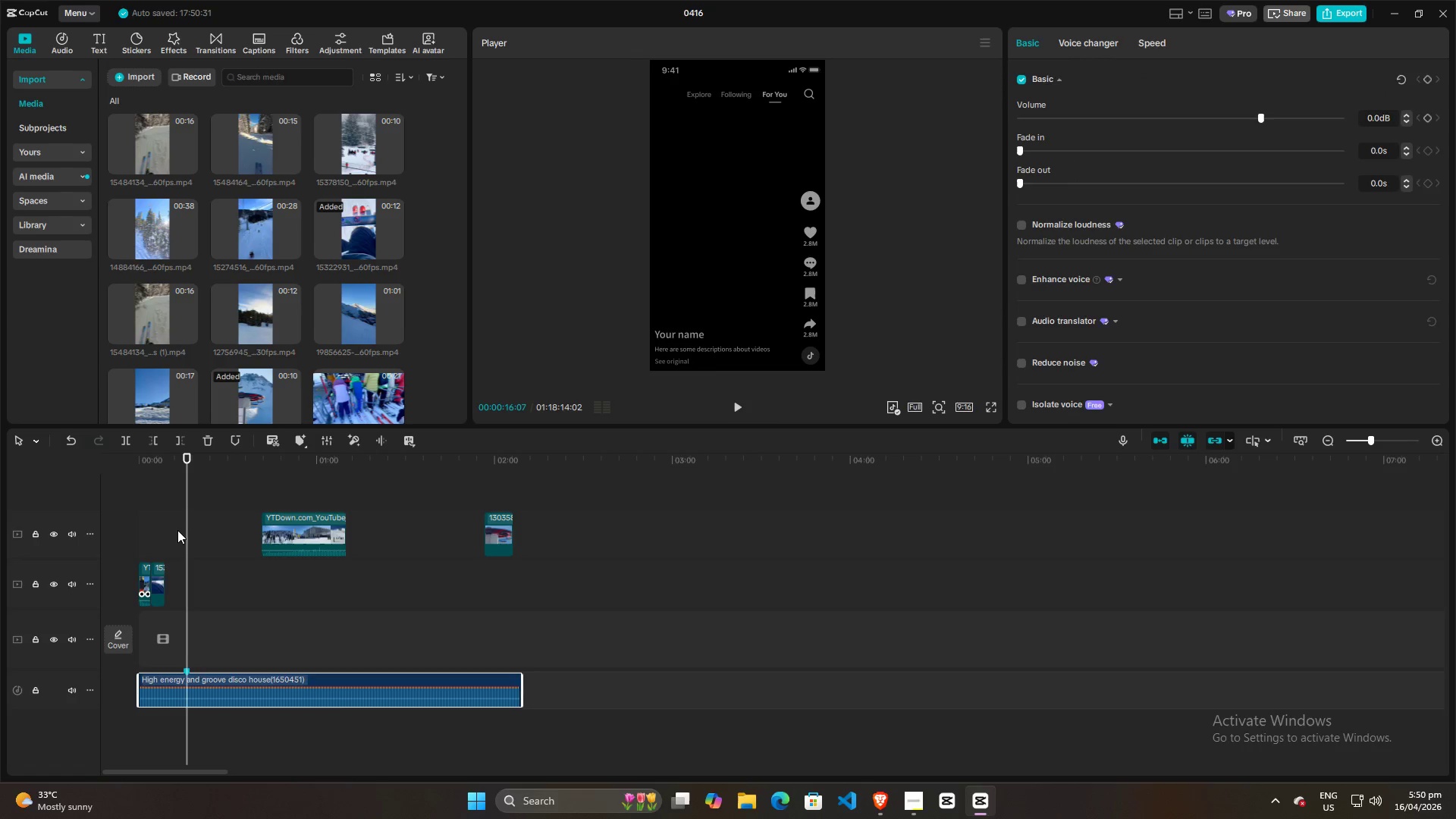 
left_click([175, 526])
 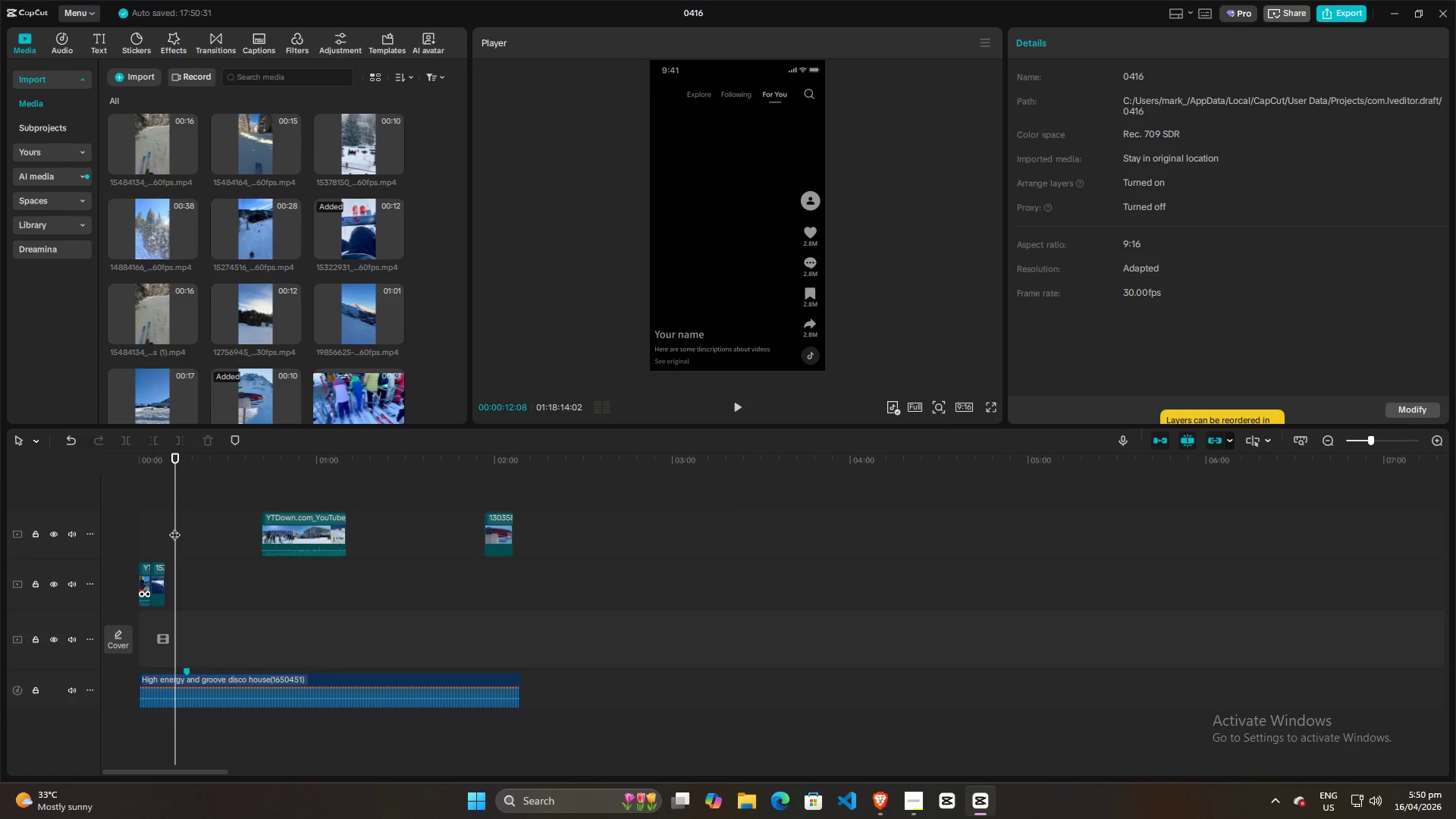 
left_click_drag(start_coordinate=[174, 527], to_coordinate=[165, 529])
 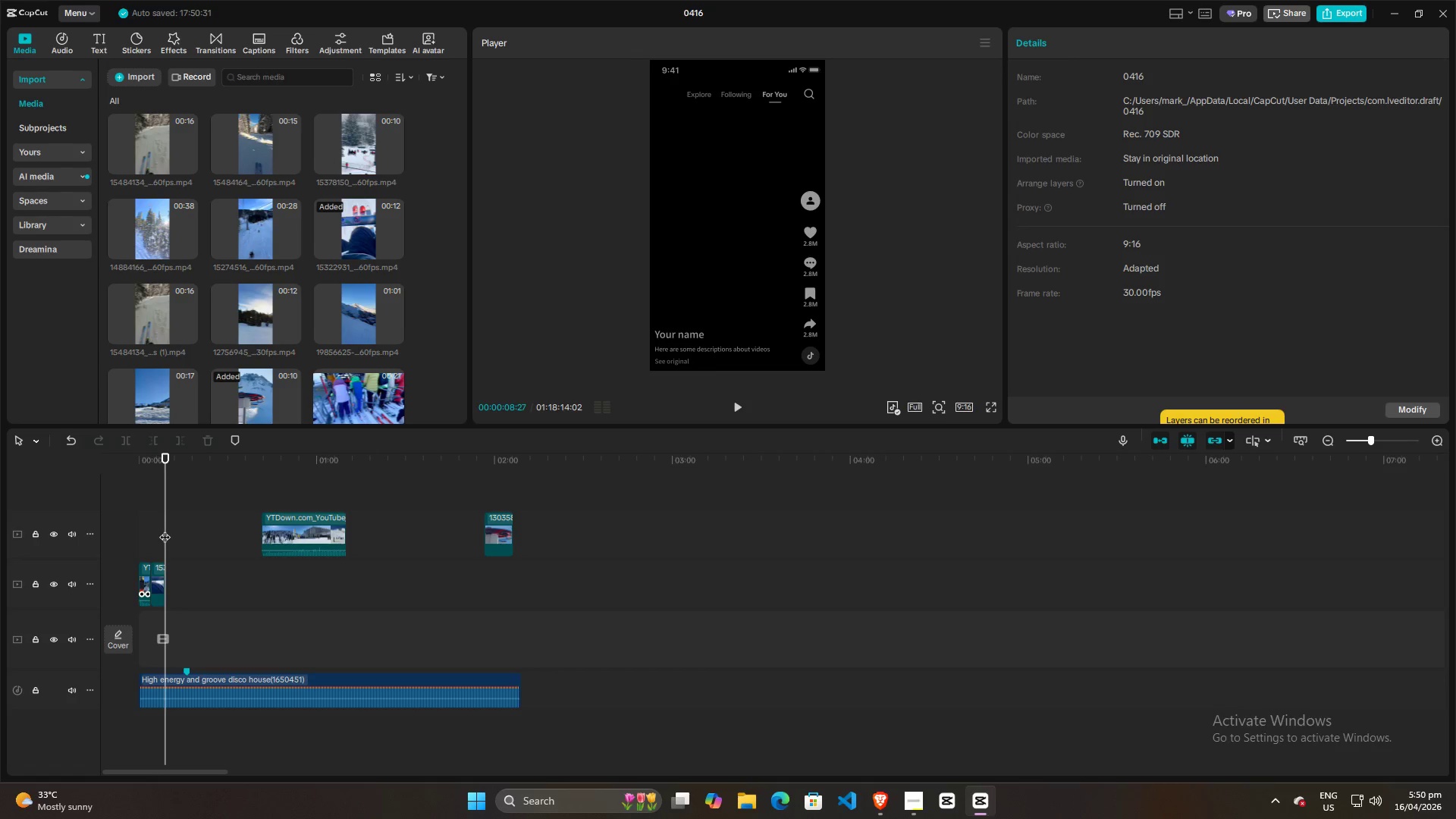 
key(Space)
 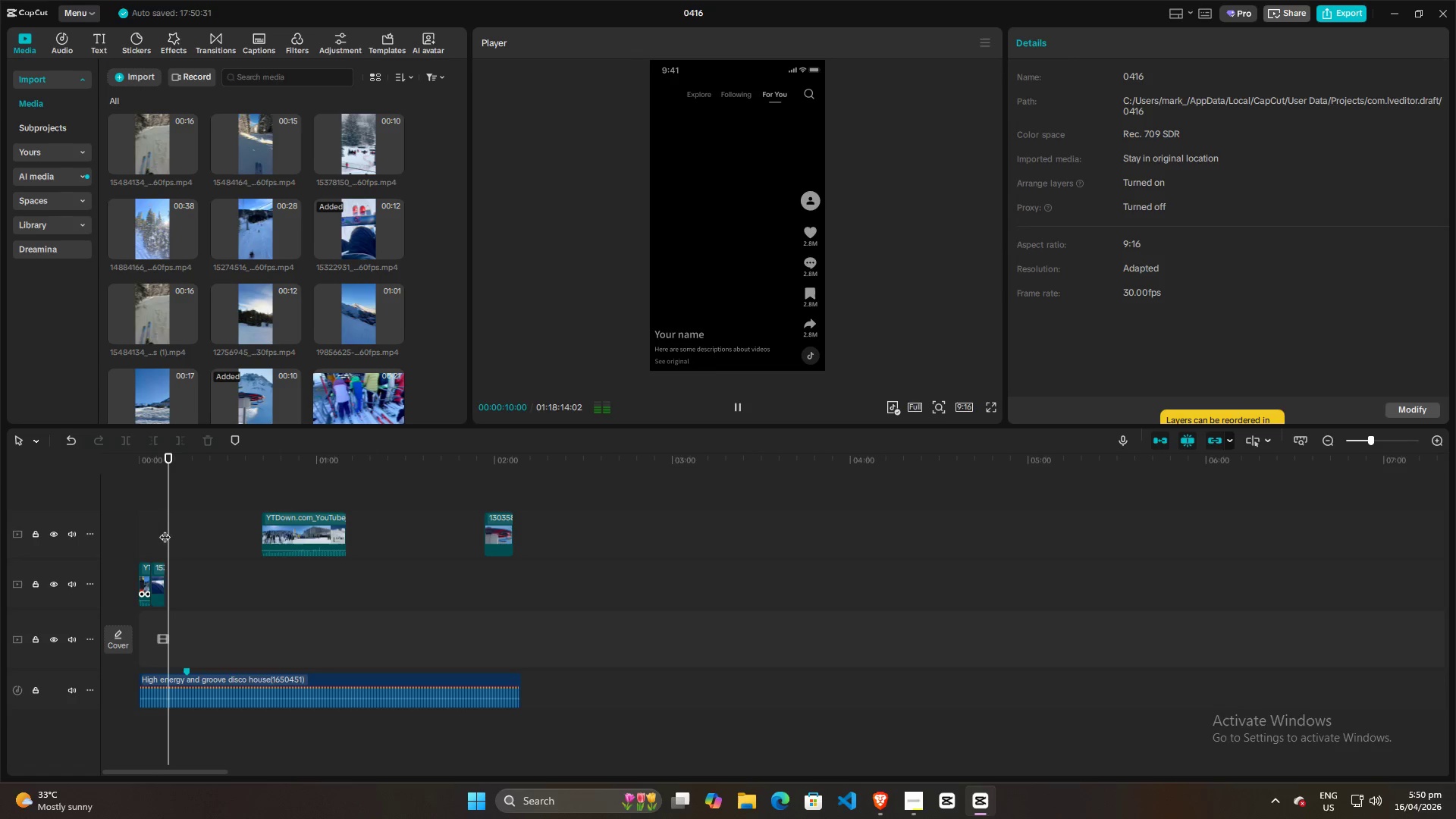 
key(Space)
 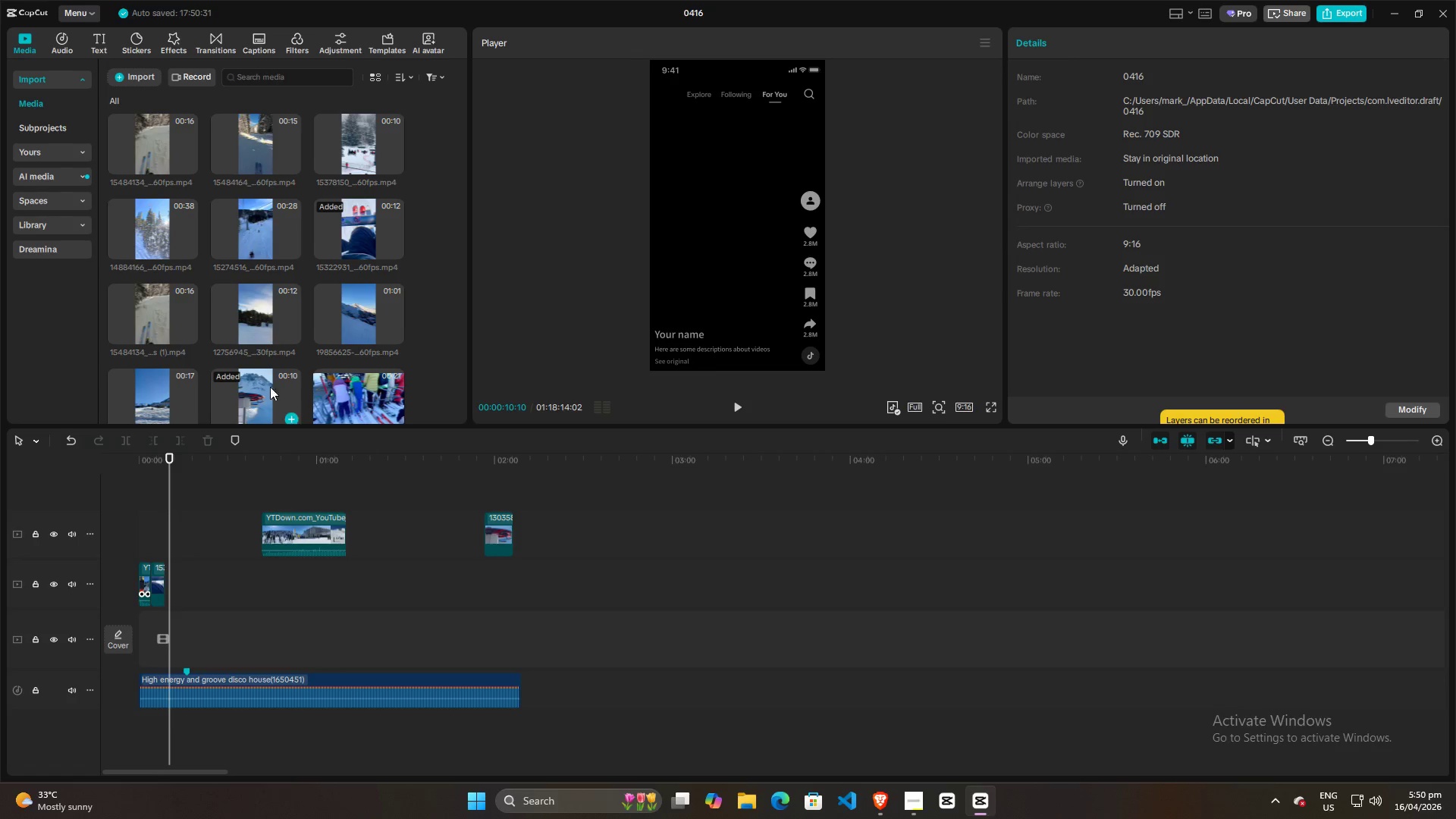 
scroll: coordinate [297, 309], scroll_direction: down, amount: 2.0
 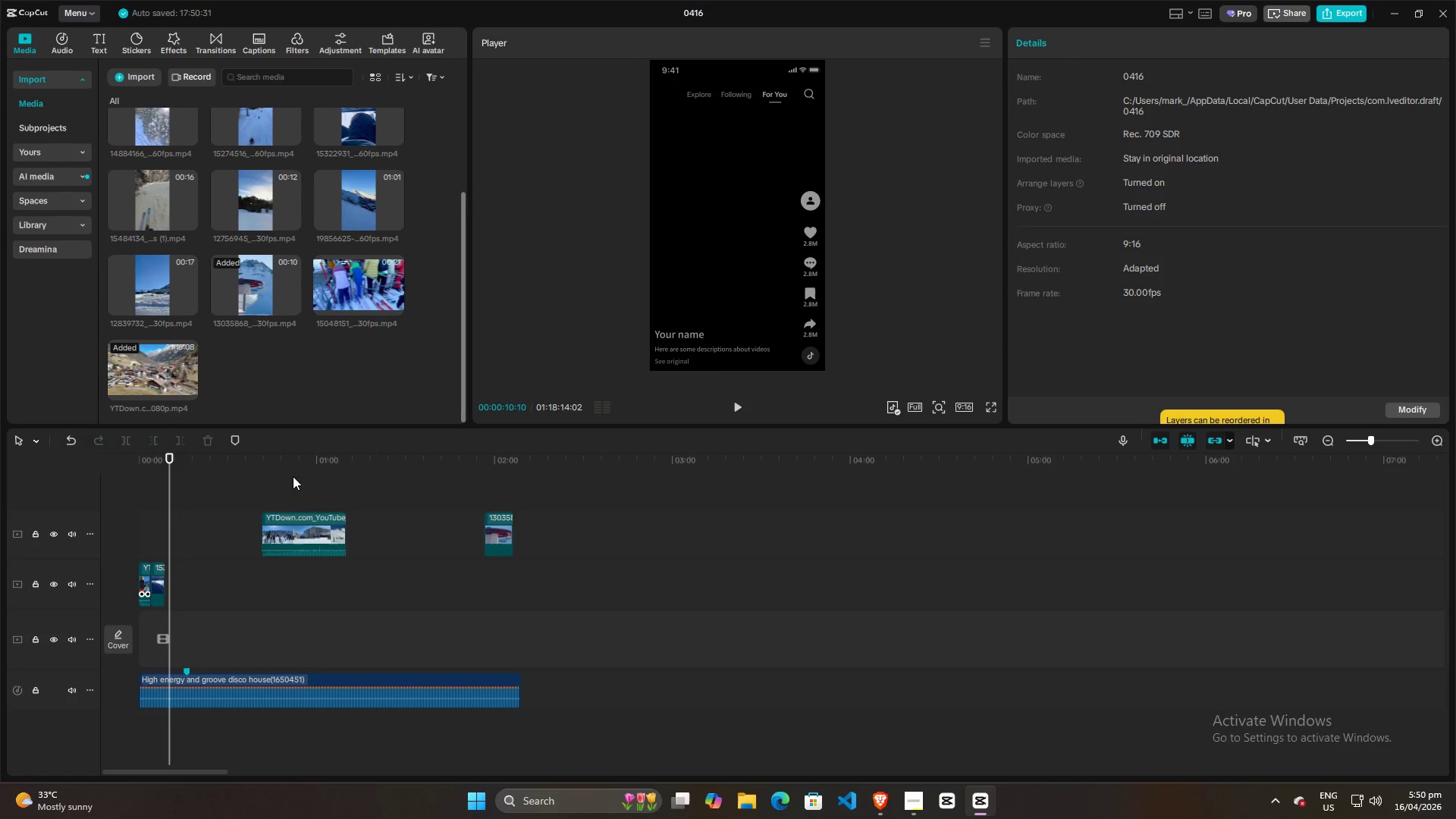 
left_click([275, 499])
 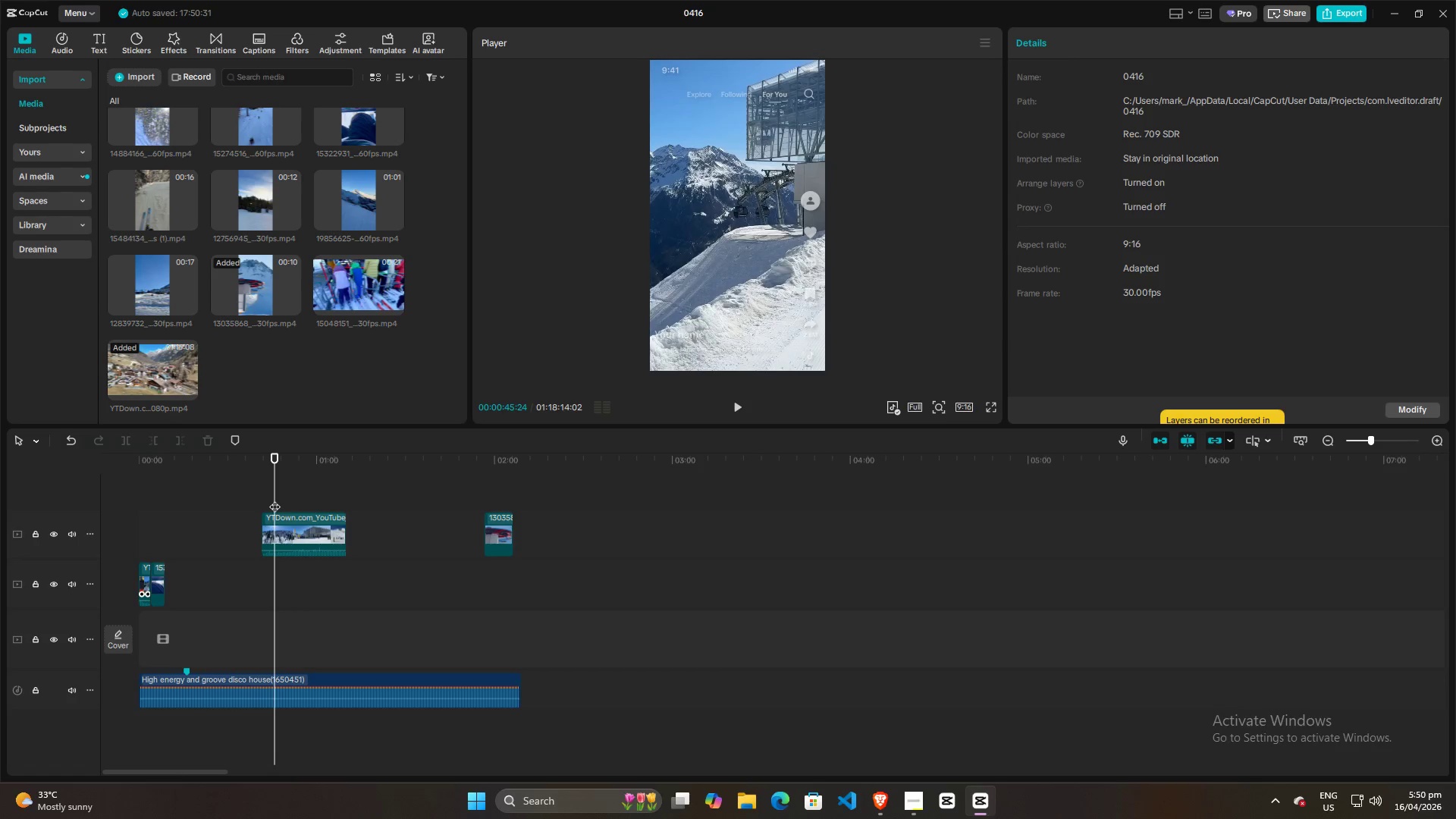 
left_click_drag(start_coordinate=[275, 499], to_coordinate=[286, 488])
 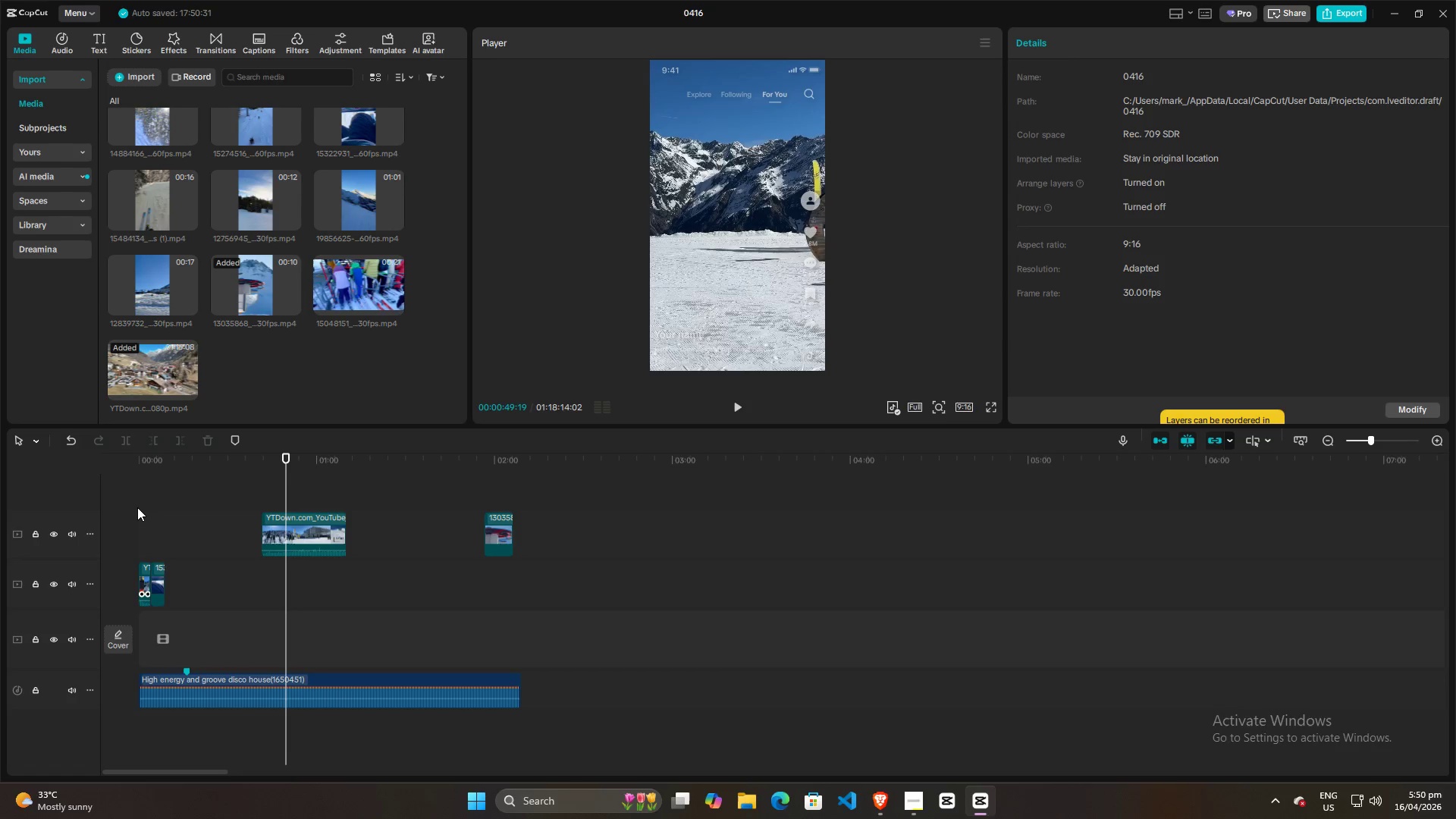 
left_click([137, 507])
 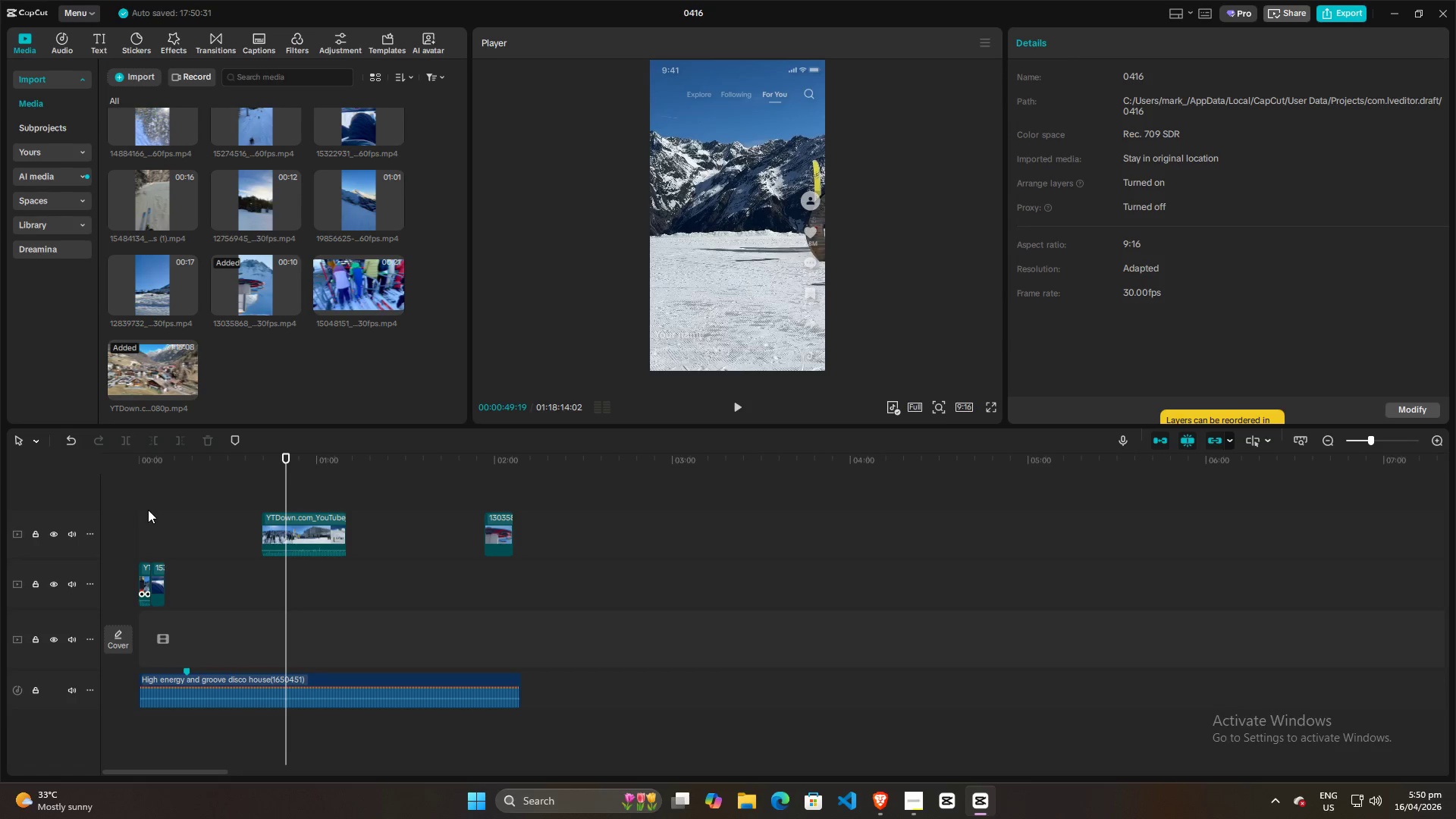 
left_click([148, 510])
 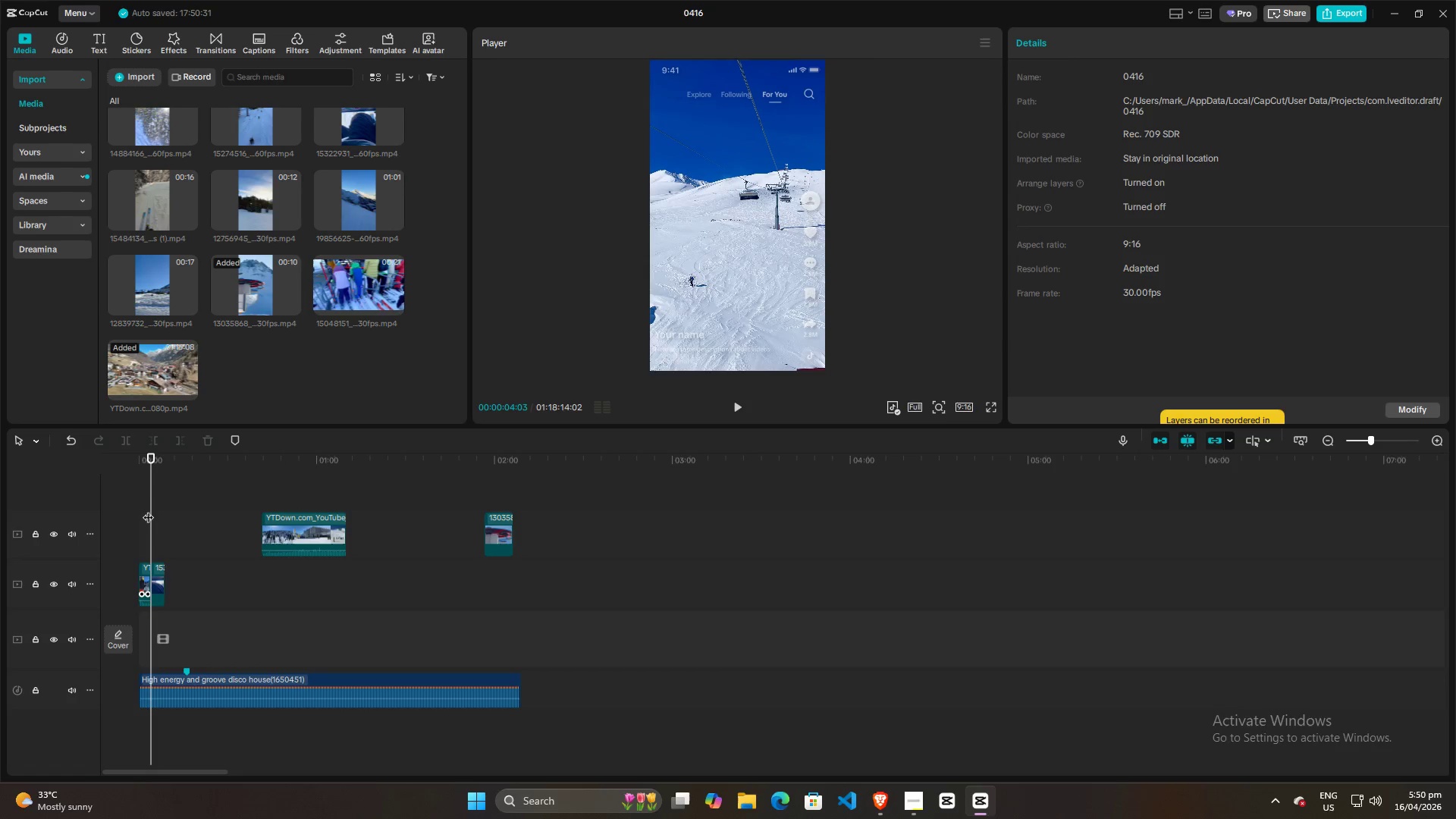 
left_click_drag(start_coordinate=[148, 510], to_coordinate=[122, 507])
 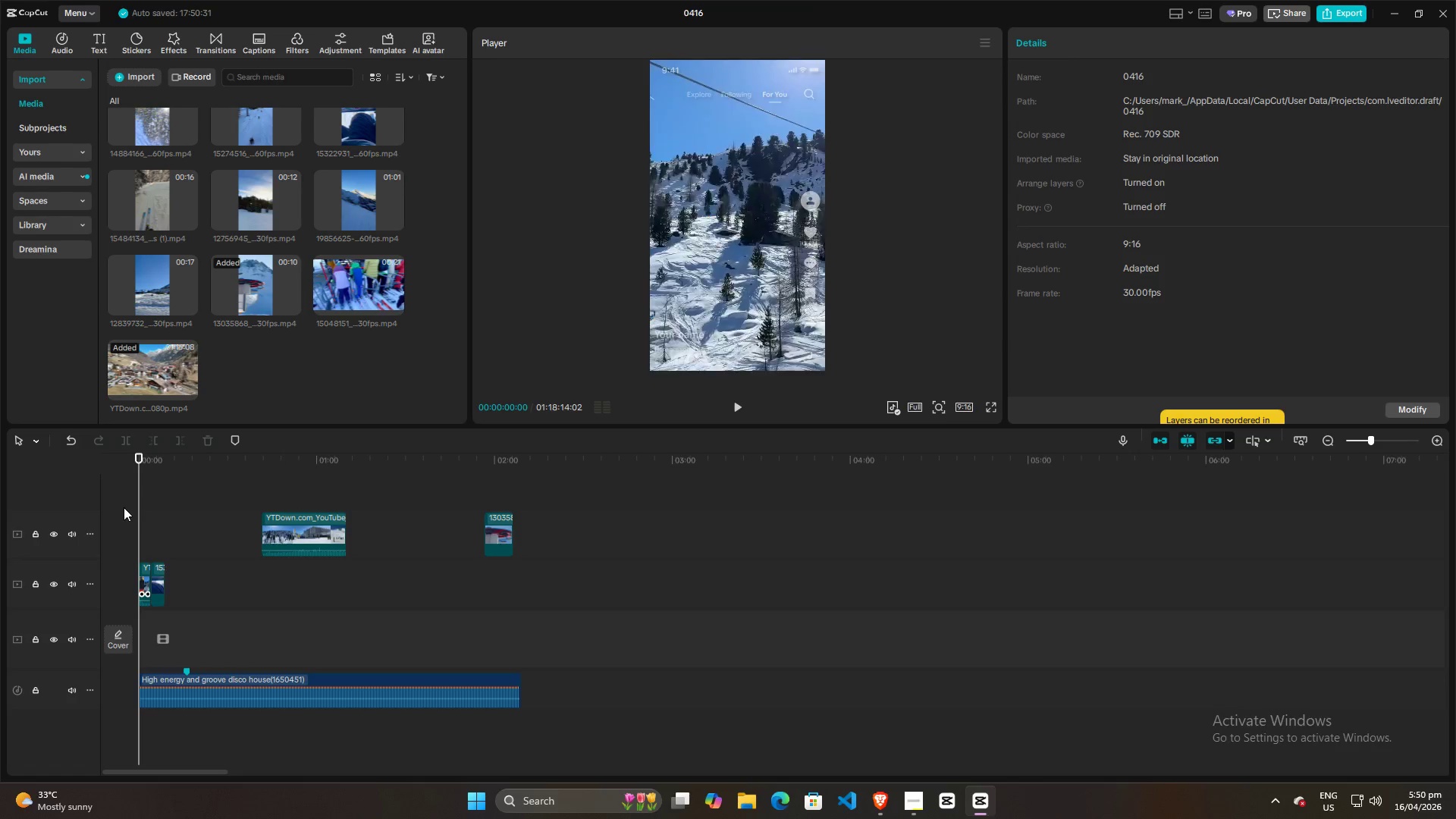 
key(Space)
 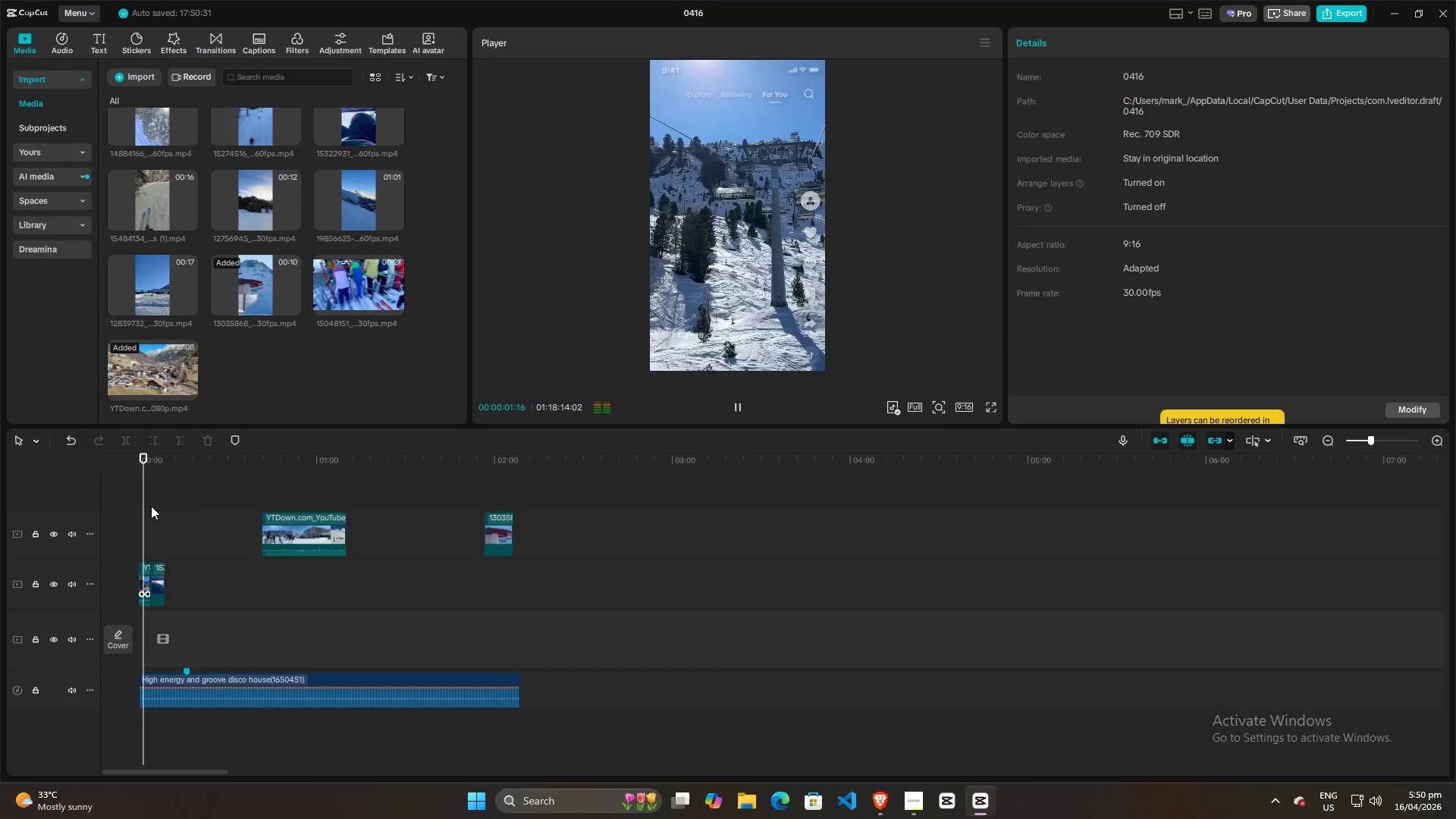 
key(Space)
 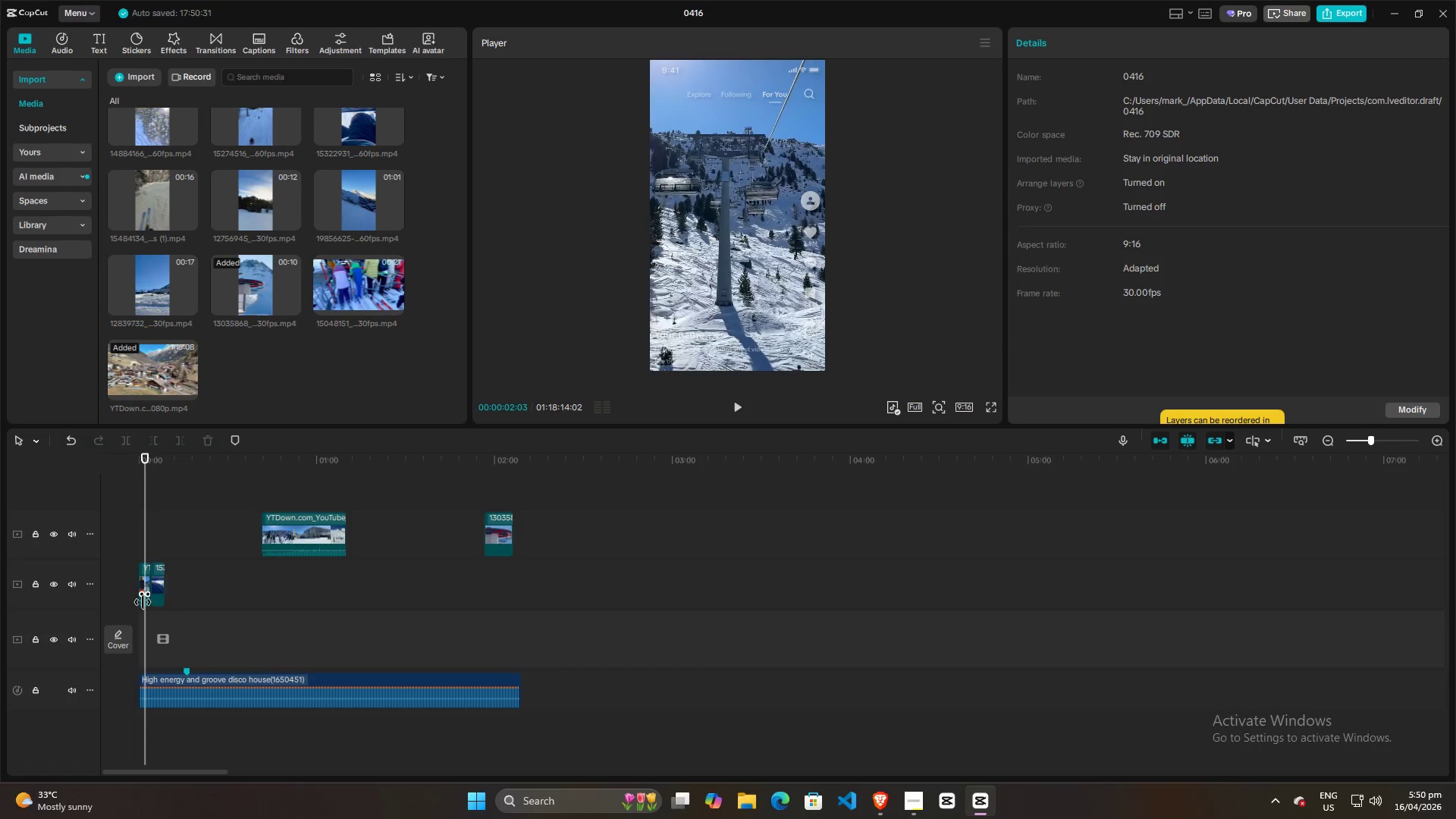 
hold_key(key=ControlLeft, duration=0.7)
scroll: coordinate [212, 568], scroll_direction: up, amount: 10.0
 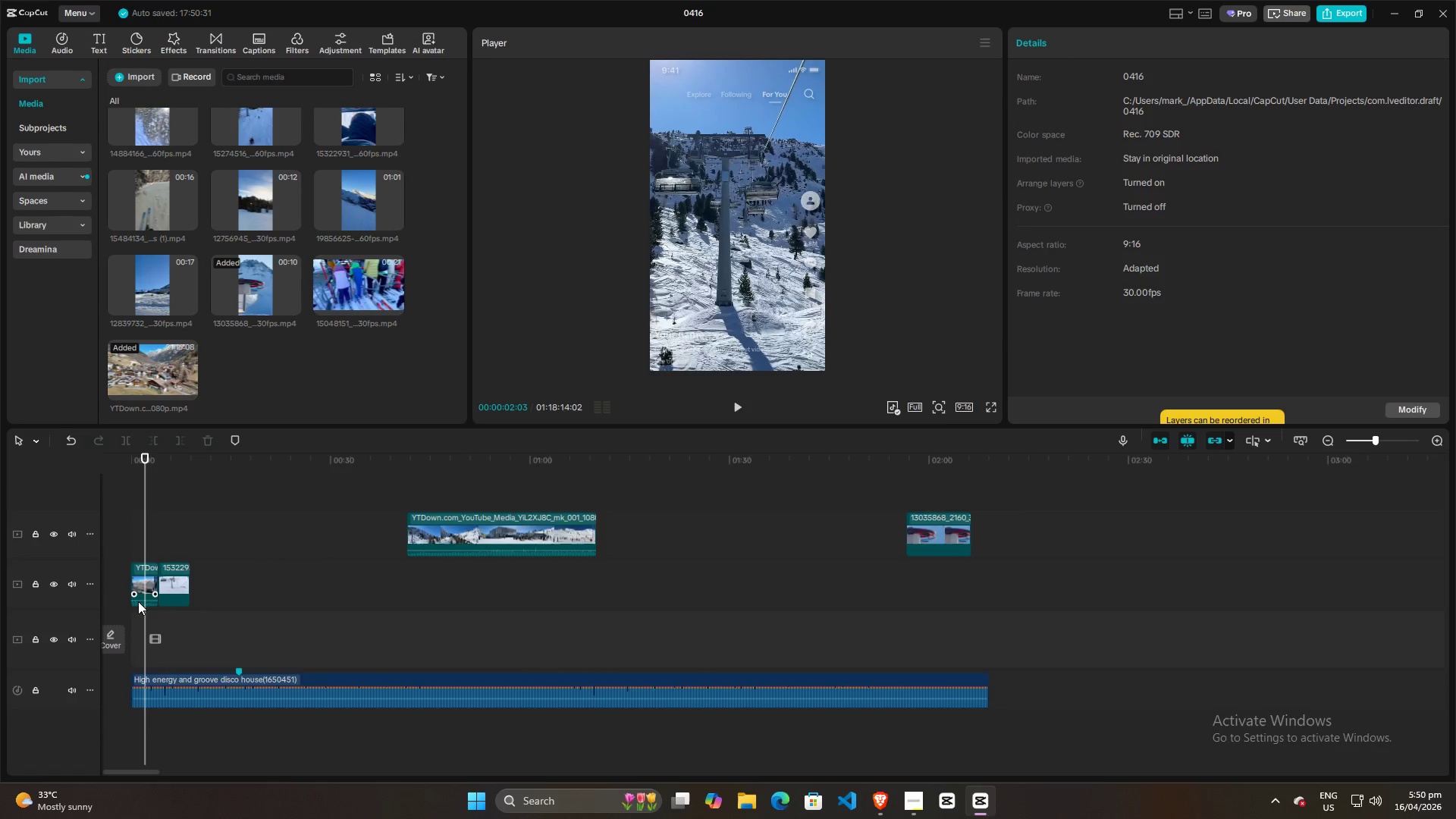 
left_click([139, 578])
 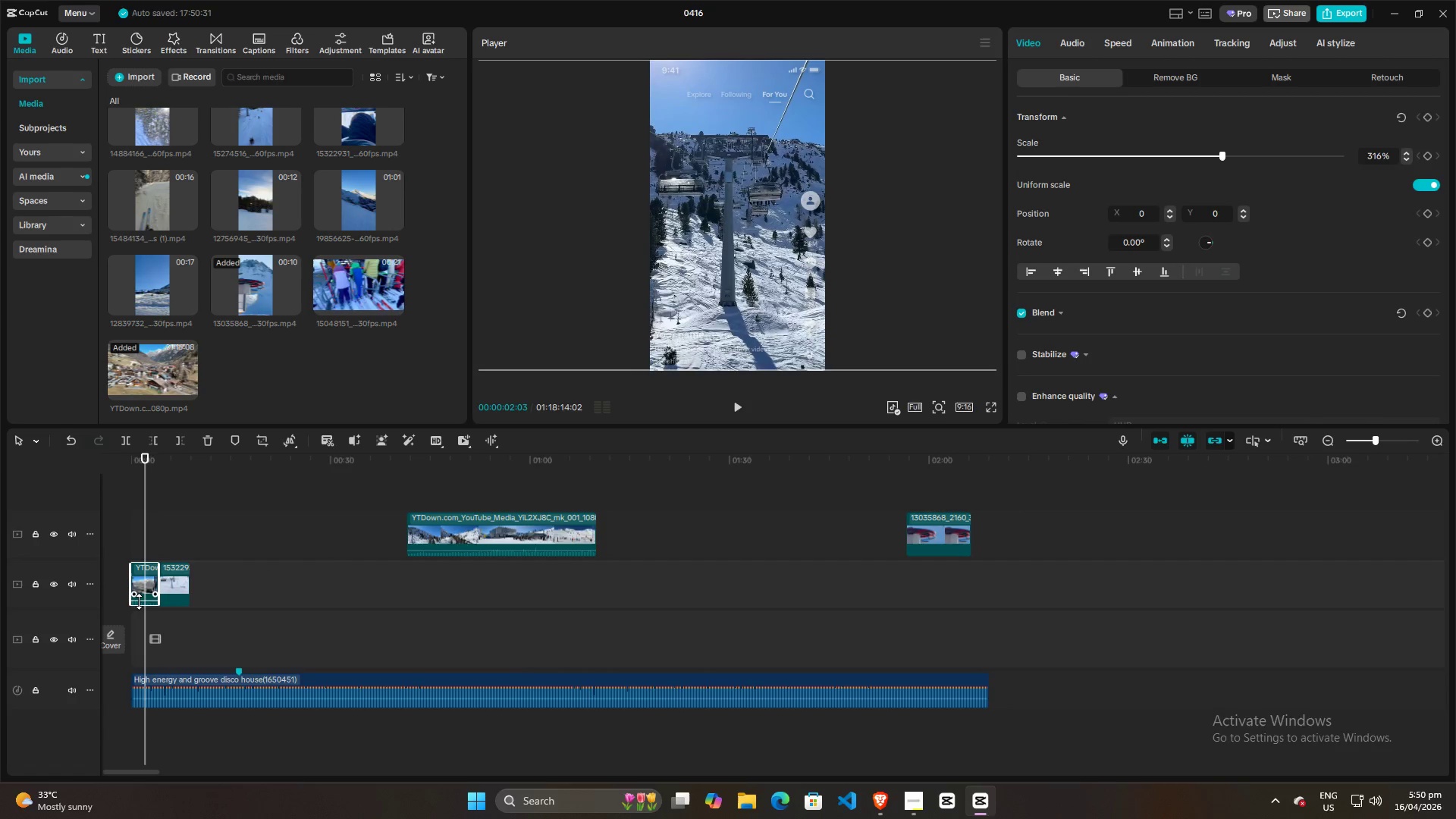 
left_click_drag(start_coordinate=[139, 601], to_coordinate=[136, 628])
 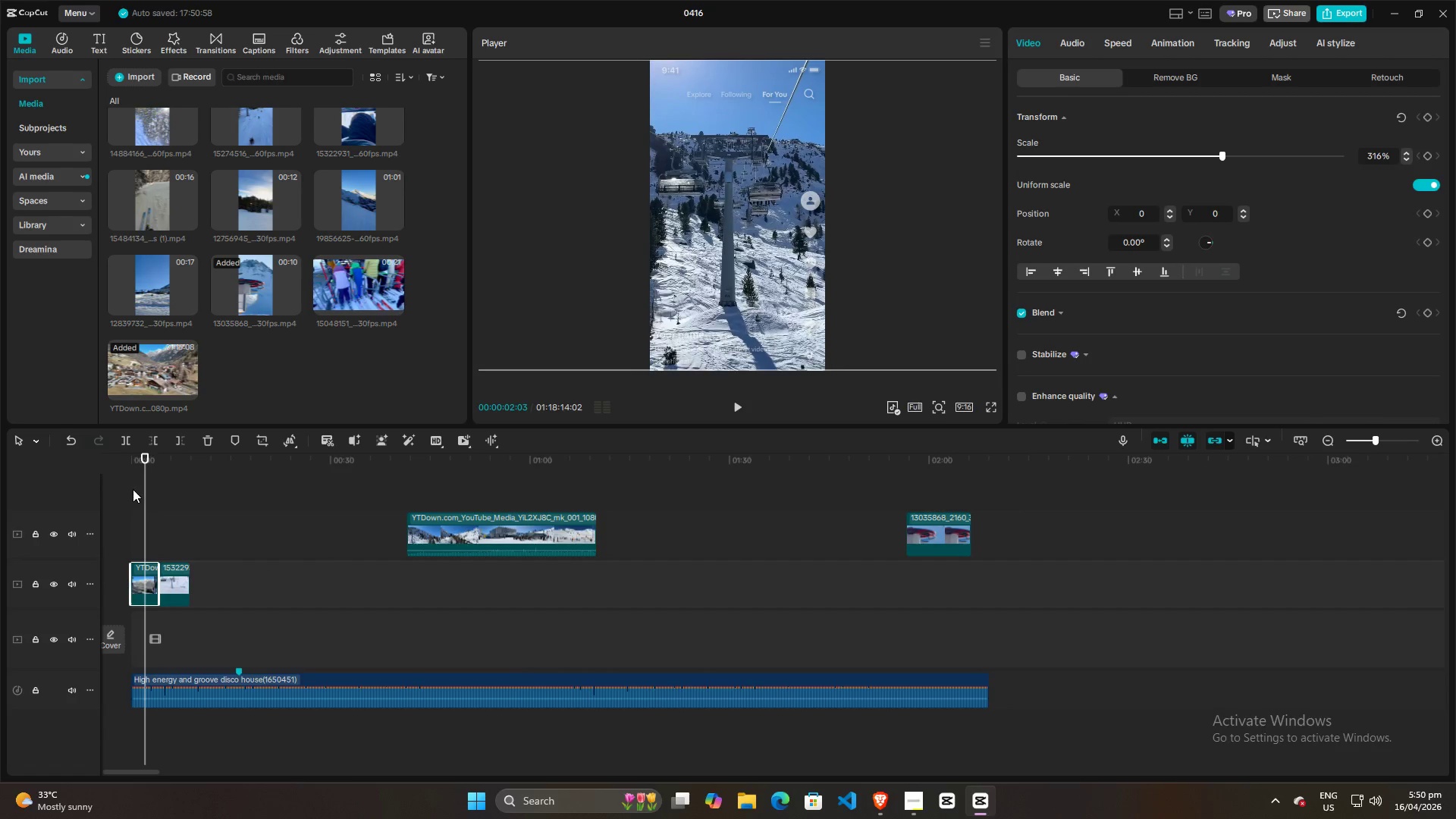 
left_click([135, 491])
 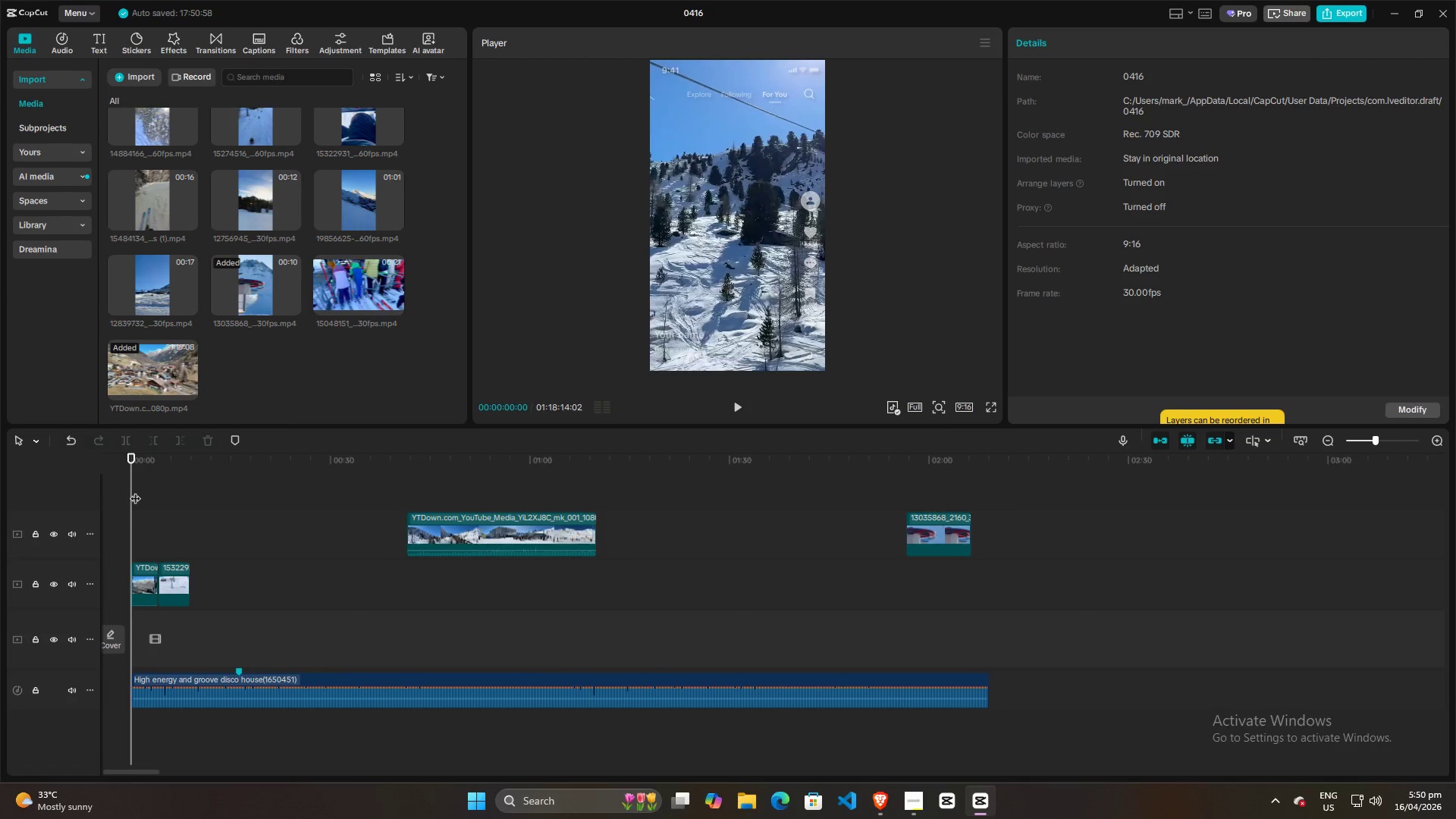 
left_click_drag(start_coordinate=[131, 491], to_coordinate=[107, 491])
 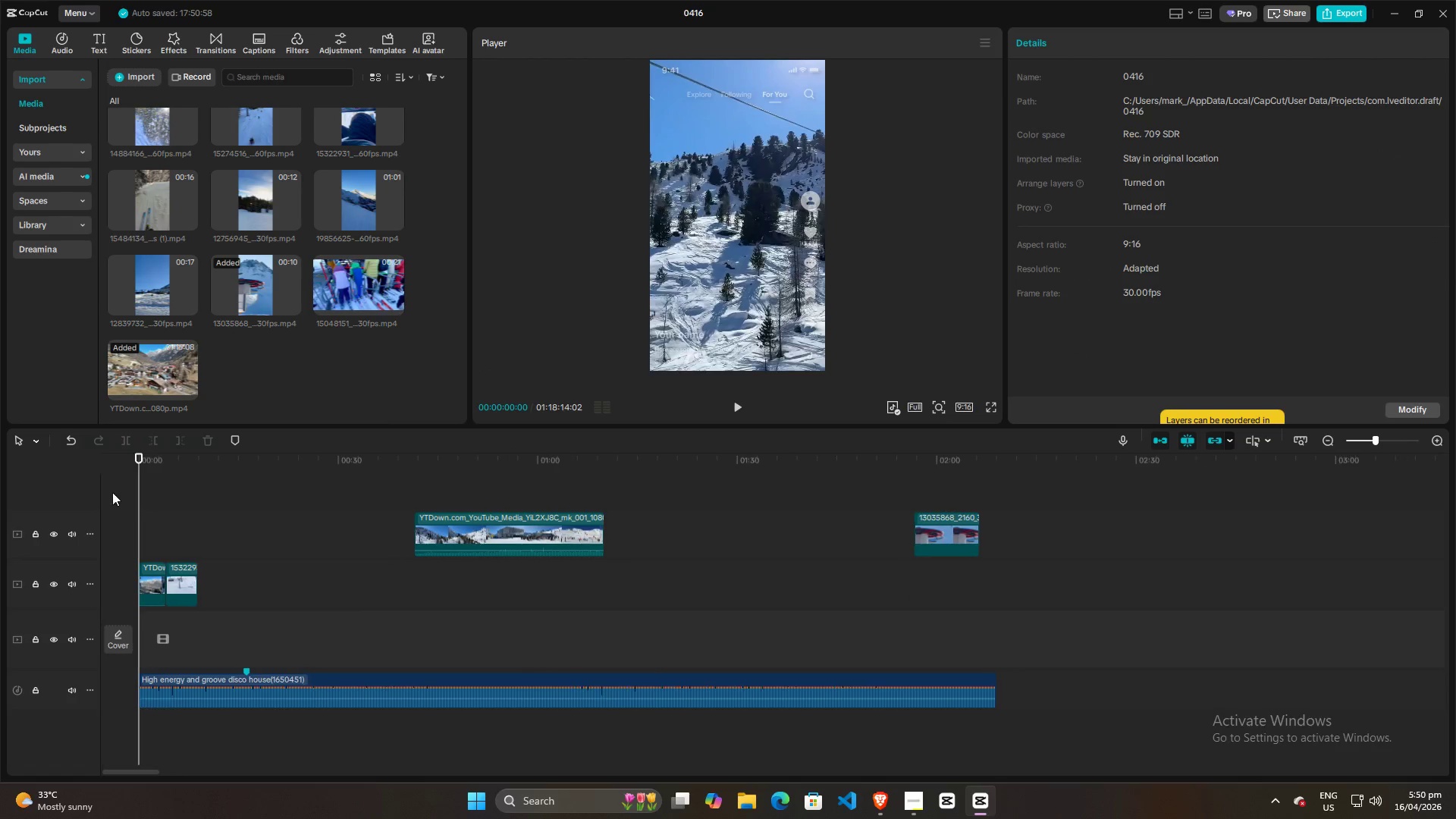 
key(Space)
 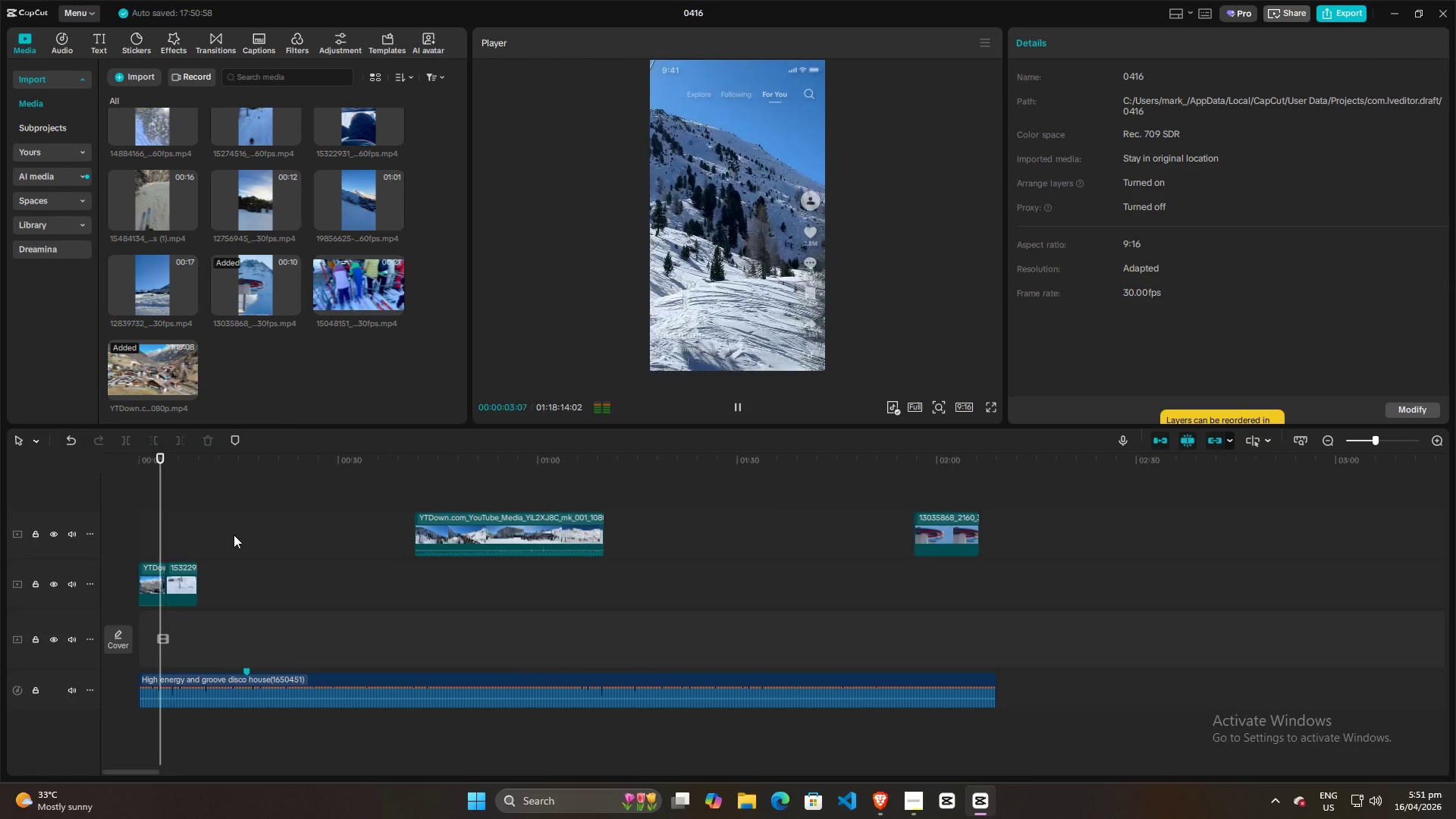 
wait(8.28)
 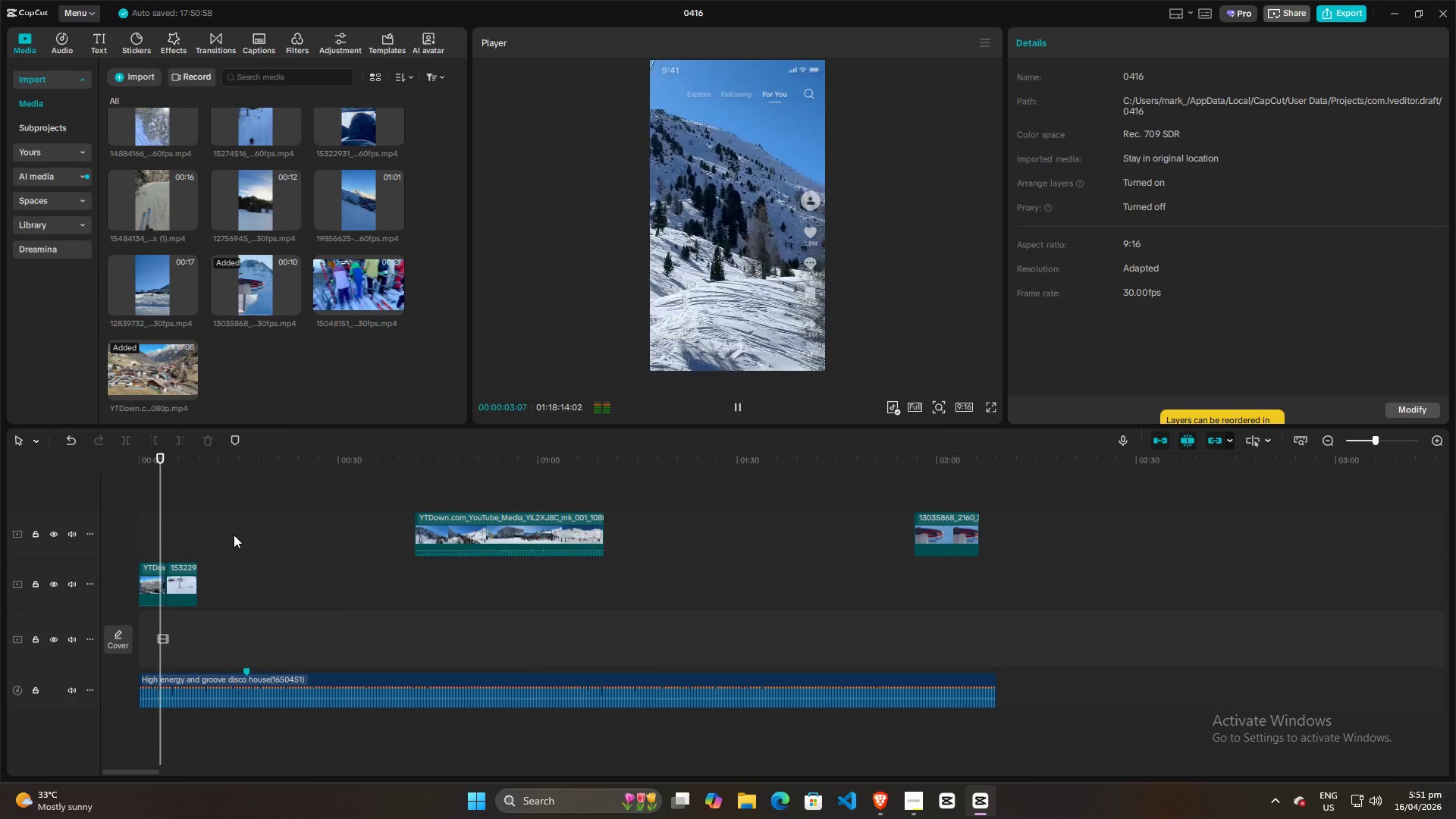 
key(Space)
 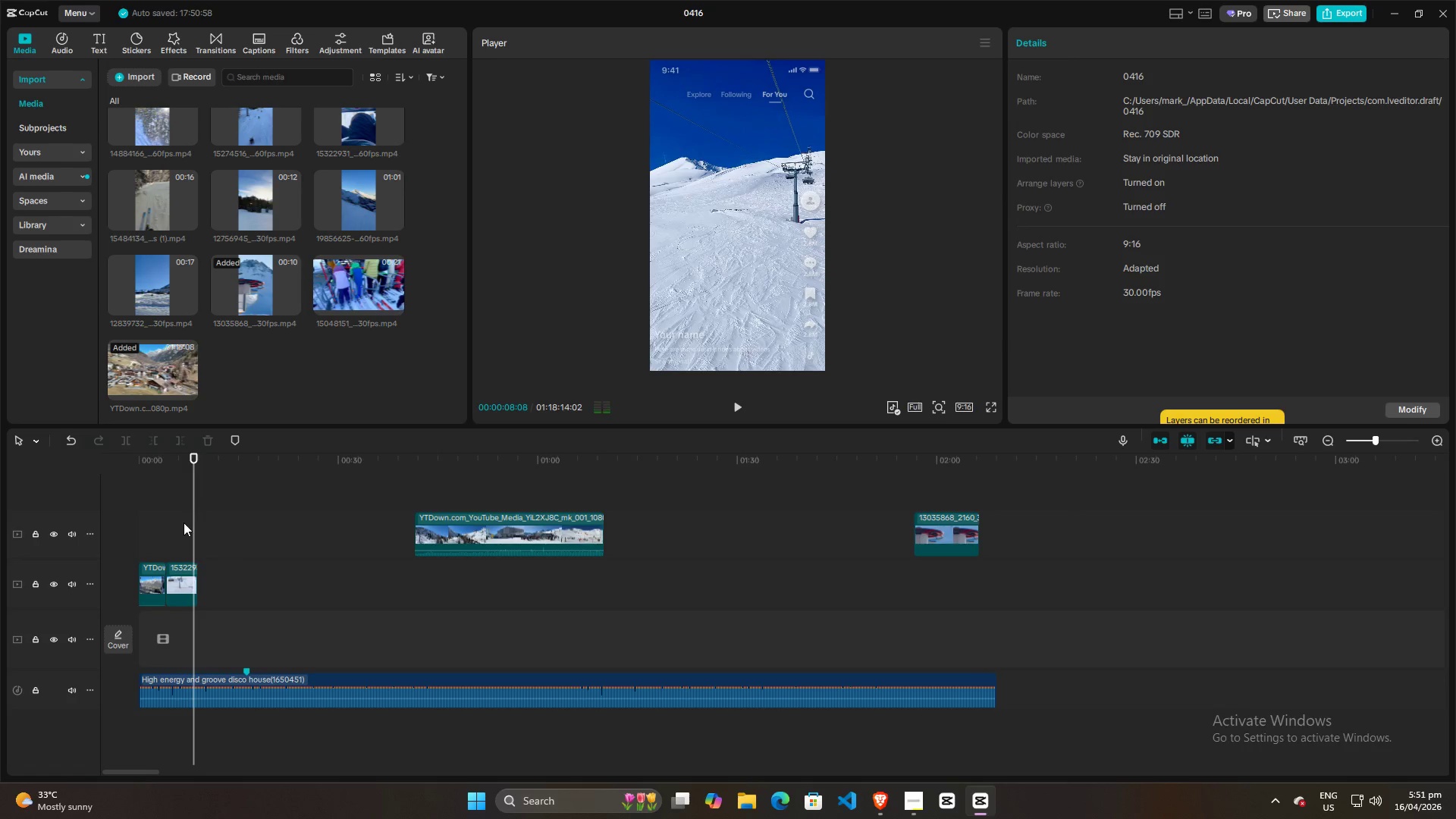 
left_click([183, 522])
 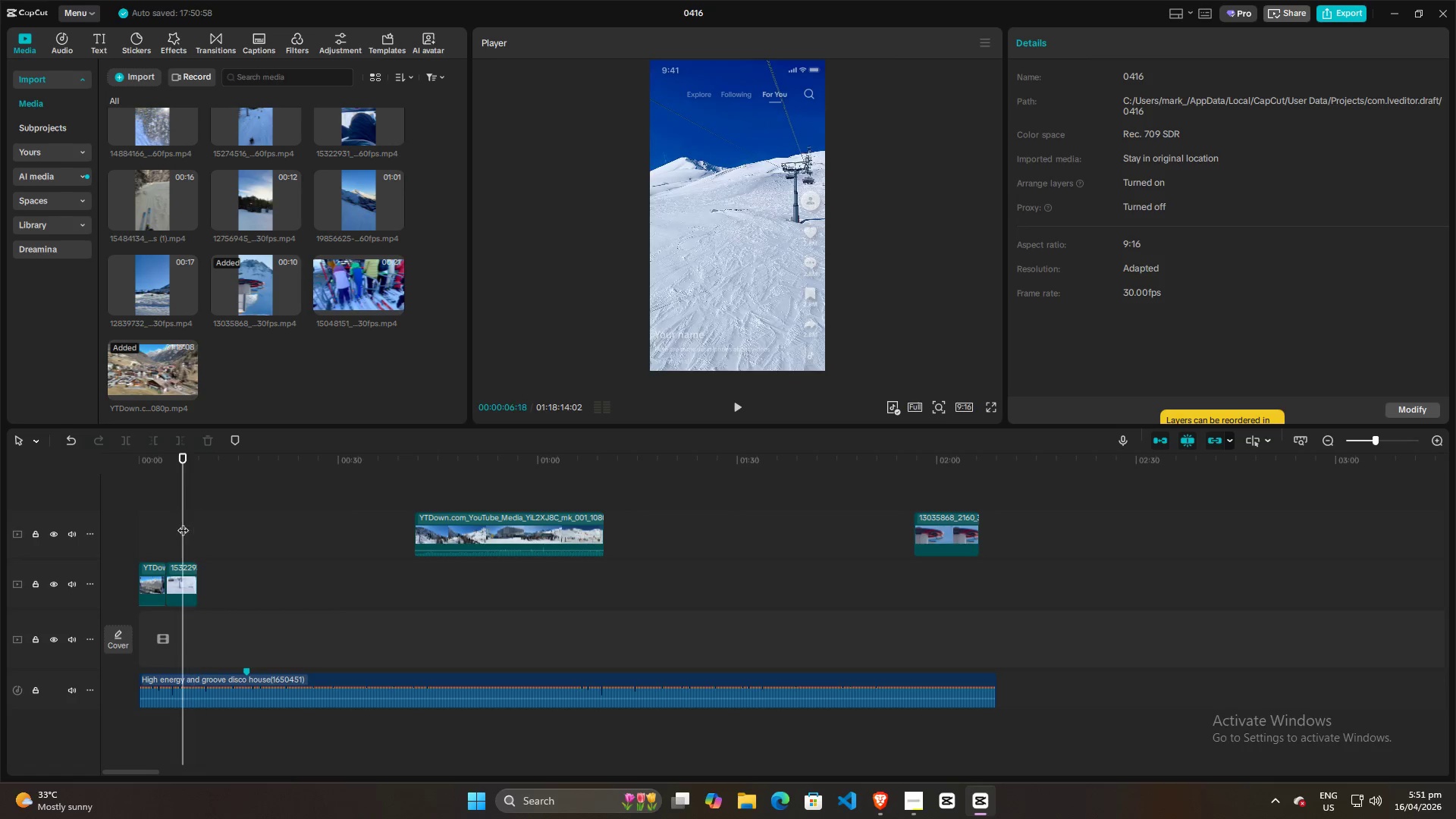 
key(Space)
 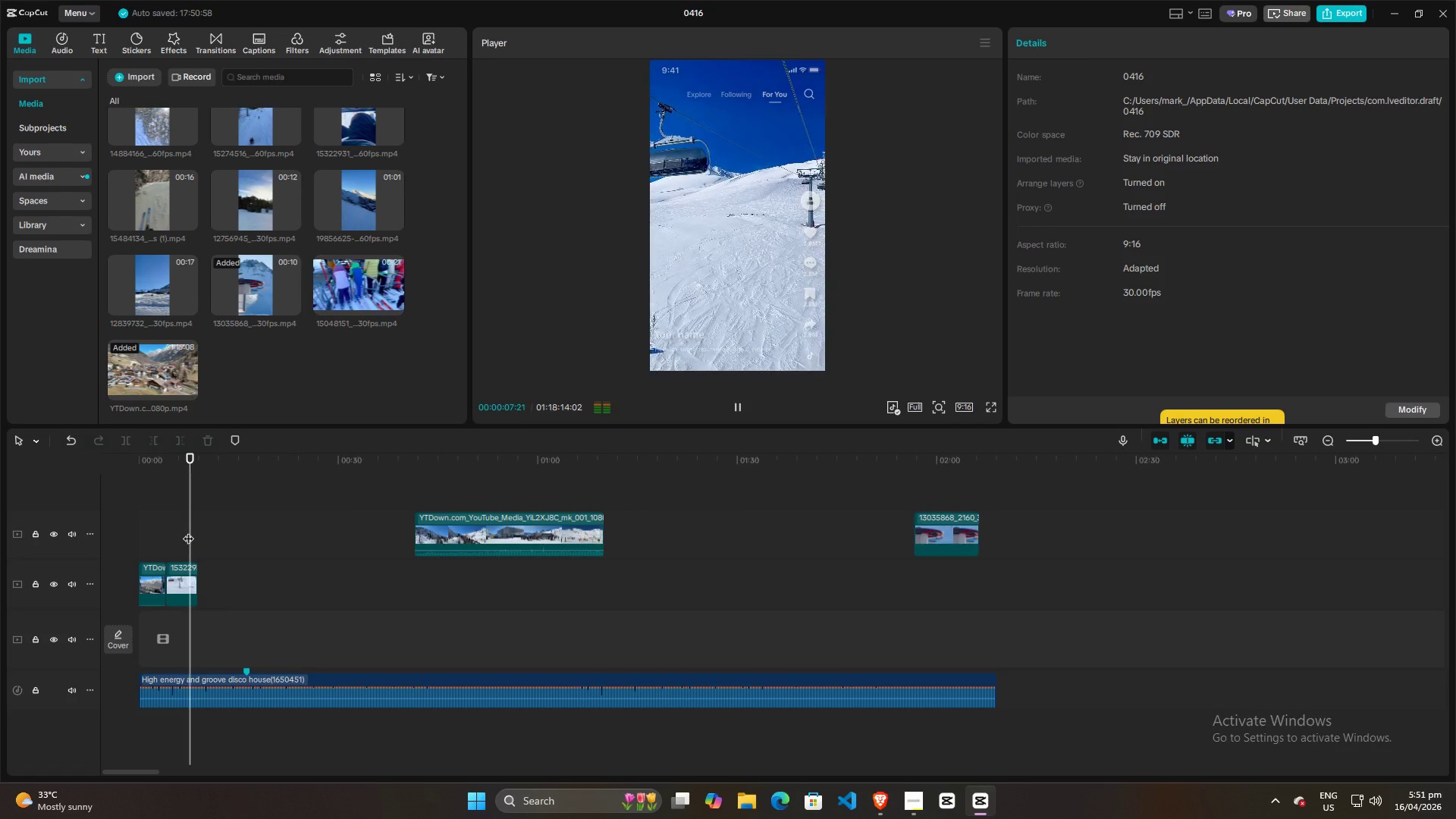 
key(Space)
 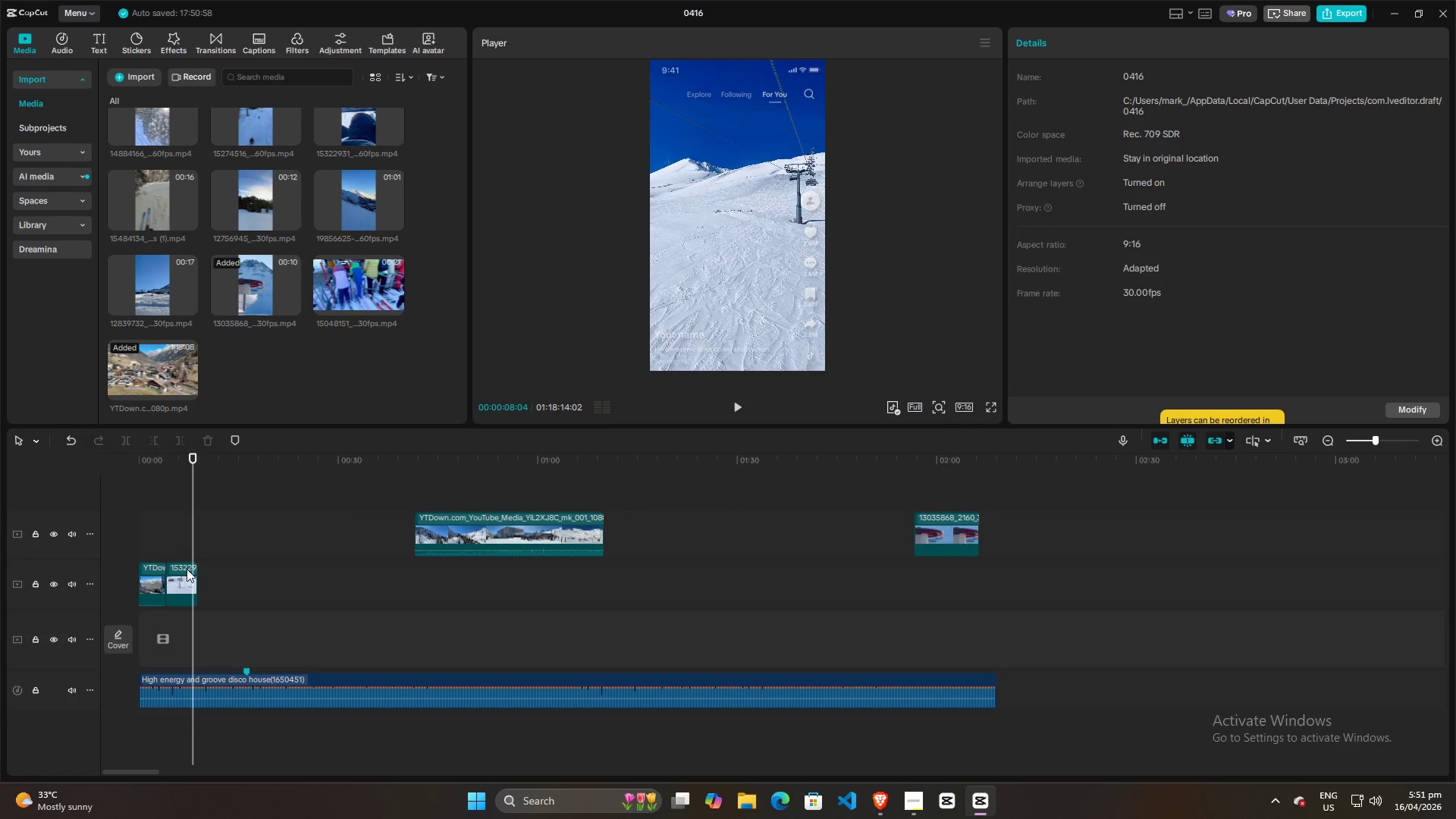 
left_click([187, 570])
 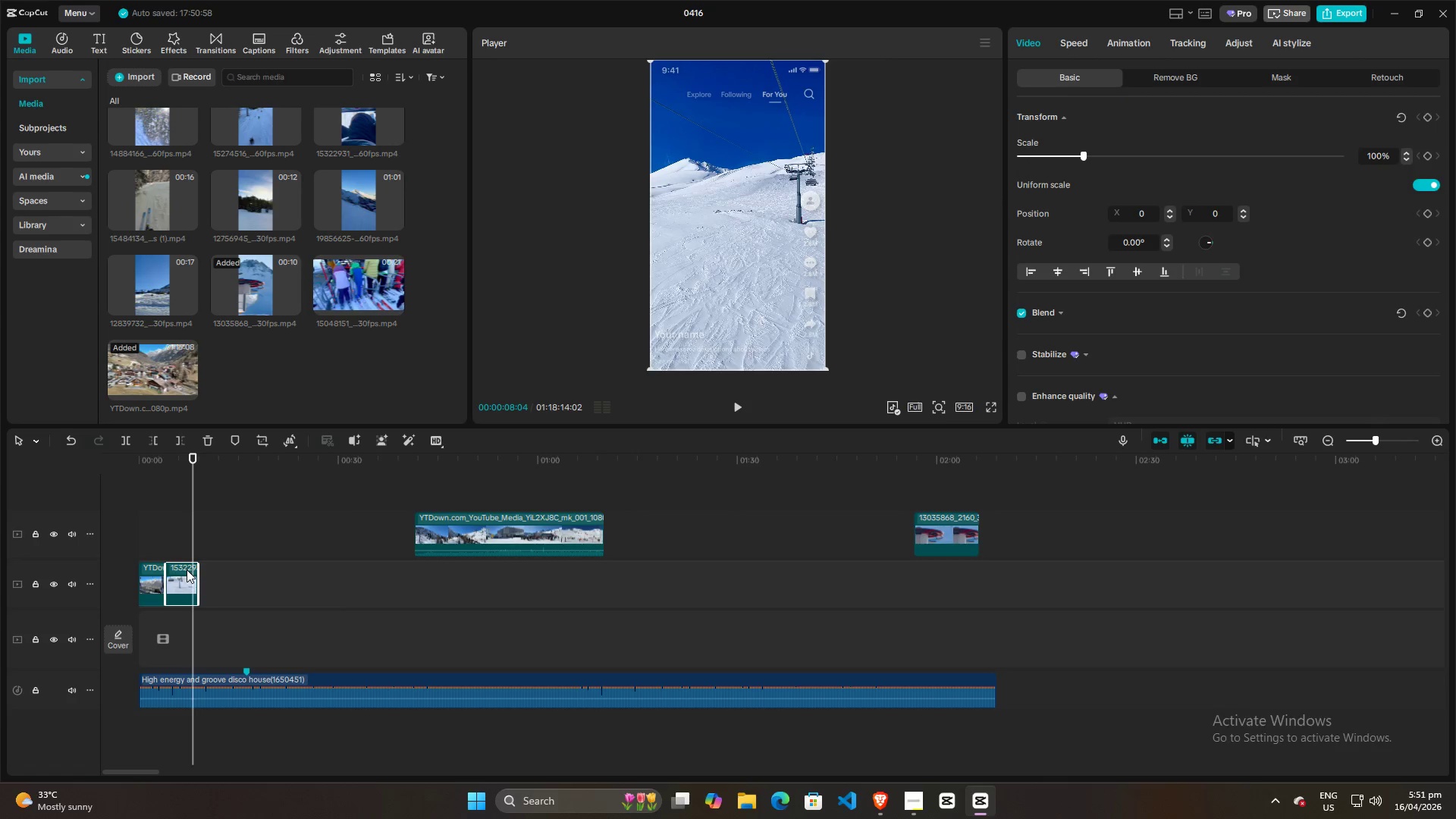 
key(W)
 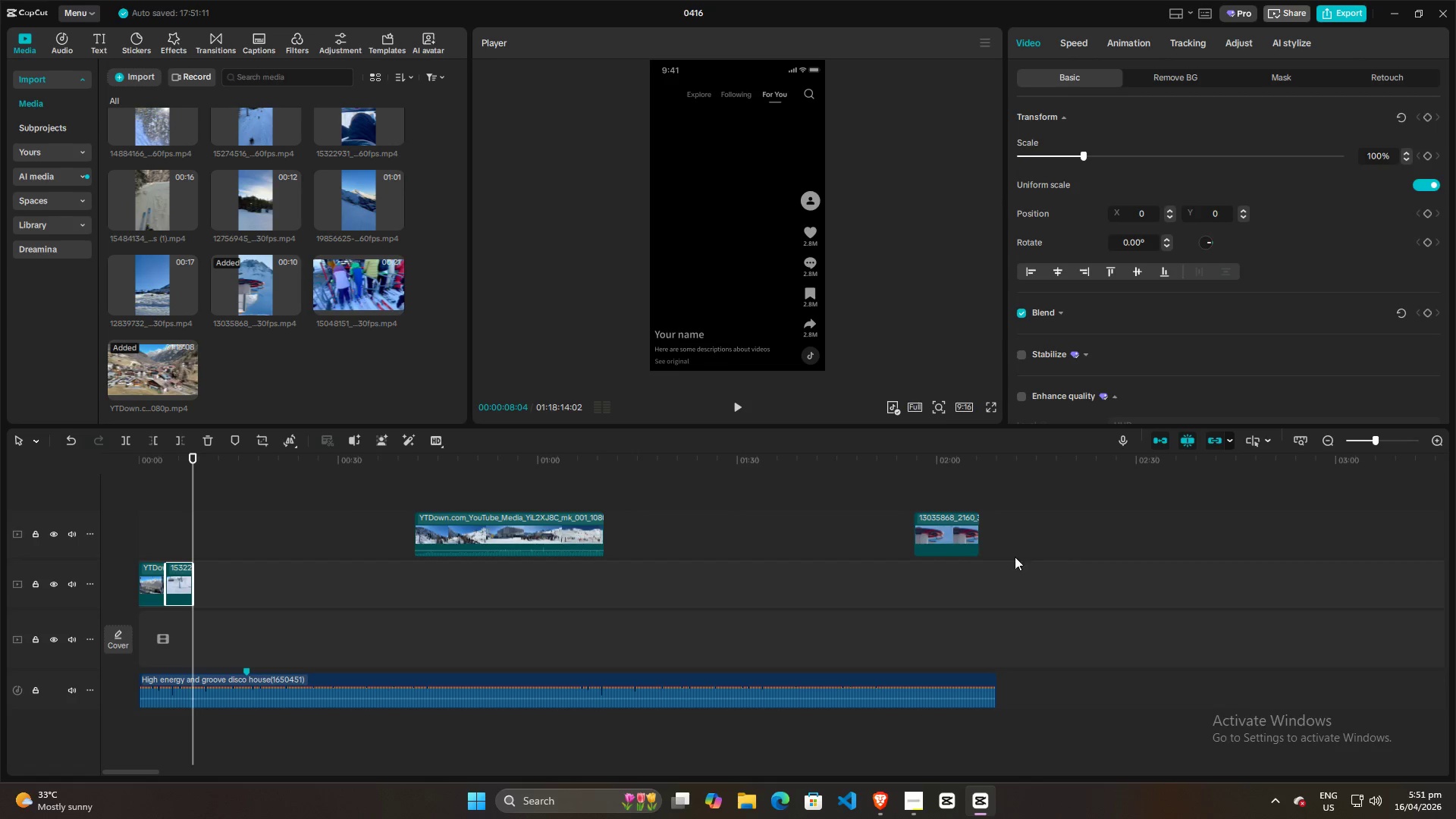 
left_click_drag(start_coordinate=[941, 535], to_coordinate=[215, 587])
 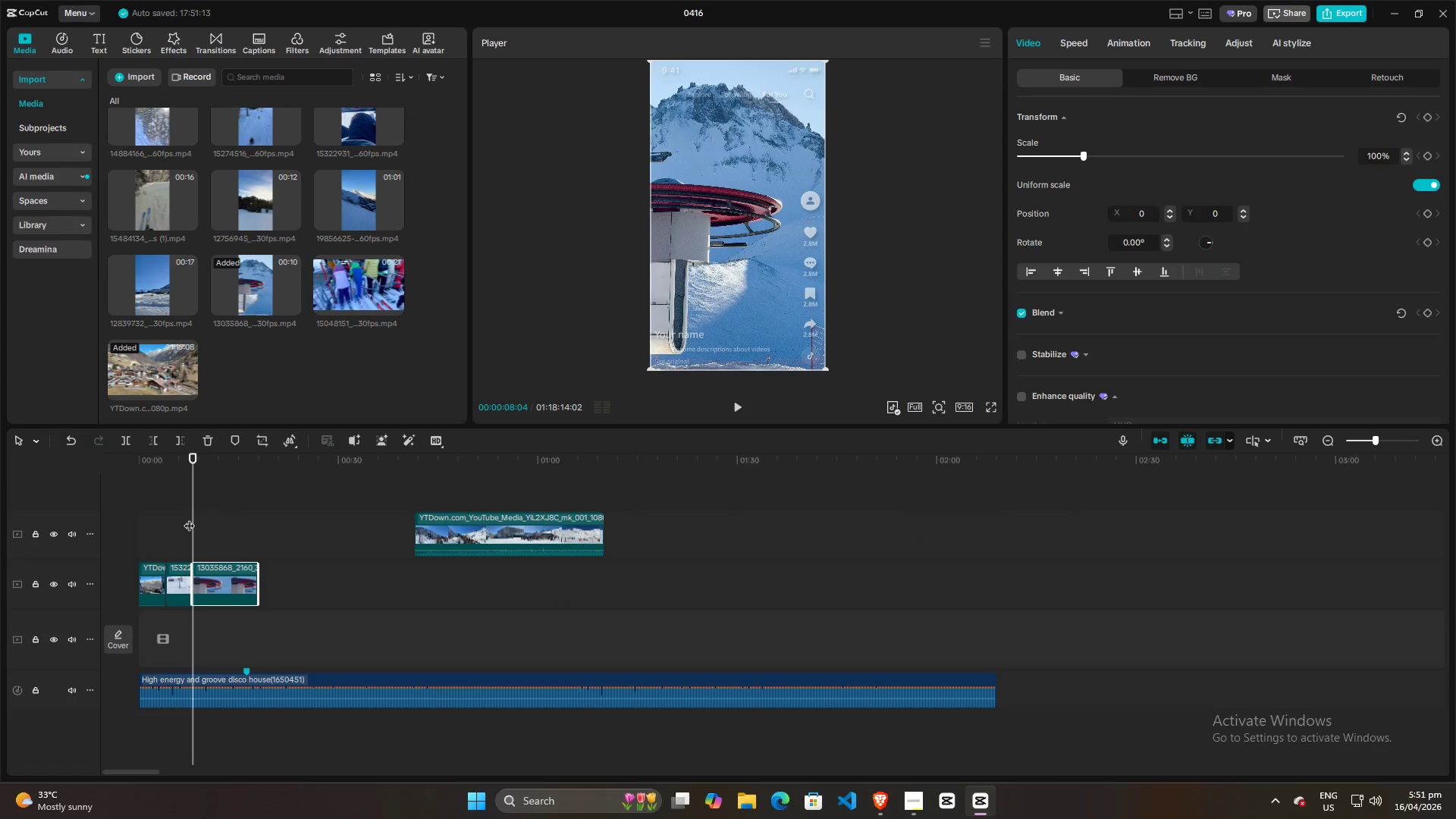 
key(Space)
 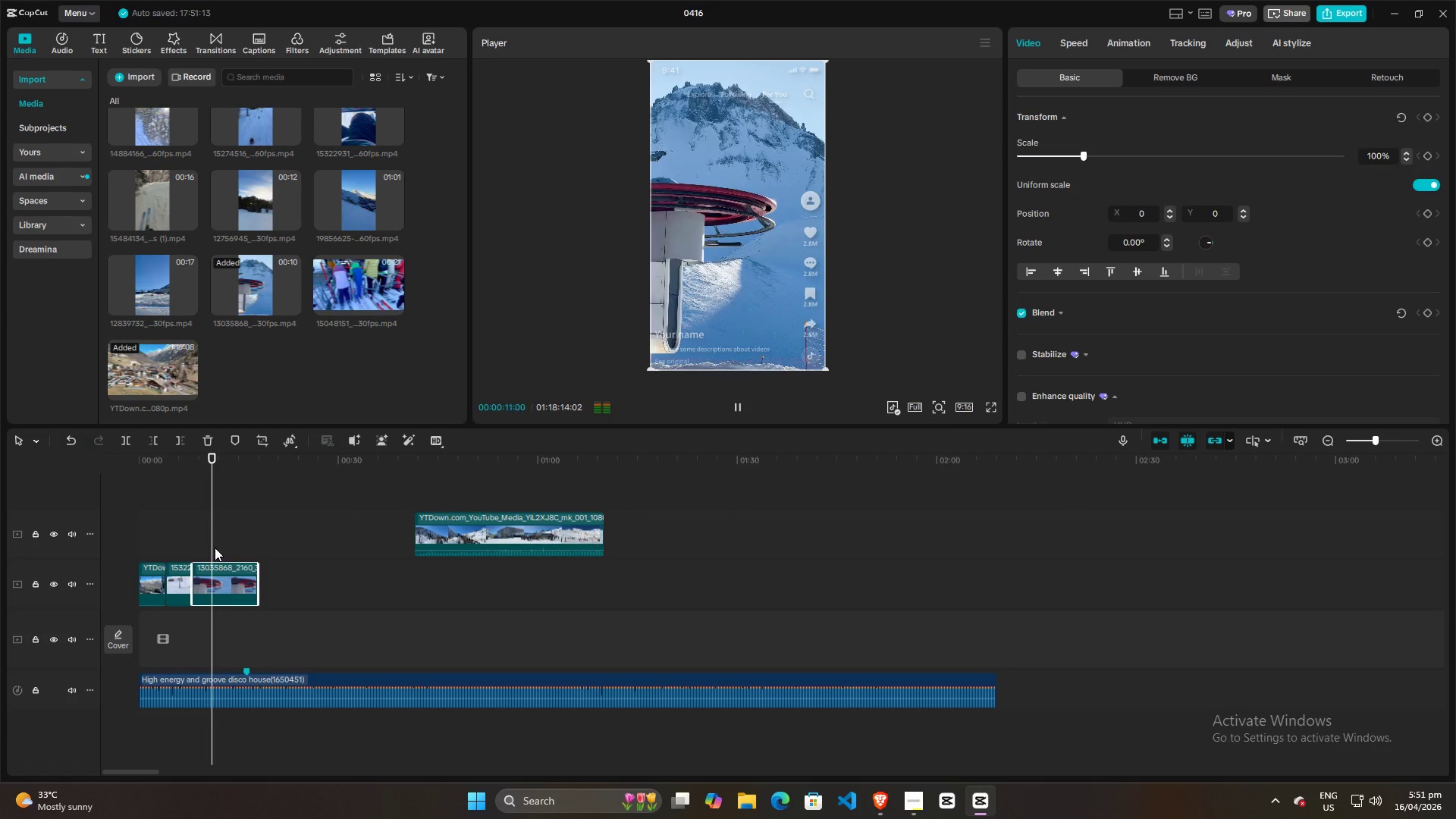 
key(Space)
 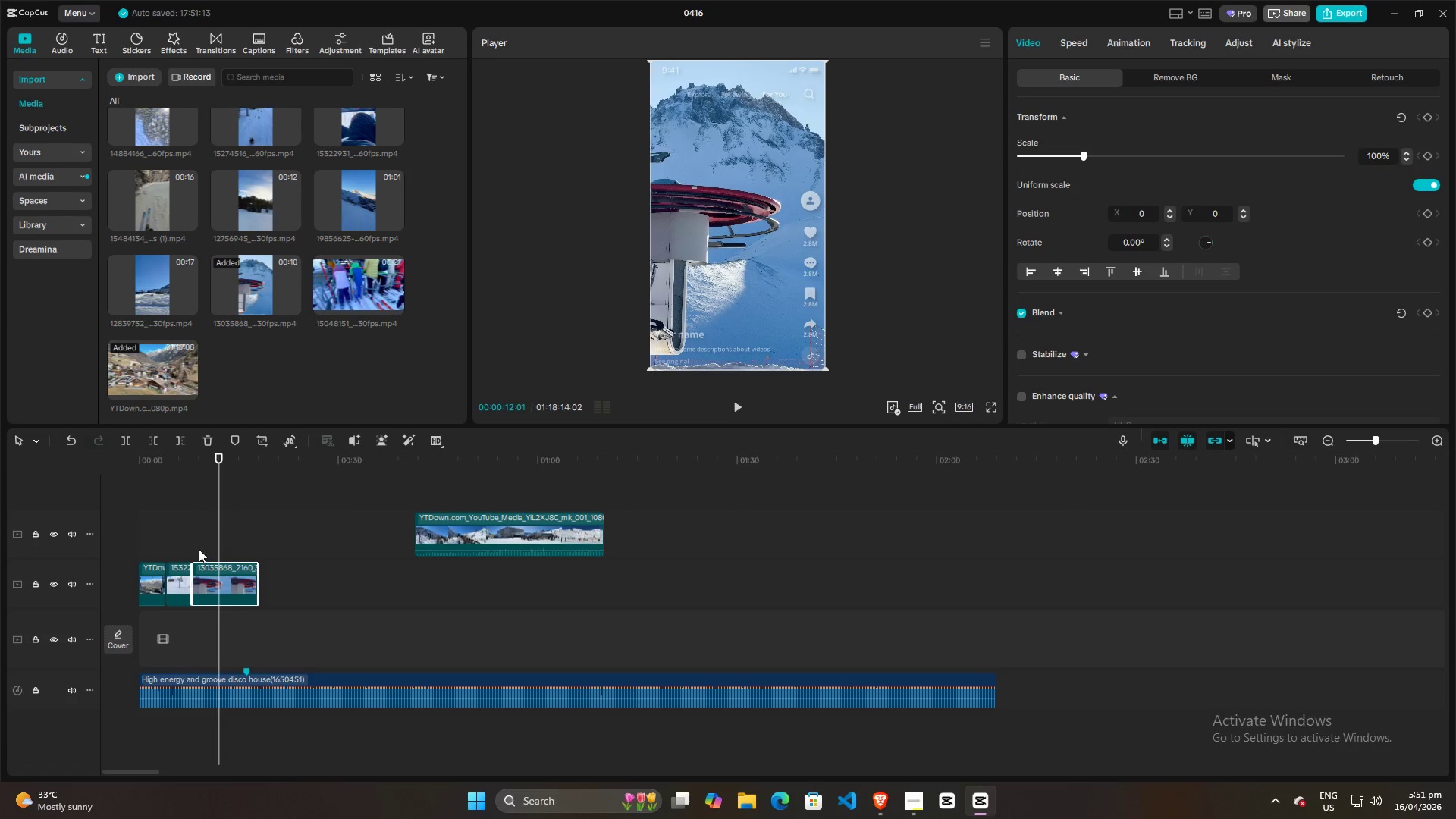 
left_click([196, 536])
 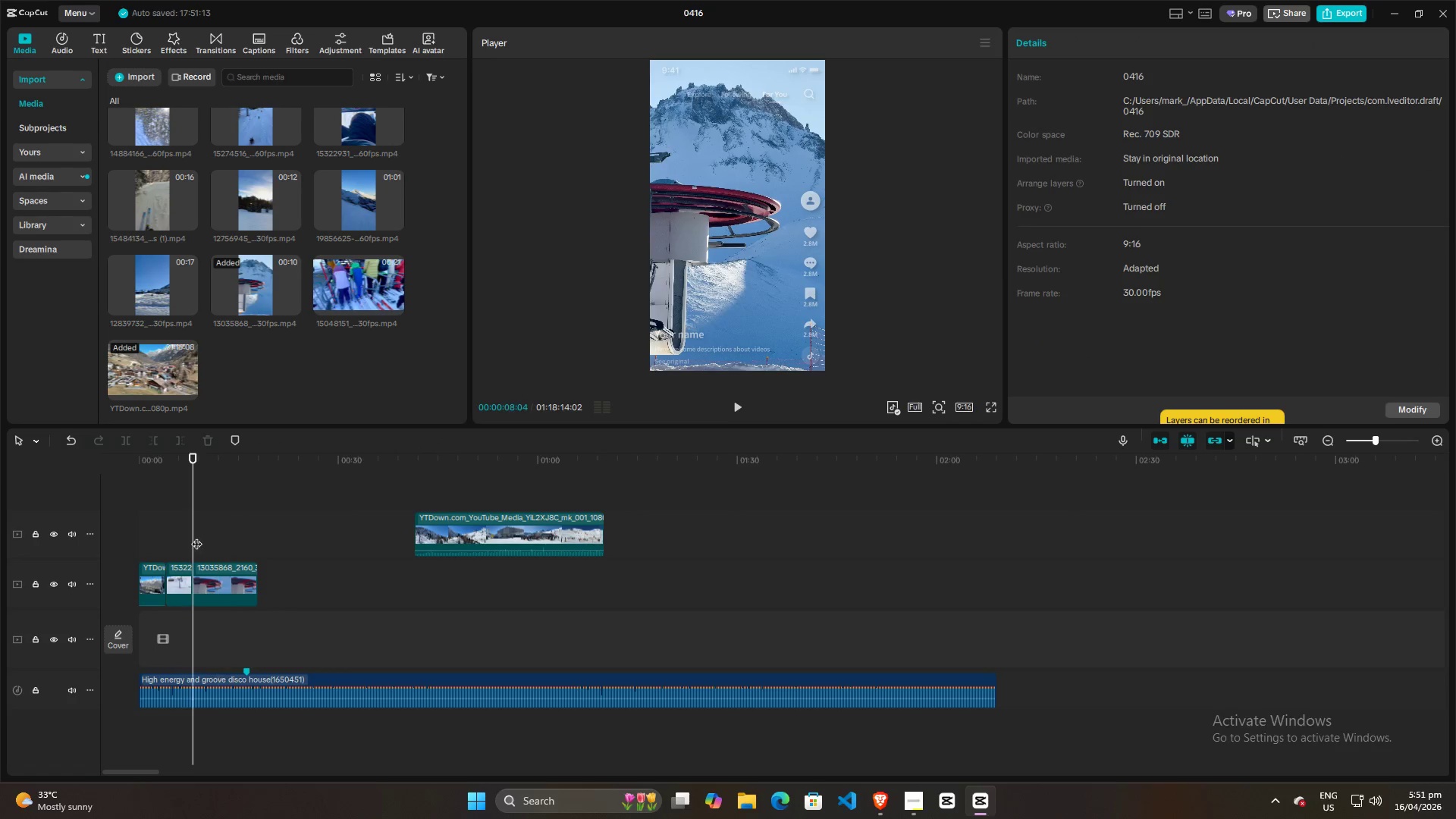 
key(Space)
 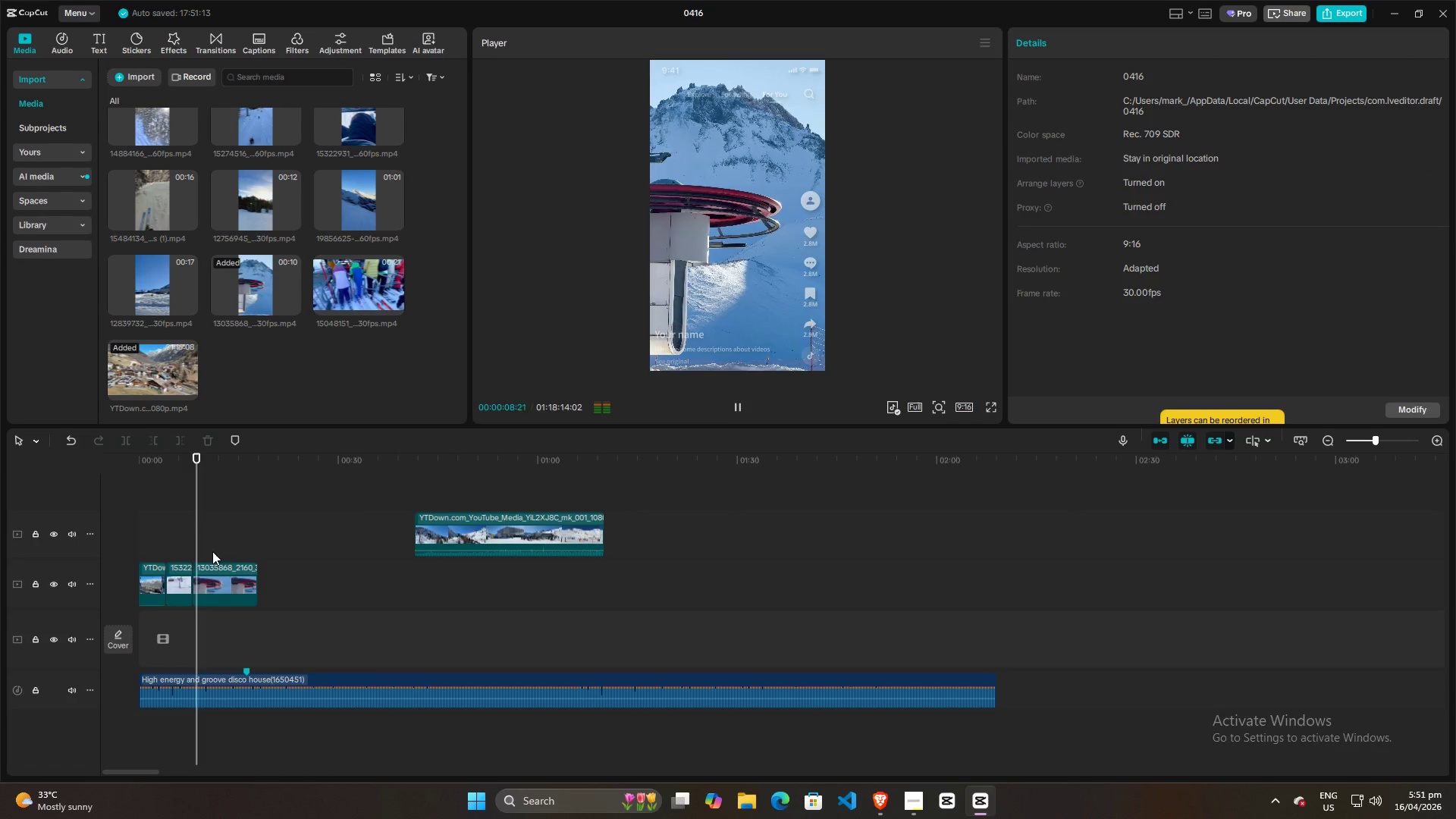 
left_click_drag(start_coordinate=[199, 536], to_coordinate=[188, 541])
 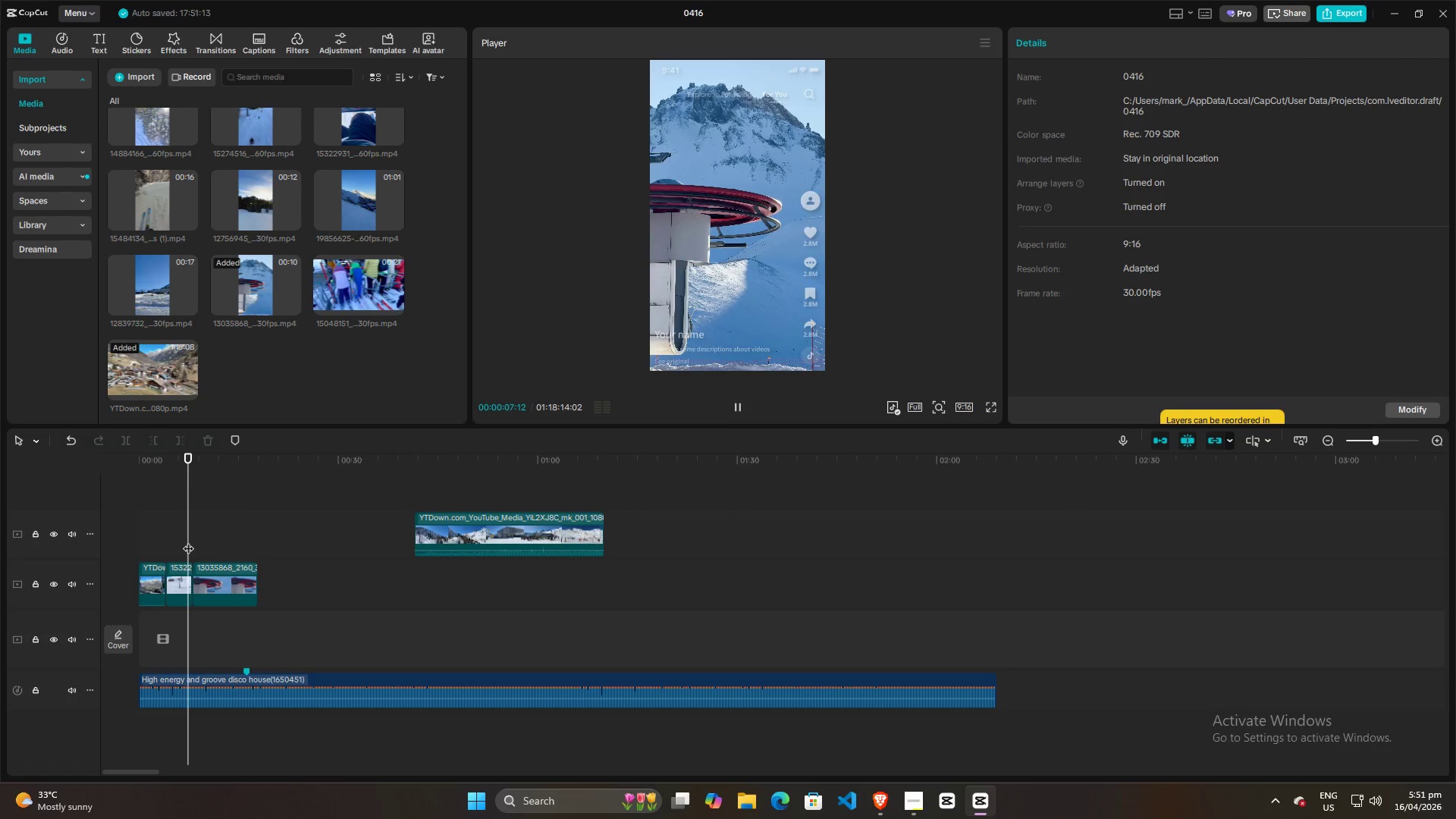 
key(Space)
 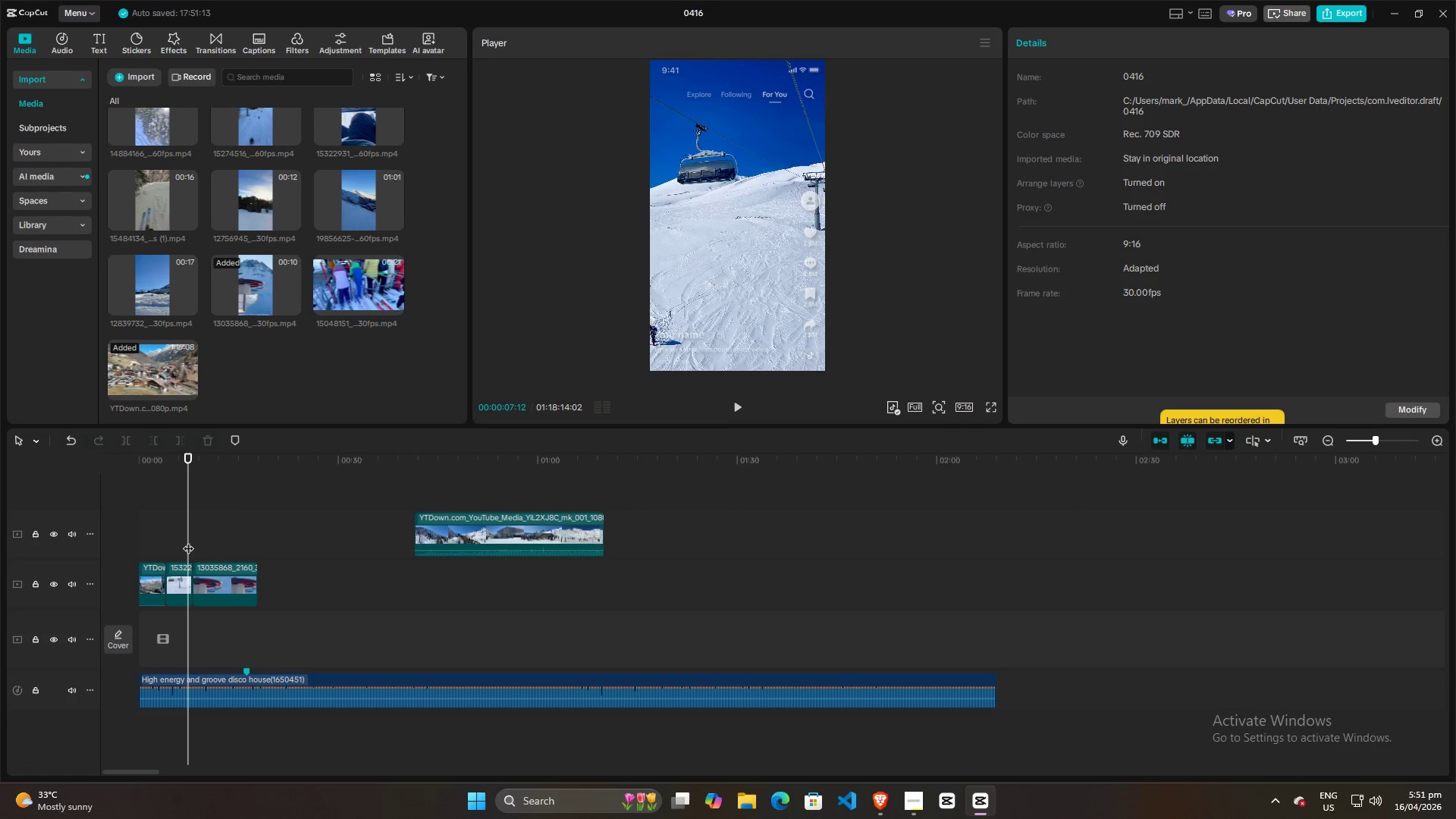 
key(Space)
 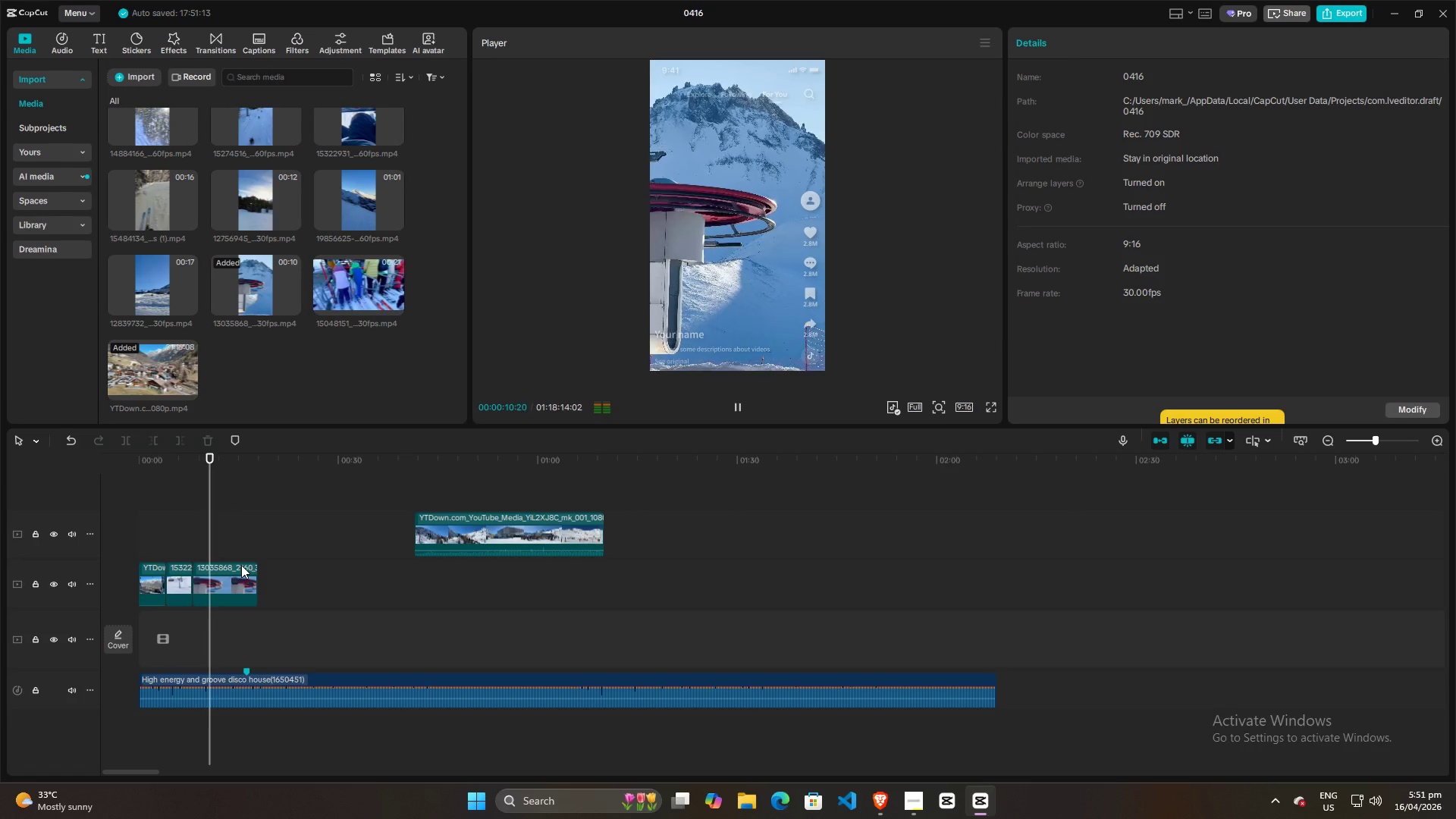 
key(Space)
 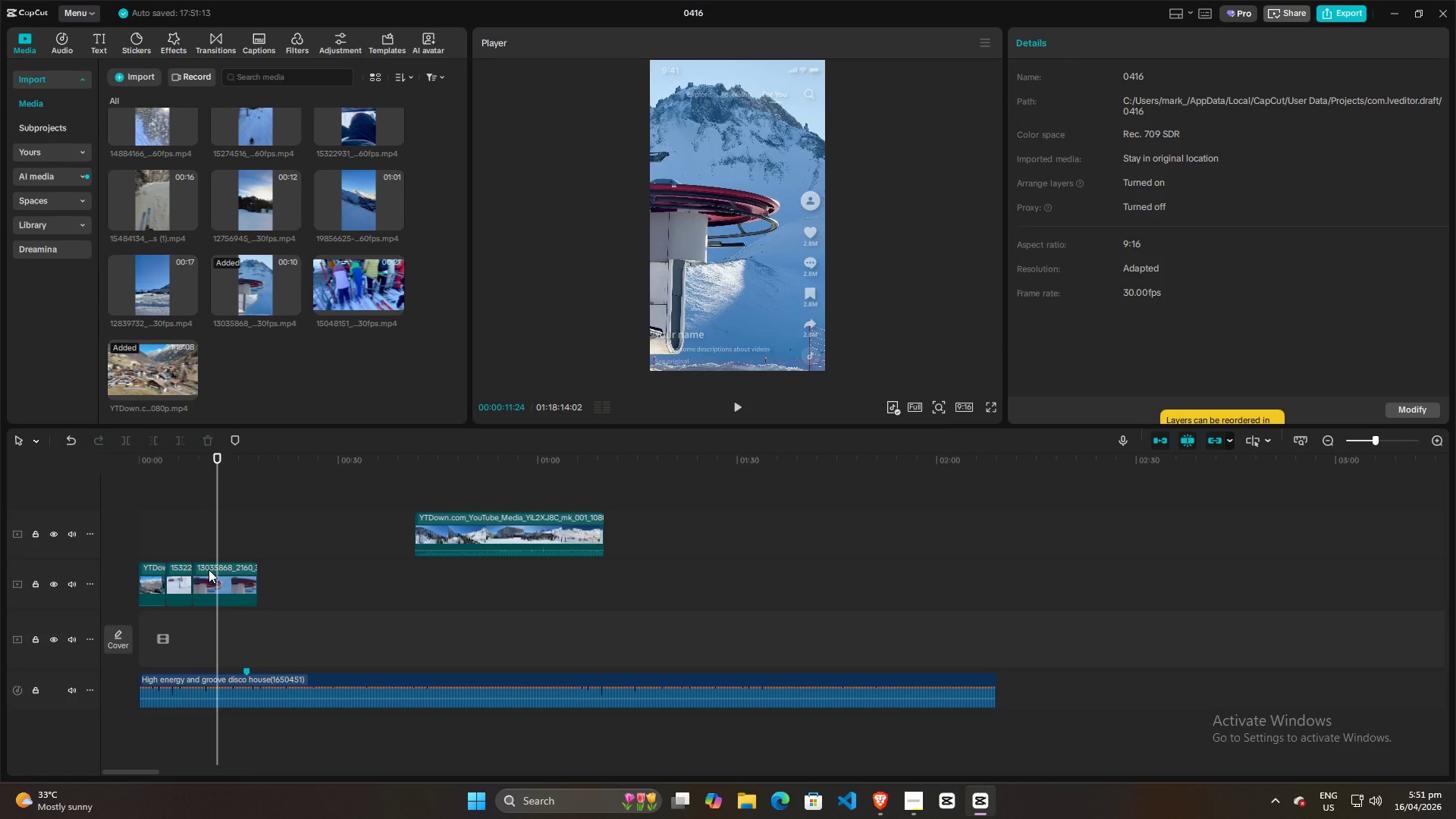 
key(Space)
 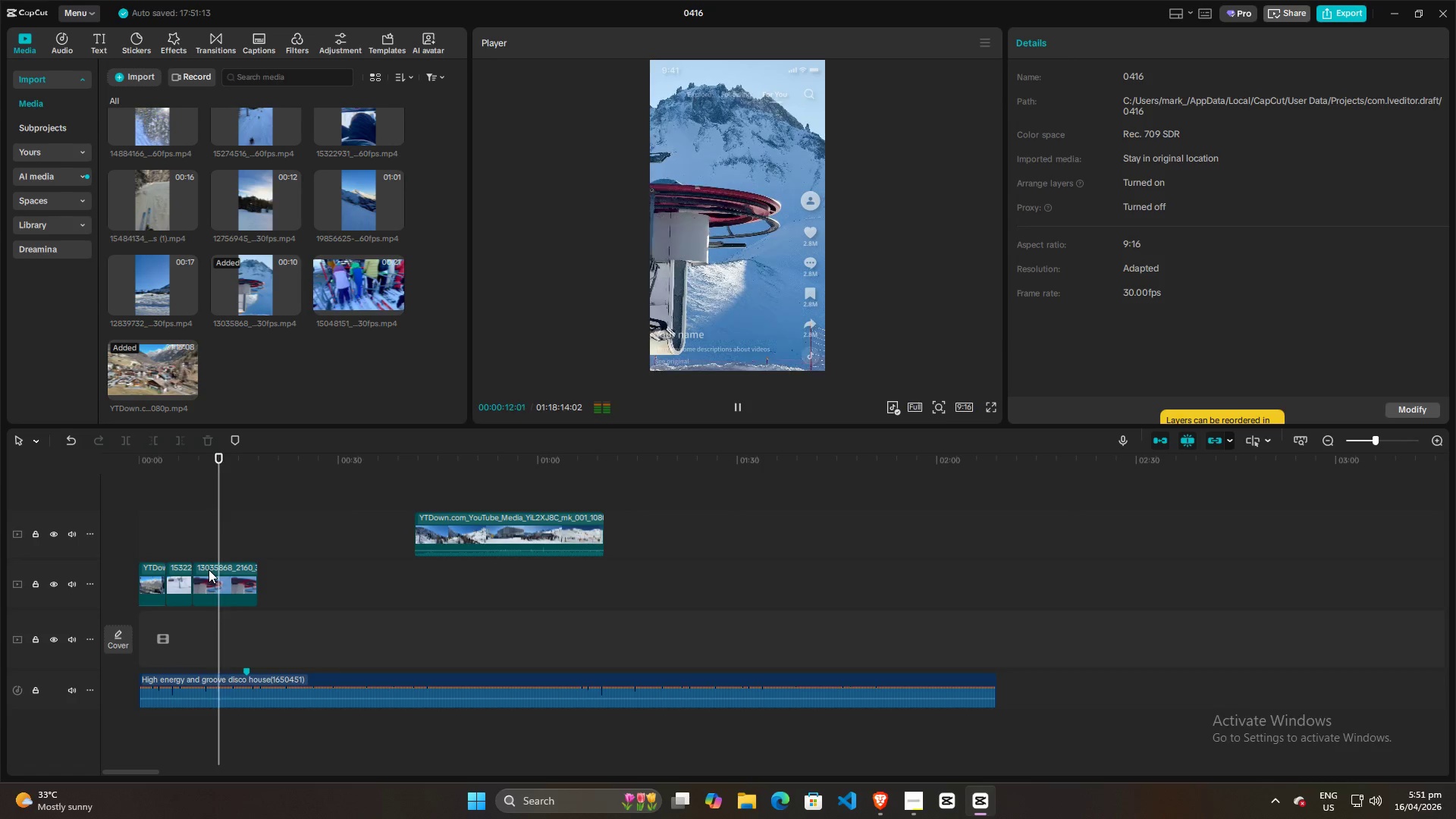 
key(Space)
 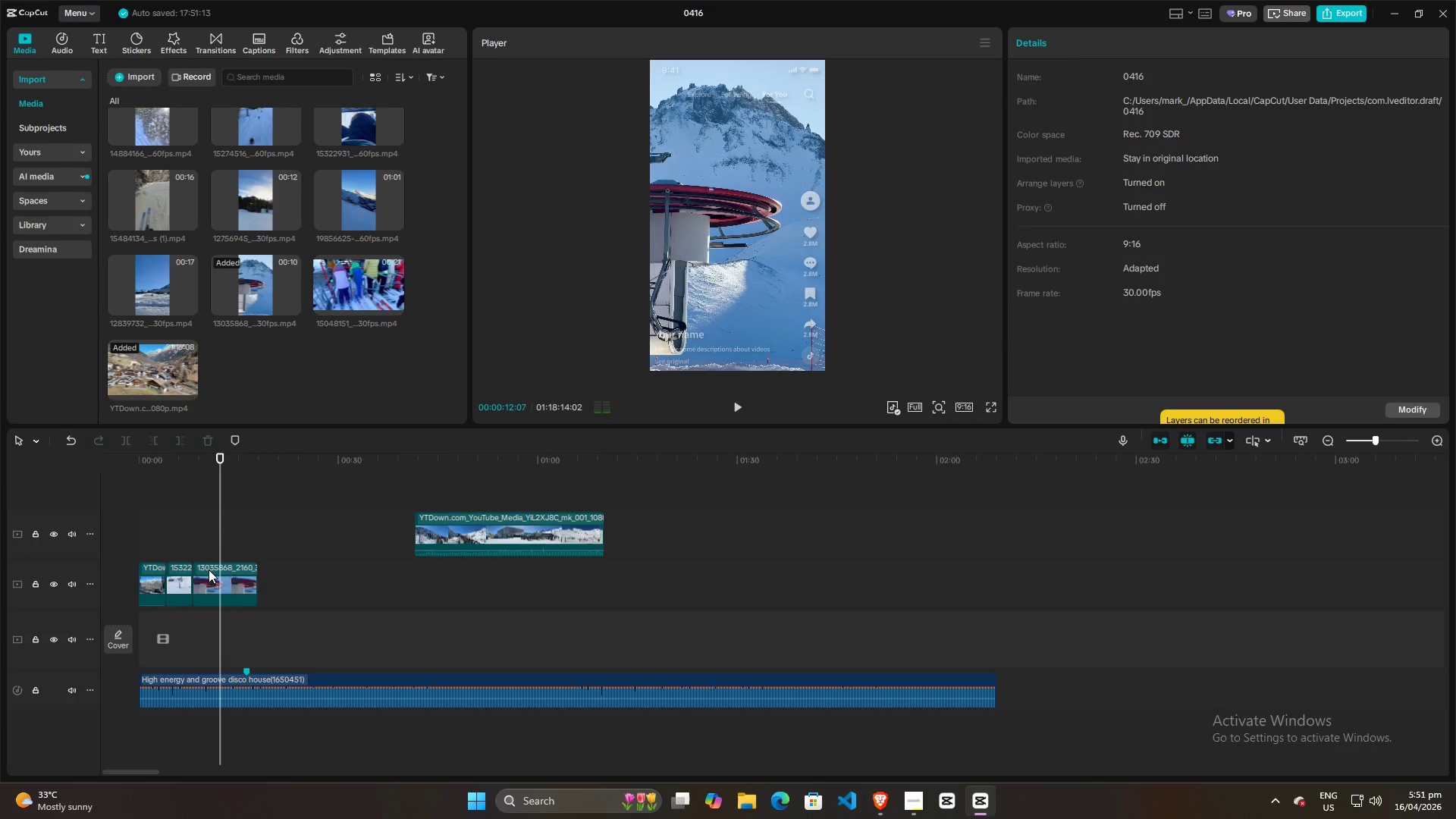 
left_click([209, 570])
 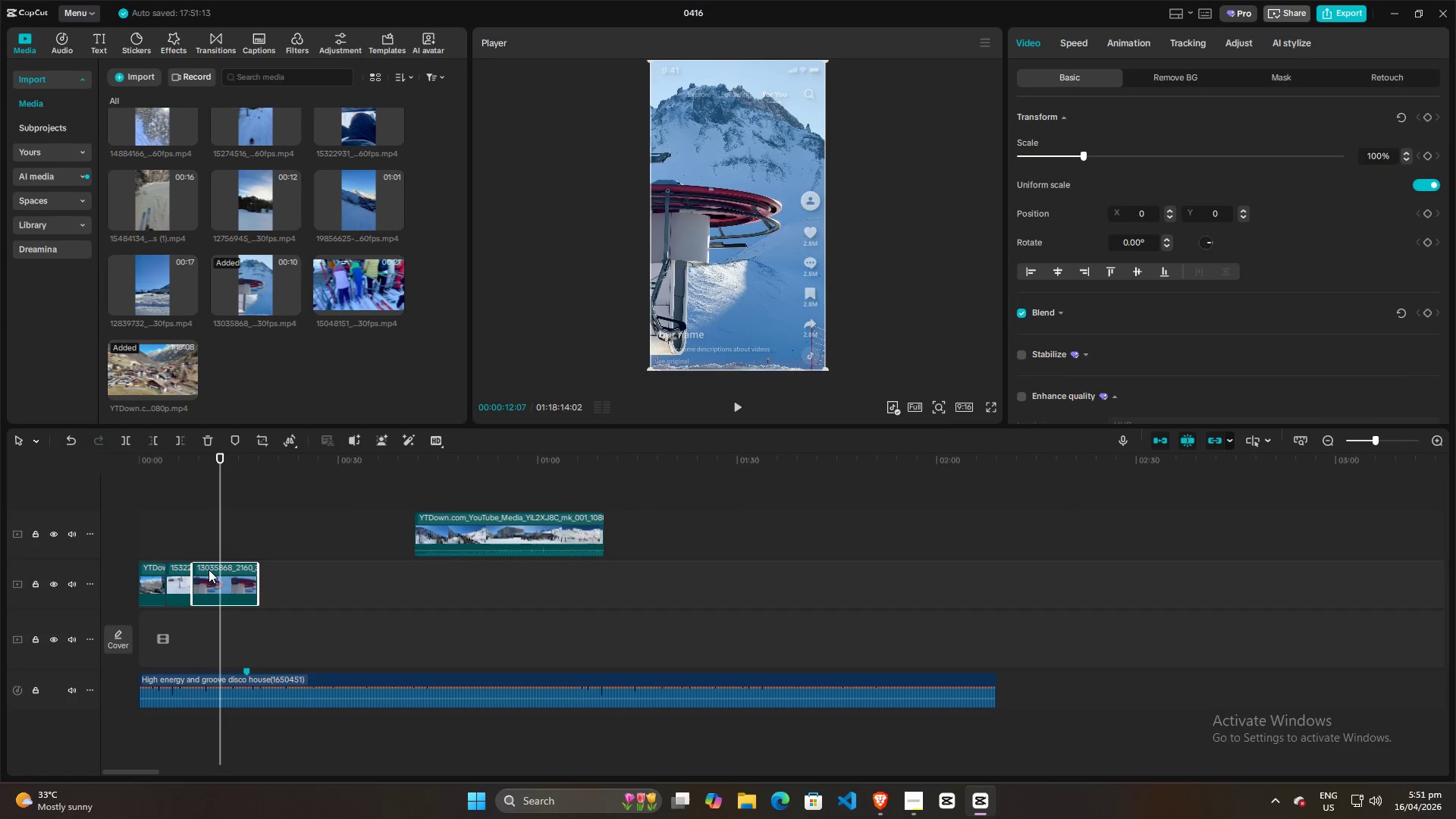 
key(W)
 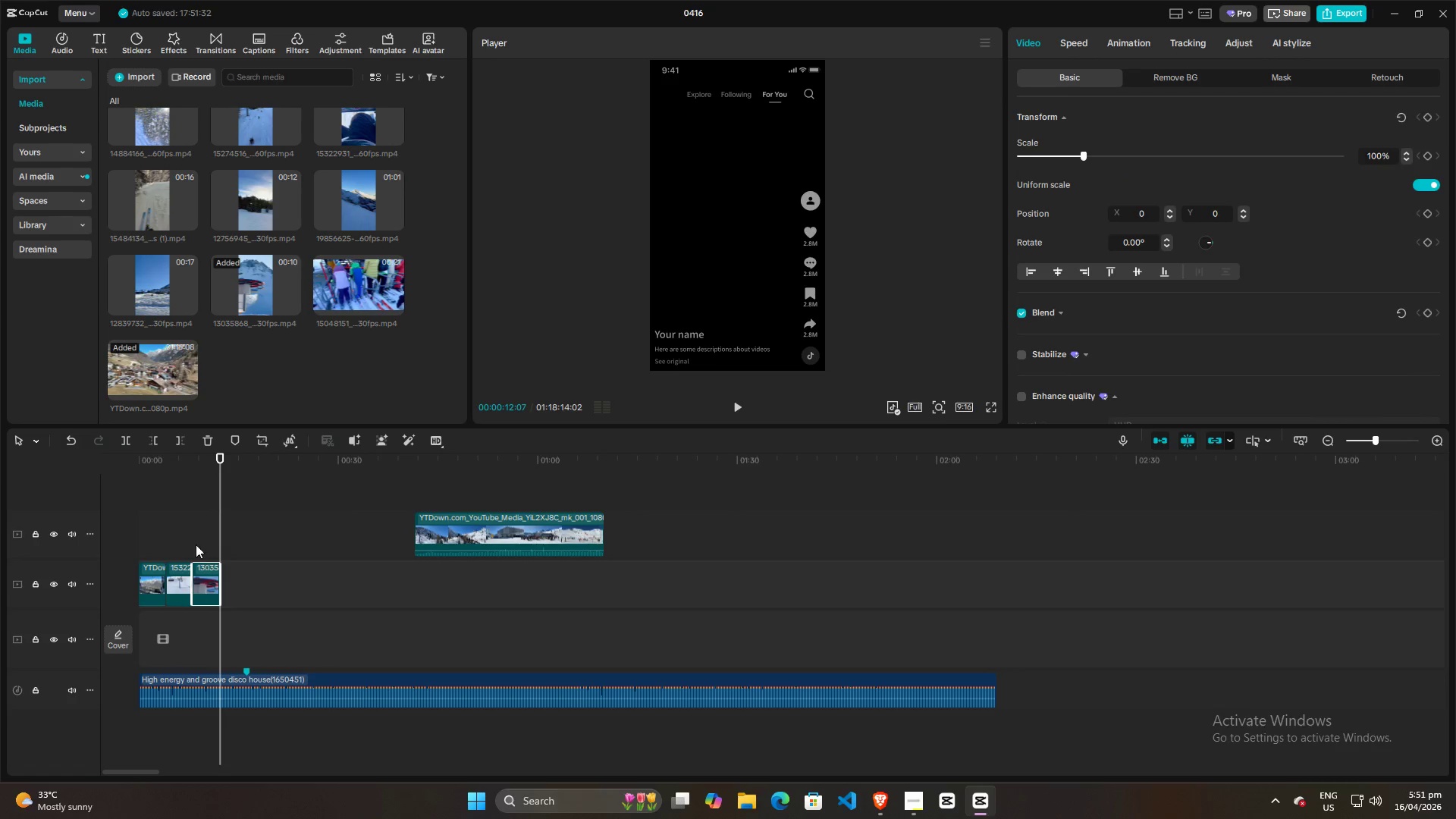 
left_click([188, 541])
 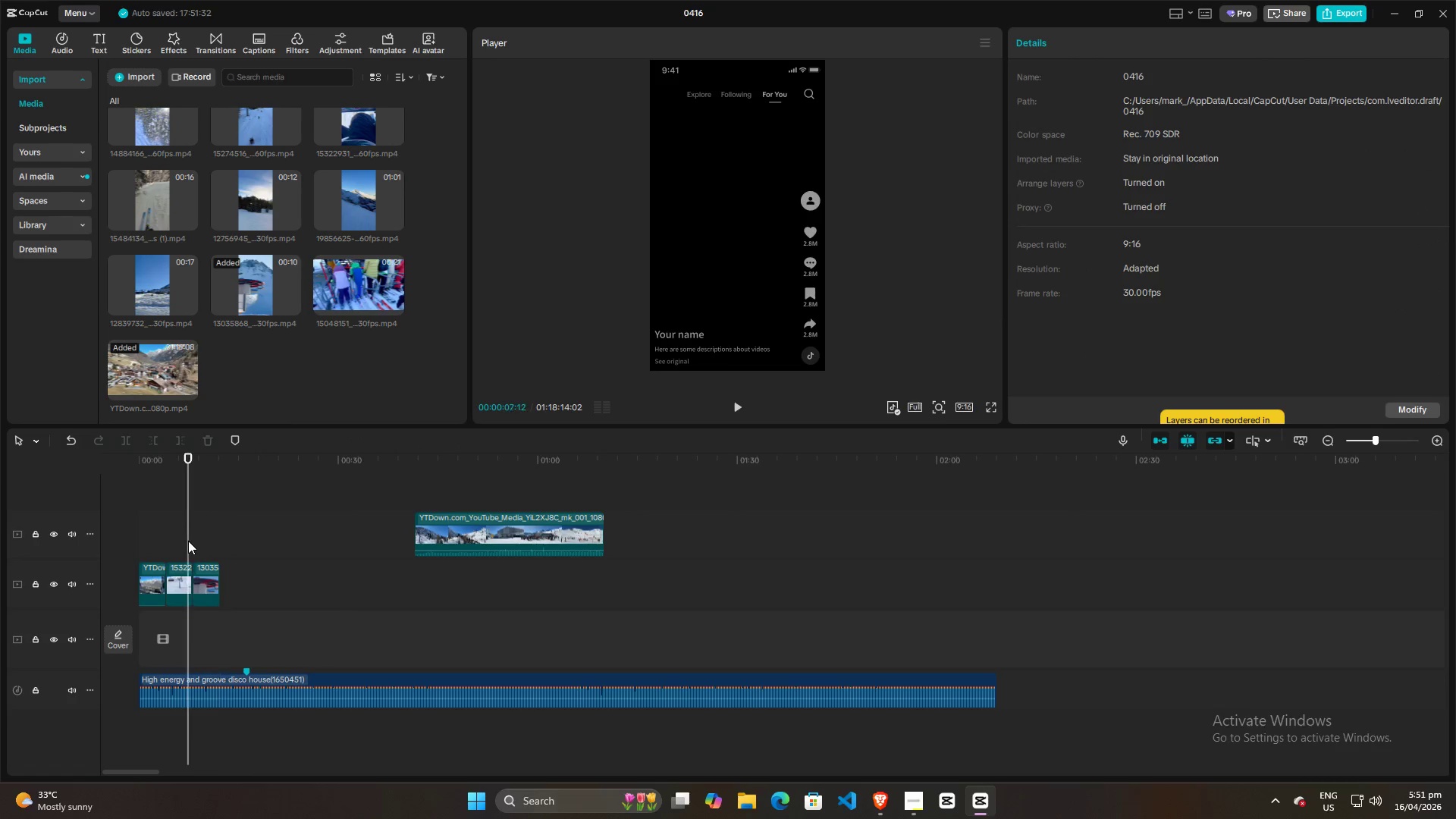 
key(Space)
 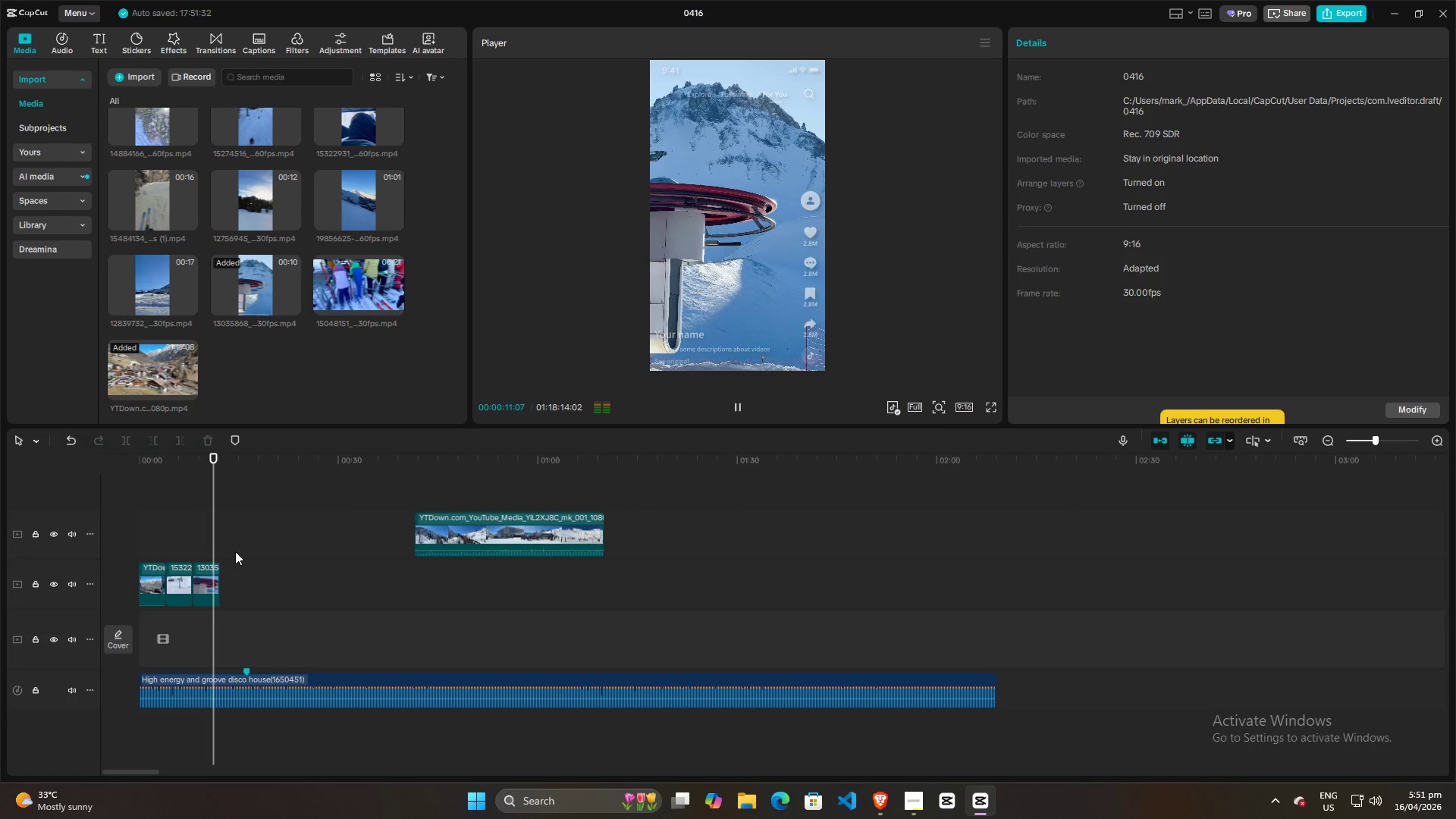 
wait(8.92)
 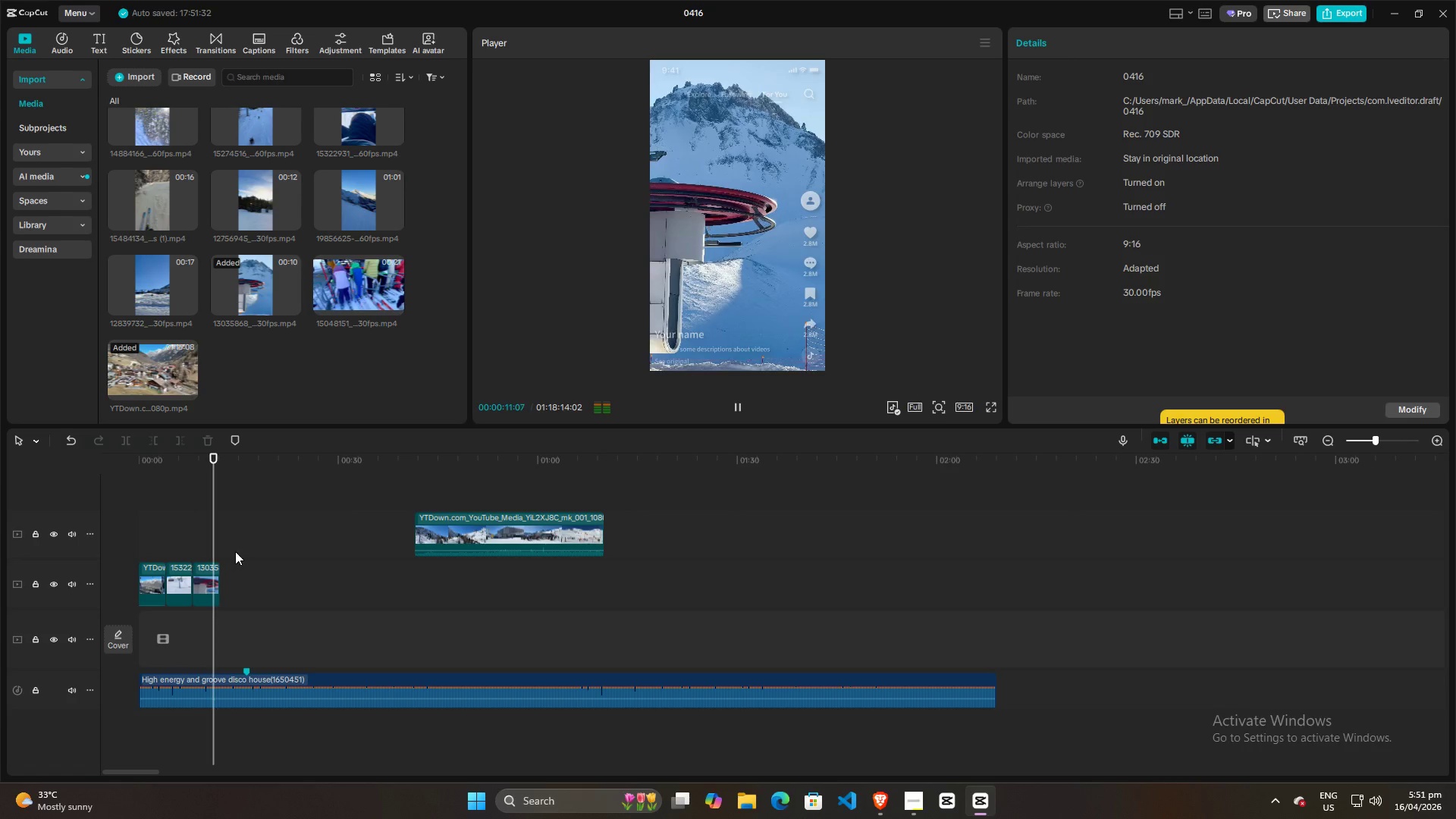 
key(Space)
 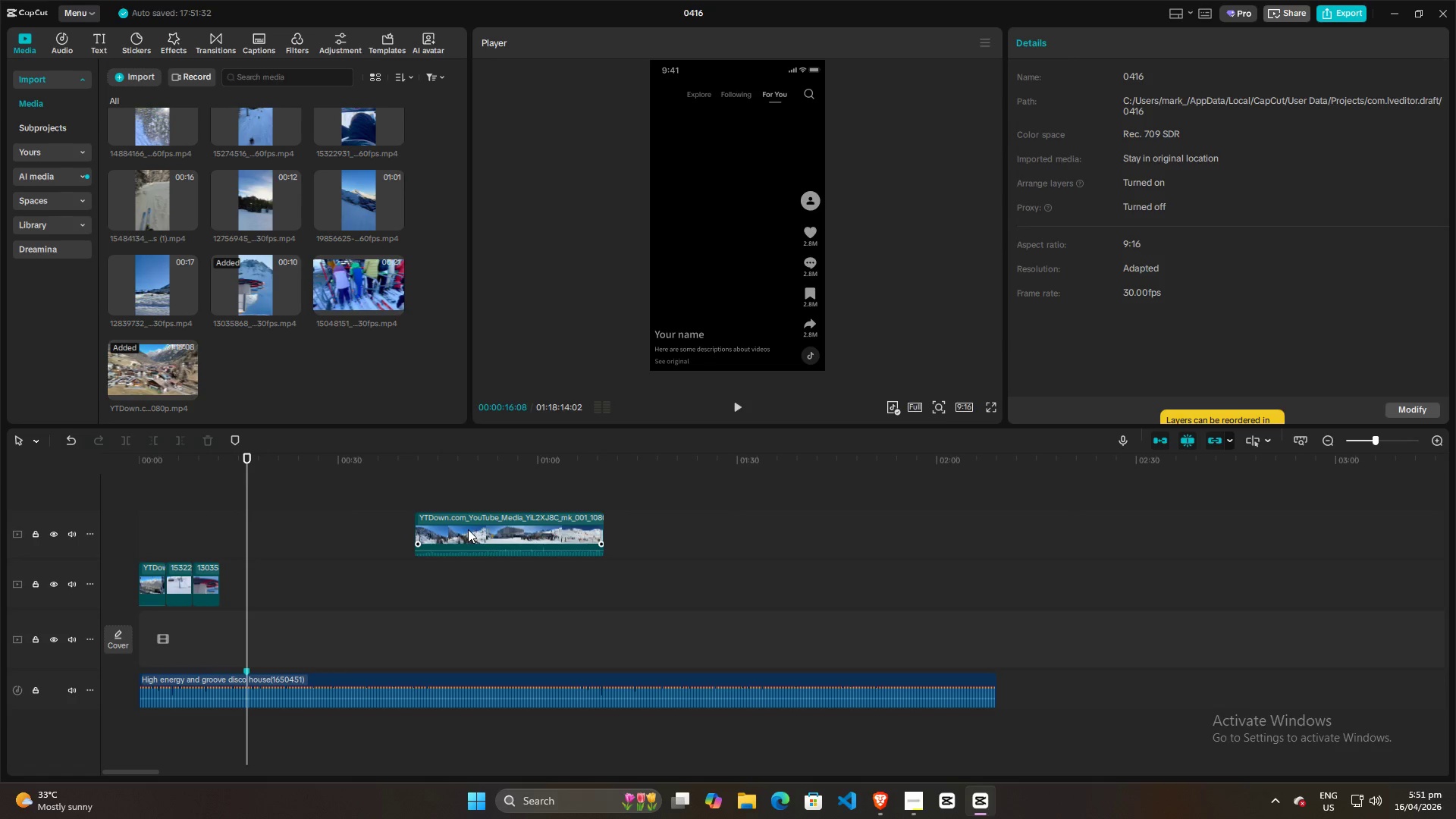 
left_click([419, 486])
 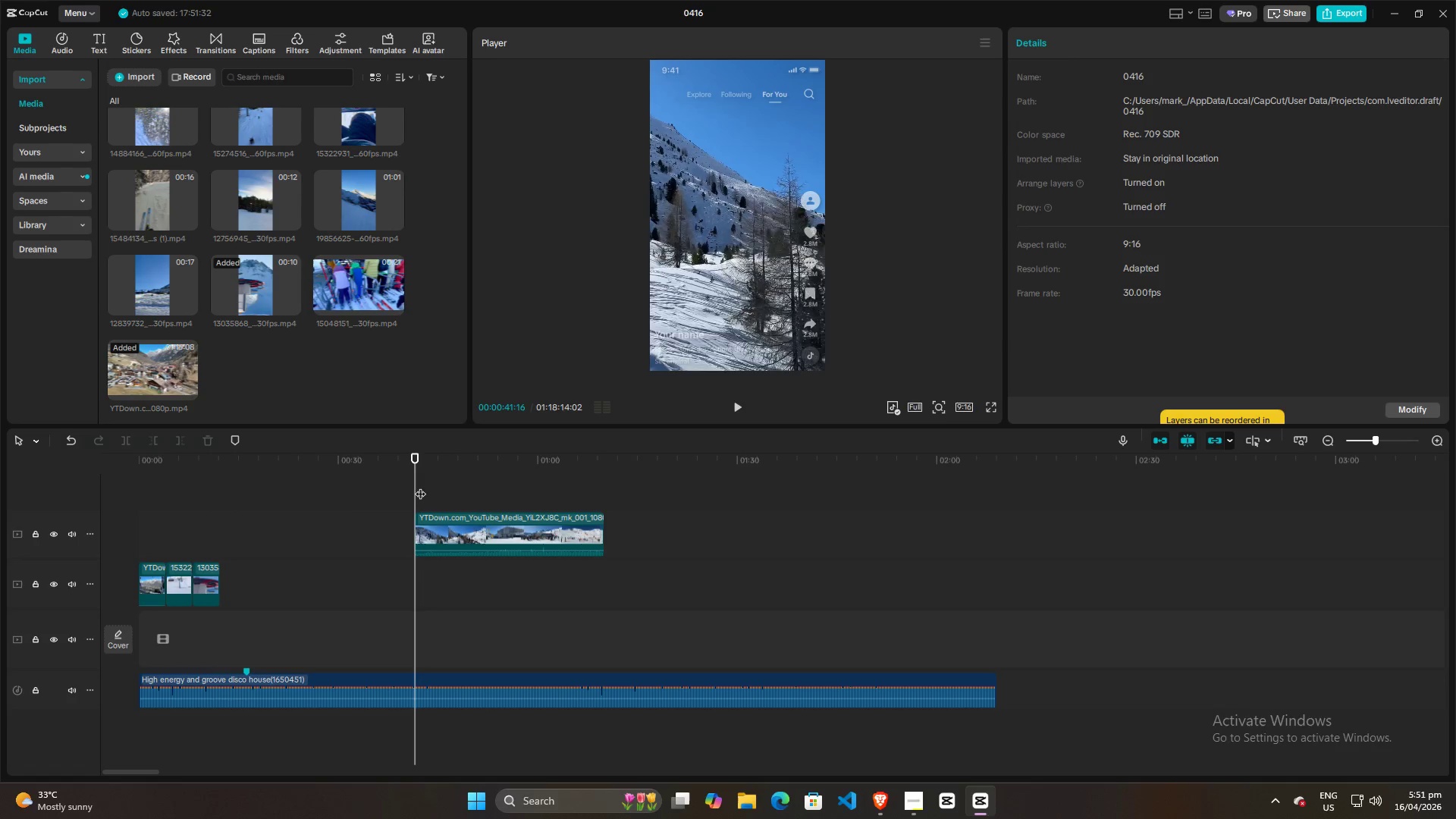 
key(Space)
 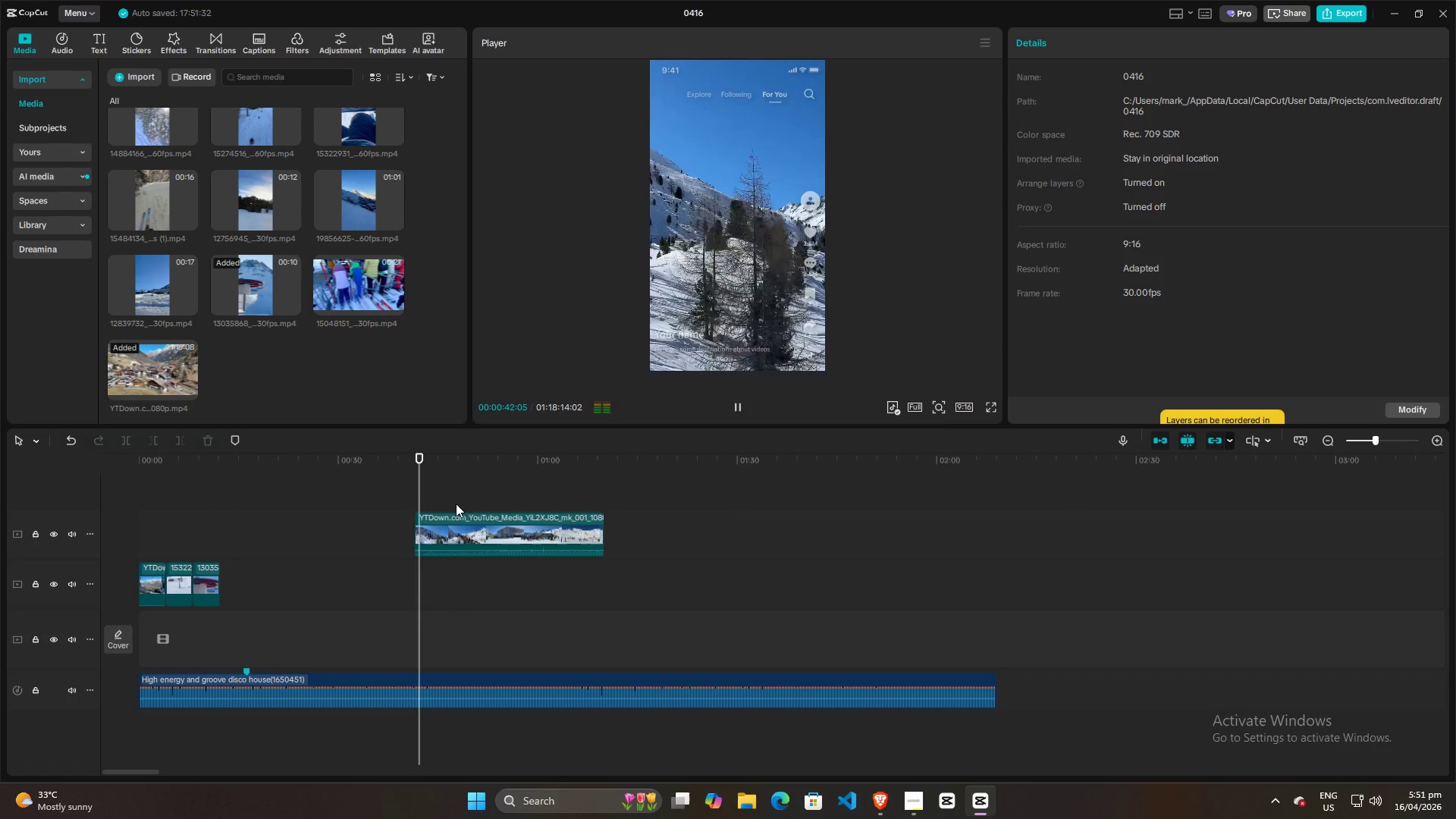 
left_click([450, 491])
 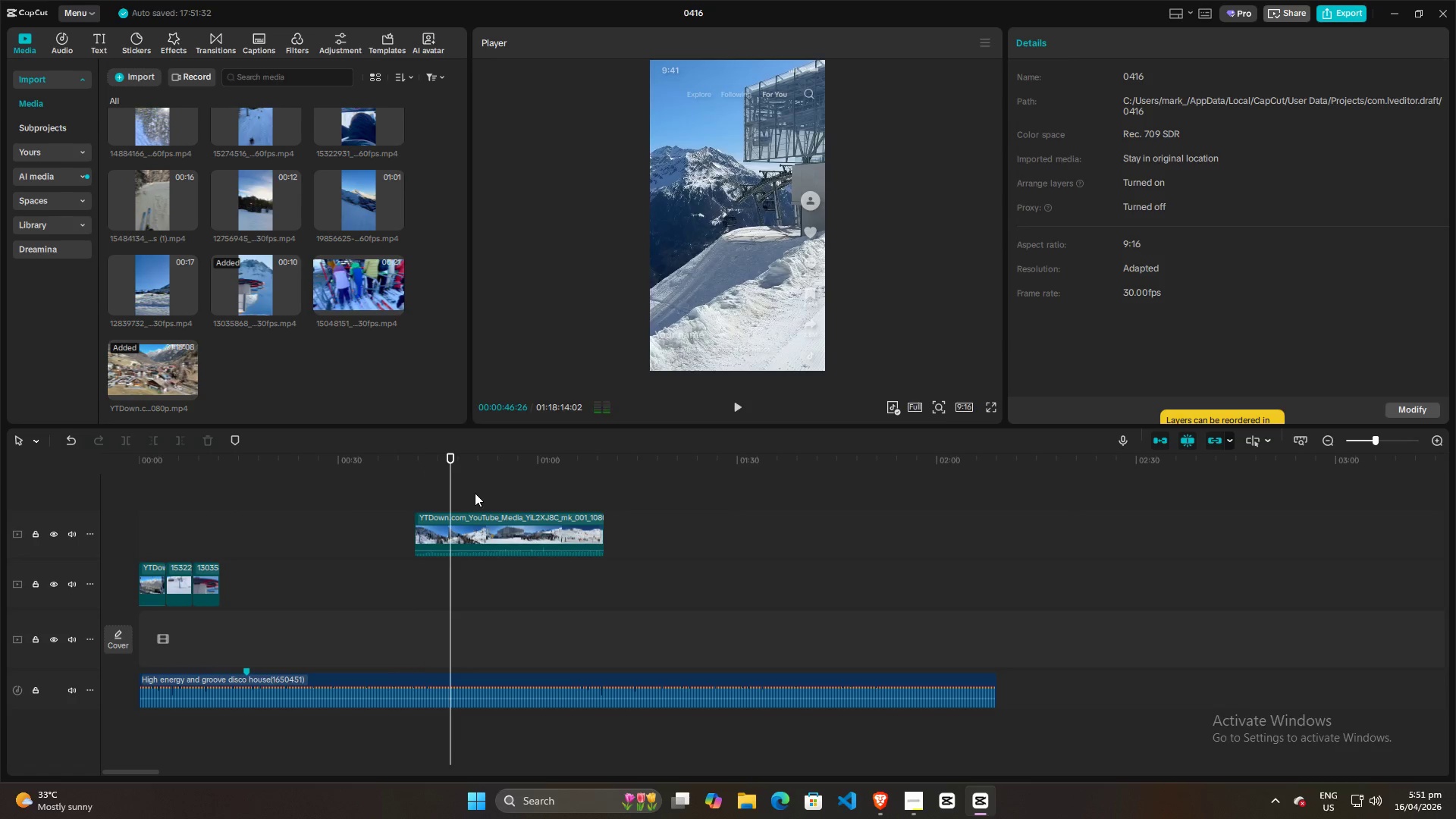 
left_click([475, 493])
 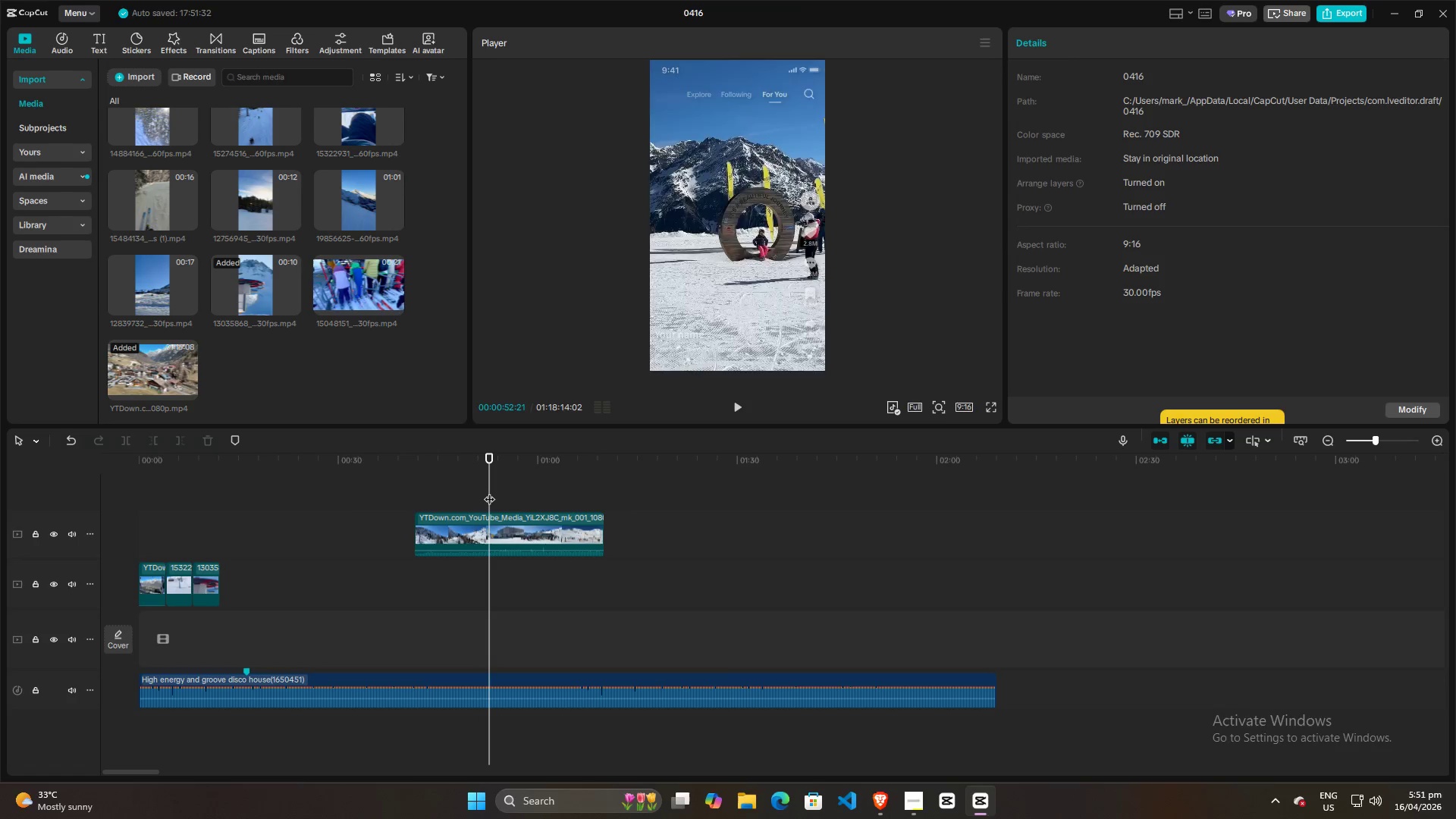 
double_click([489, 491])
 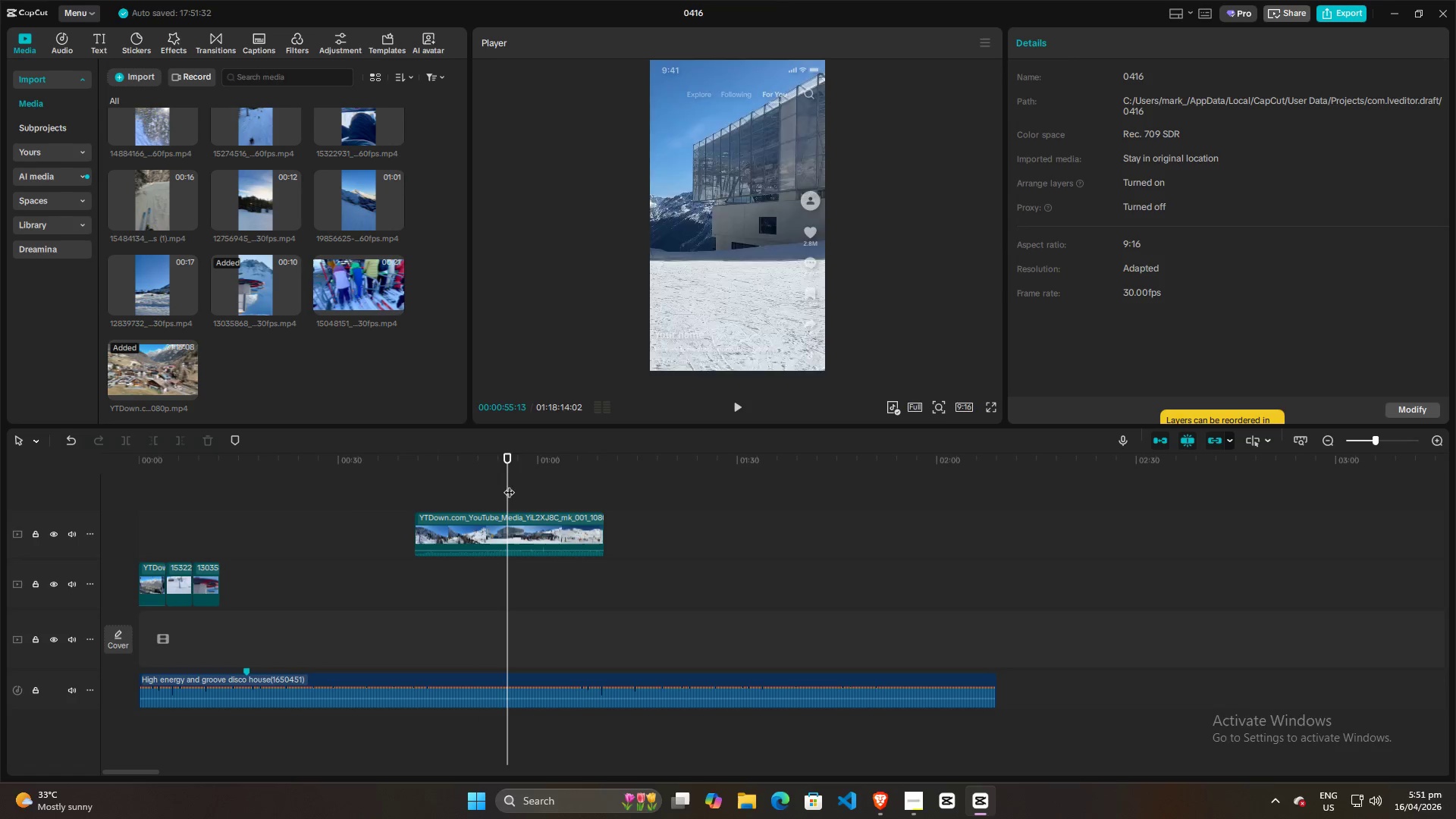 
double_click([522, 485])
 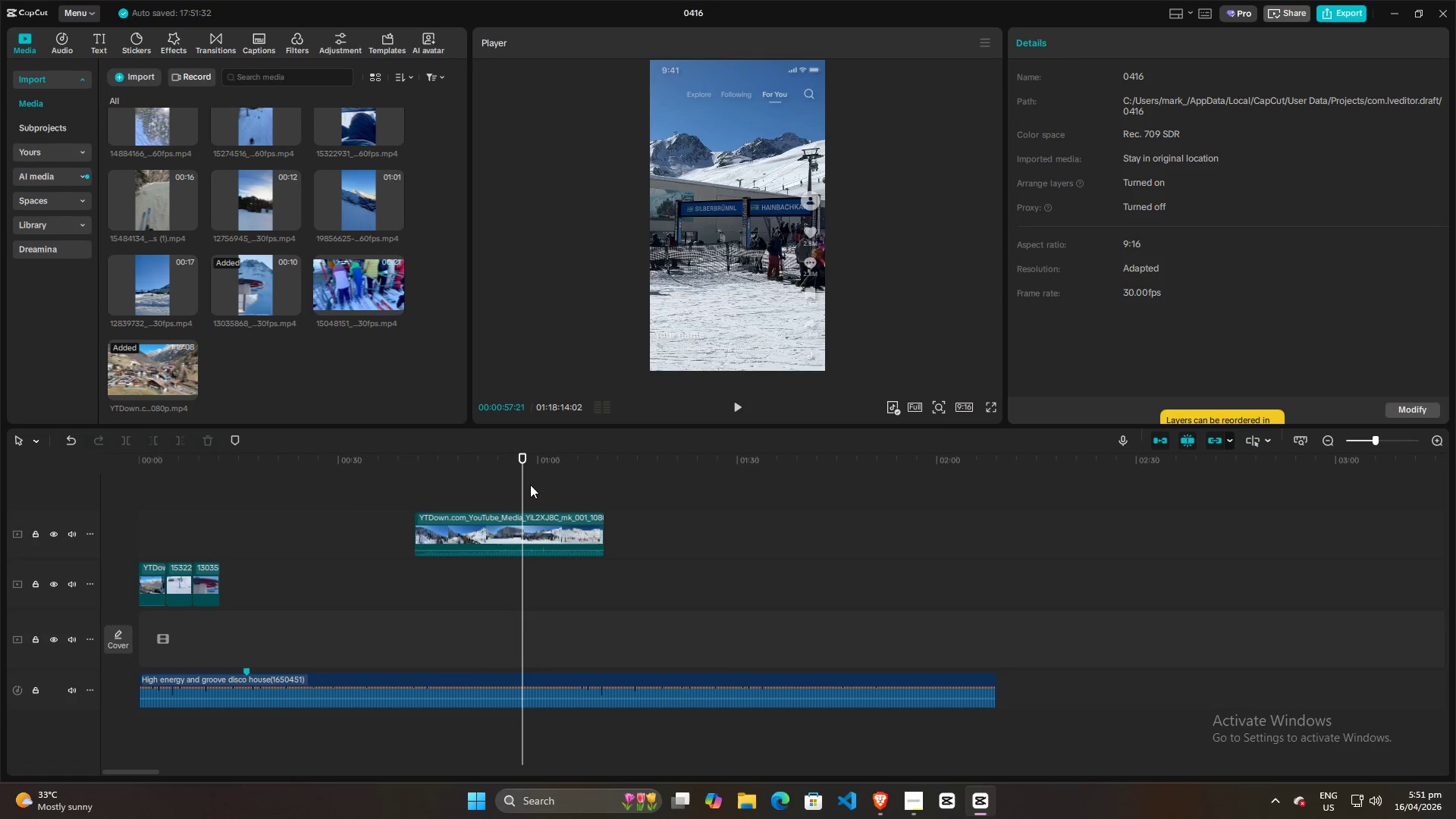 
triple_click([530, 485])
 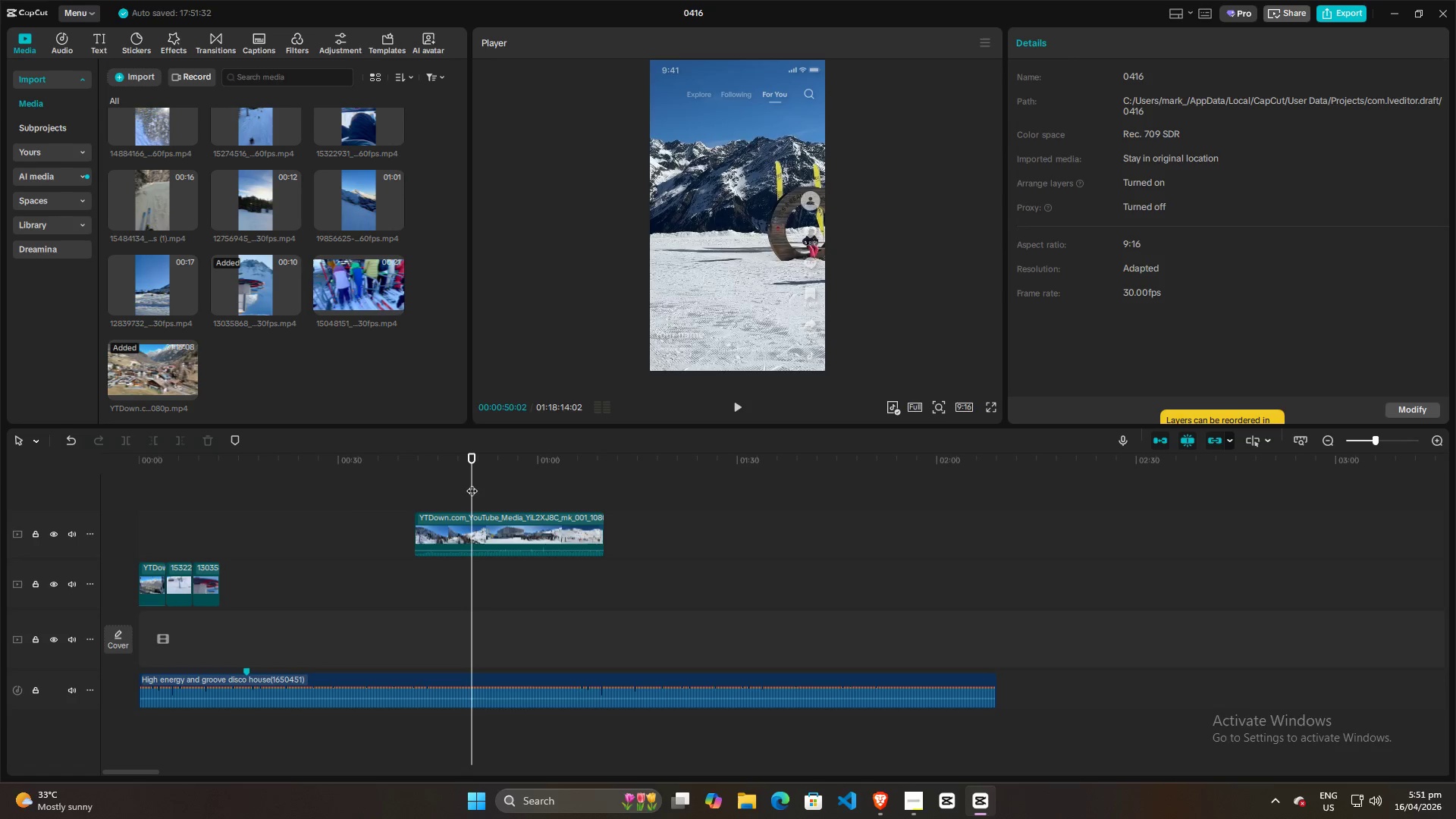 
double_click([459, 482])
 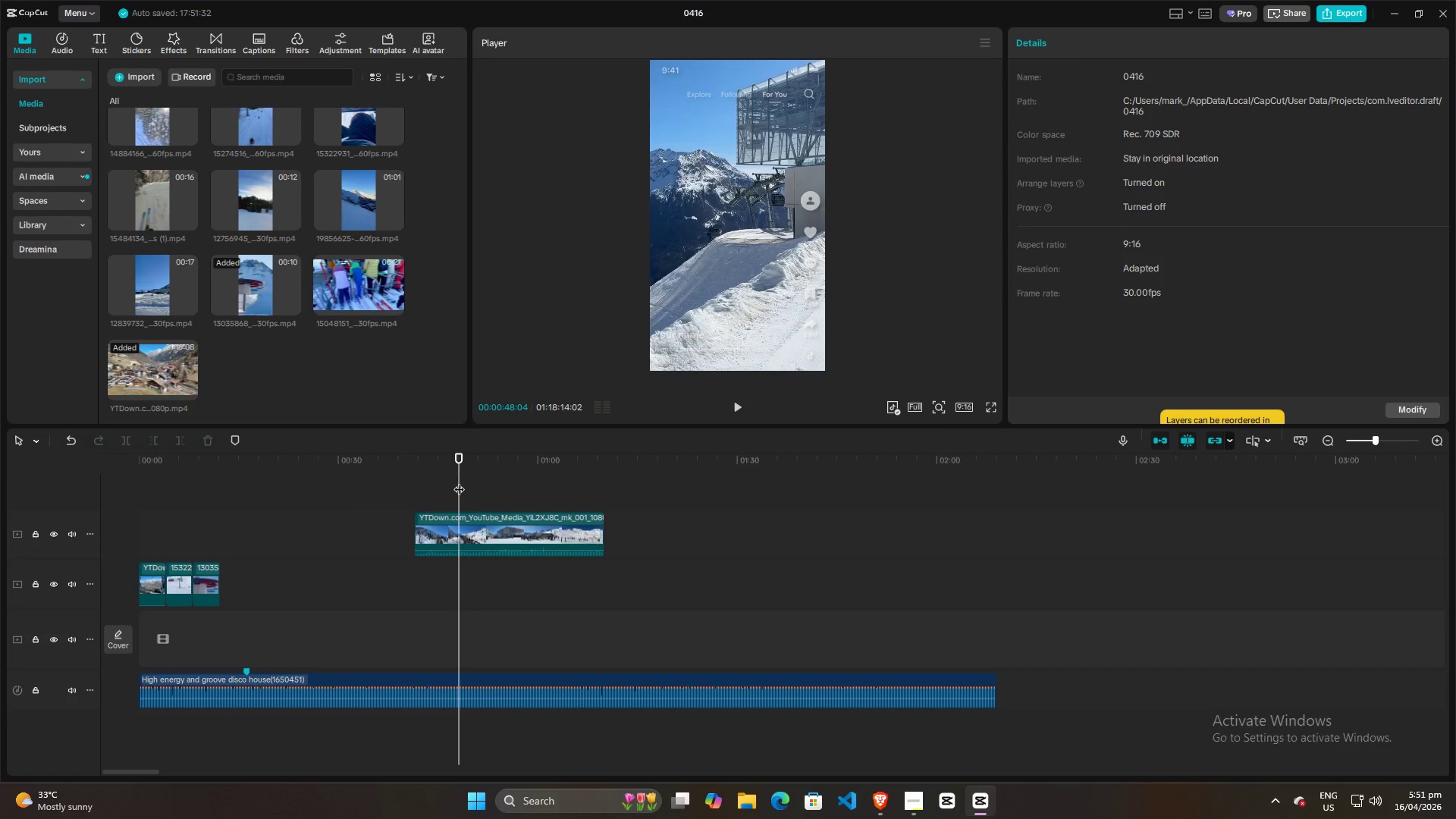 
left_click([450, 479])
 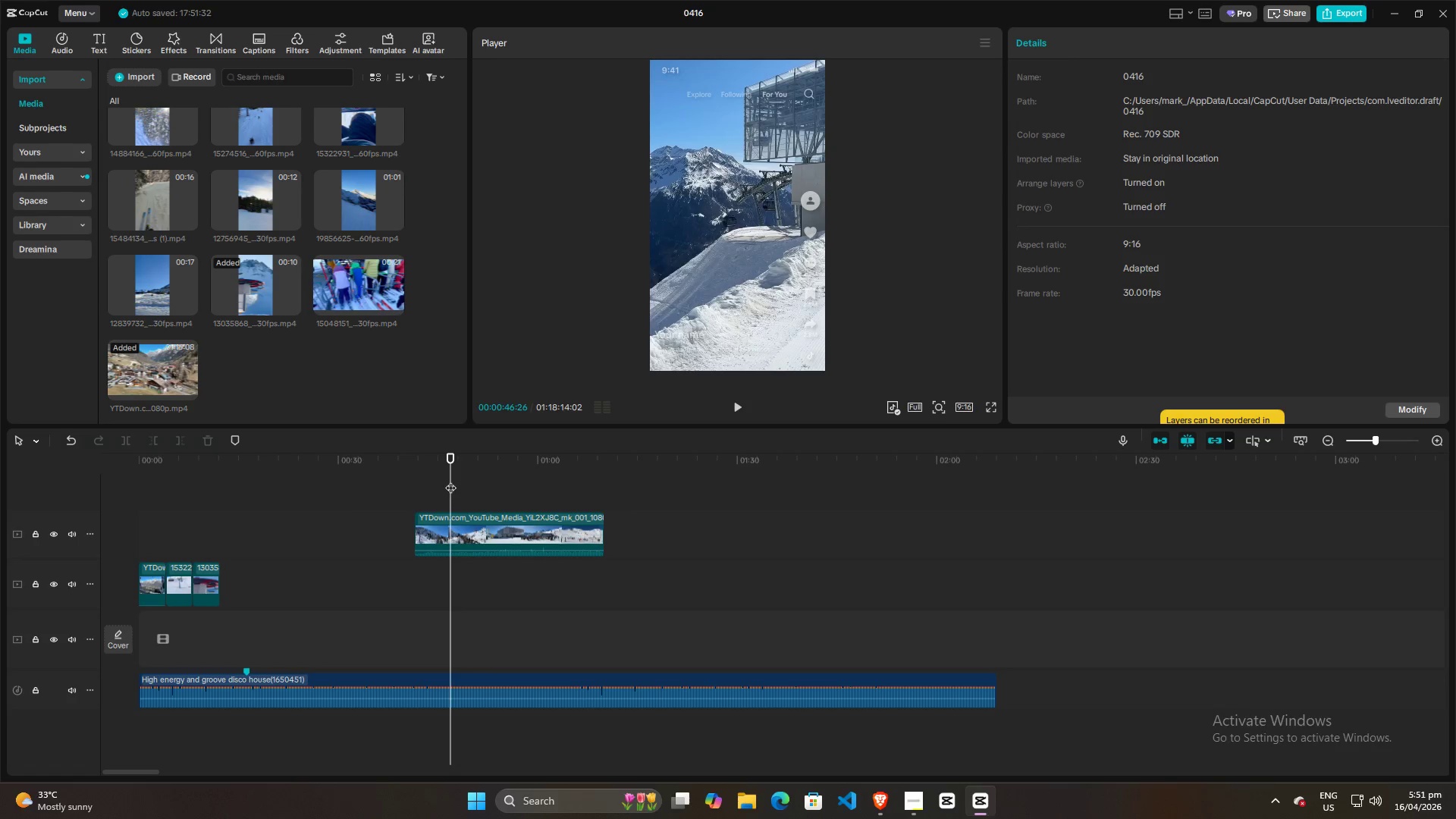 
left_click_drag(start_coordinate=[450, 480], to_coordinate=[419, 494])
 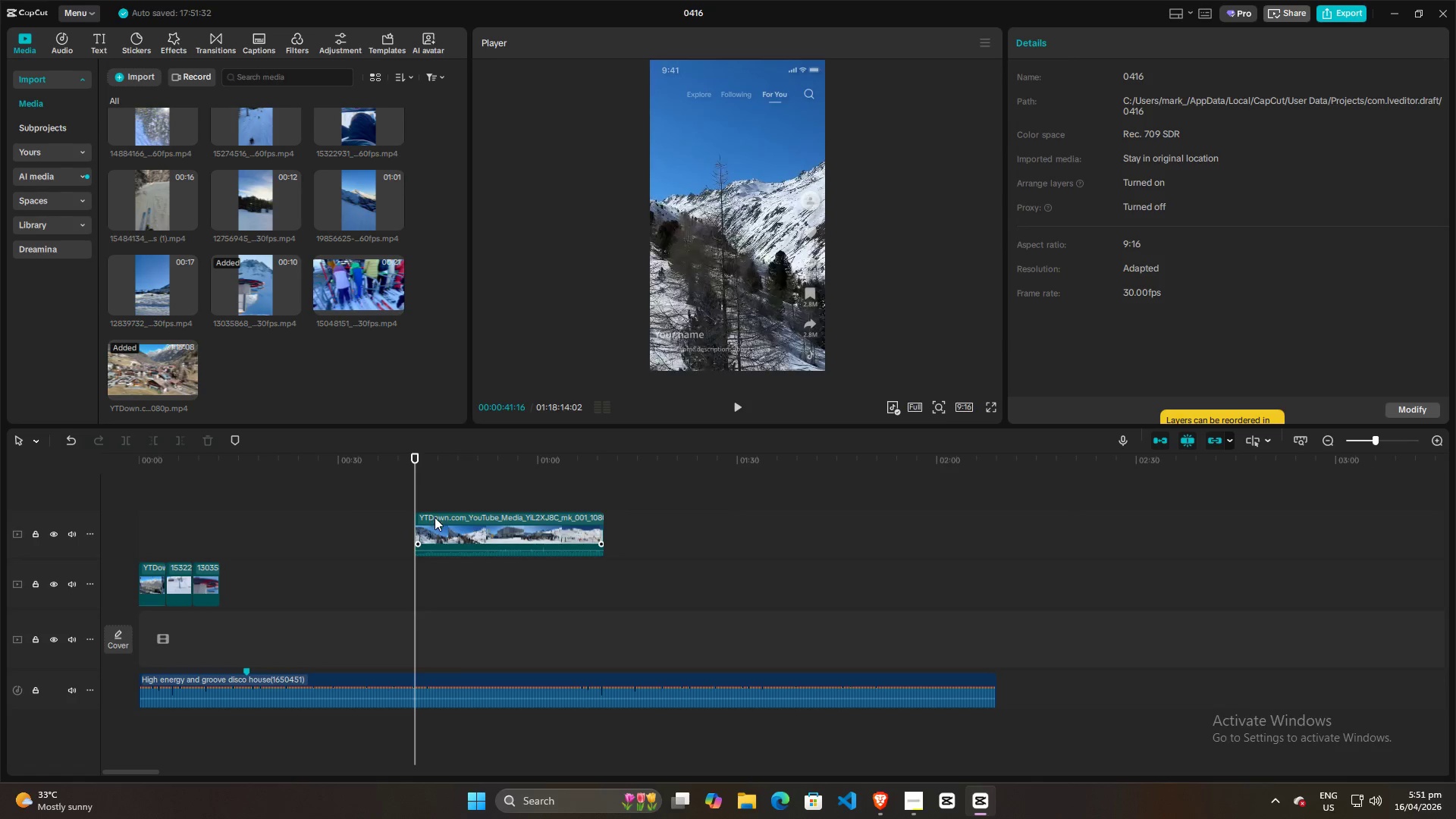 
left_click([435, 517])
 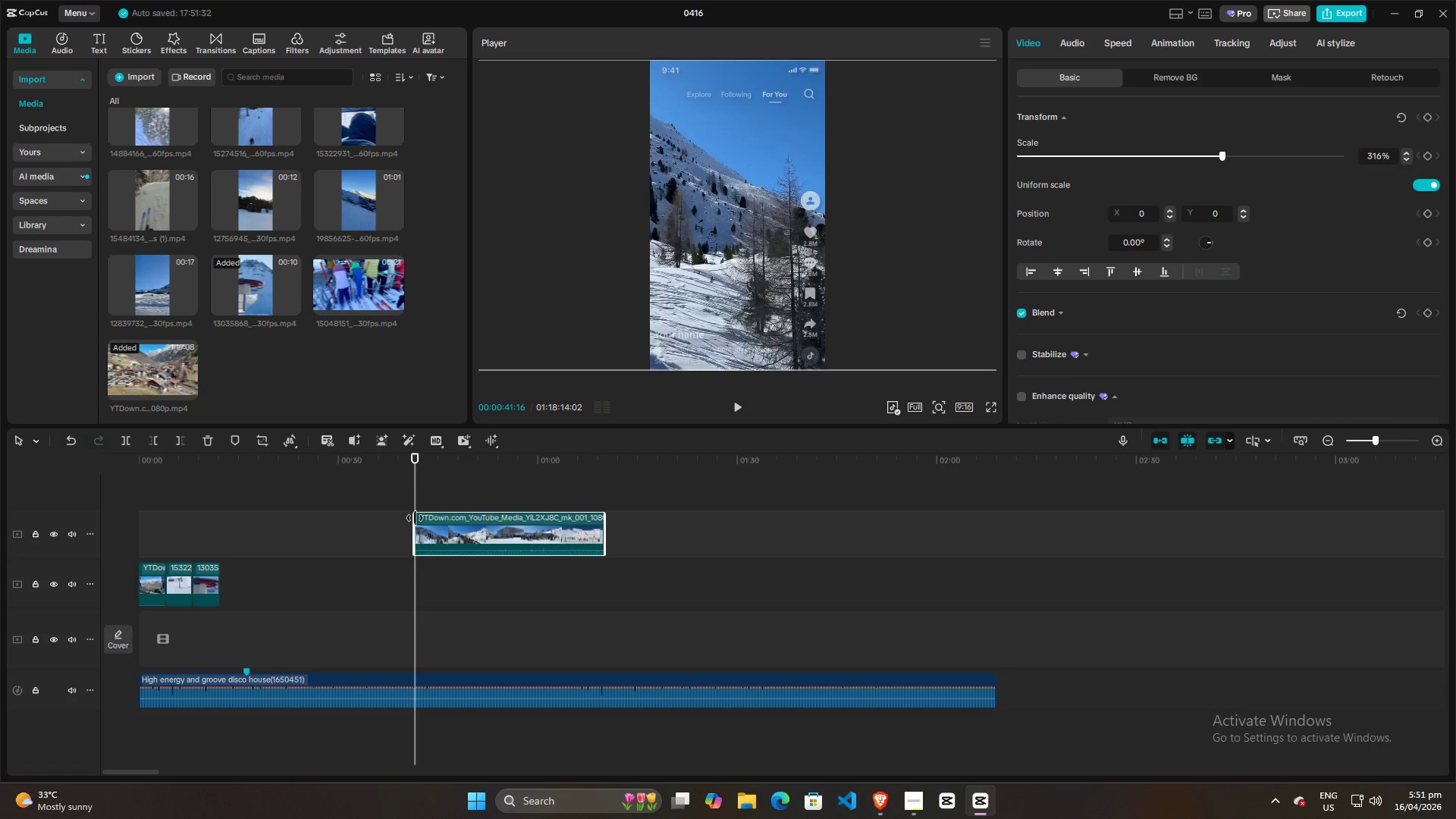 
left_click_drag(start_coordinate=[415, 518], to_coordinate=[341, 518])
 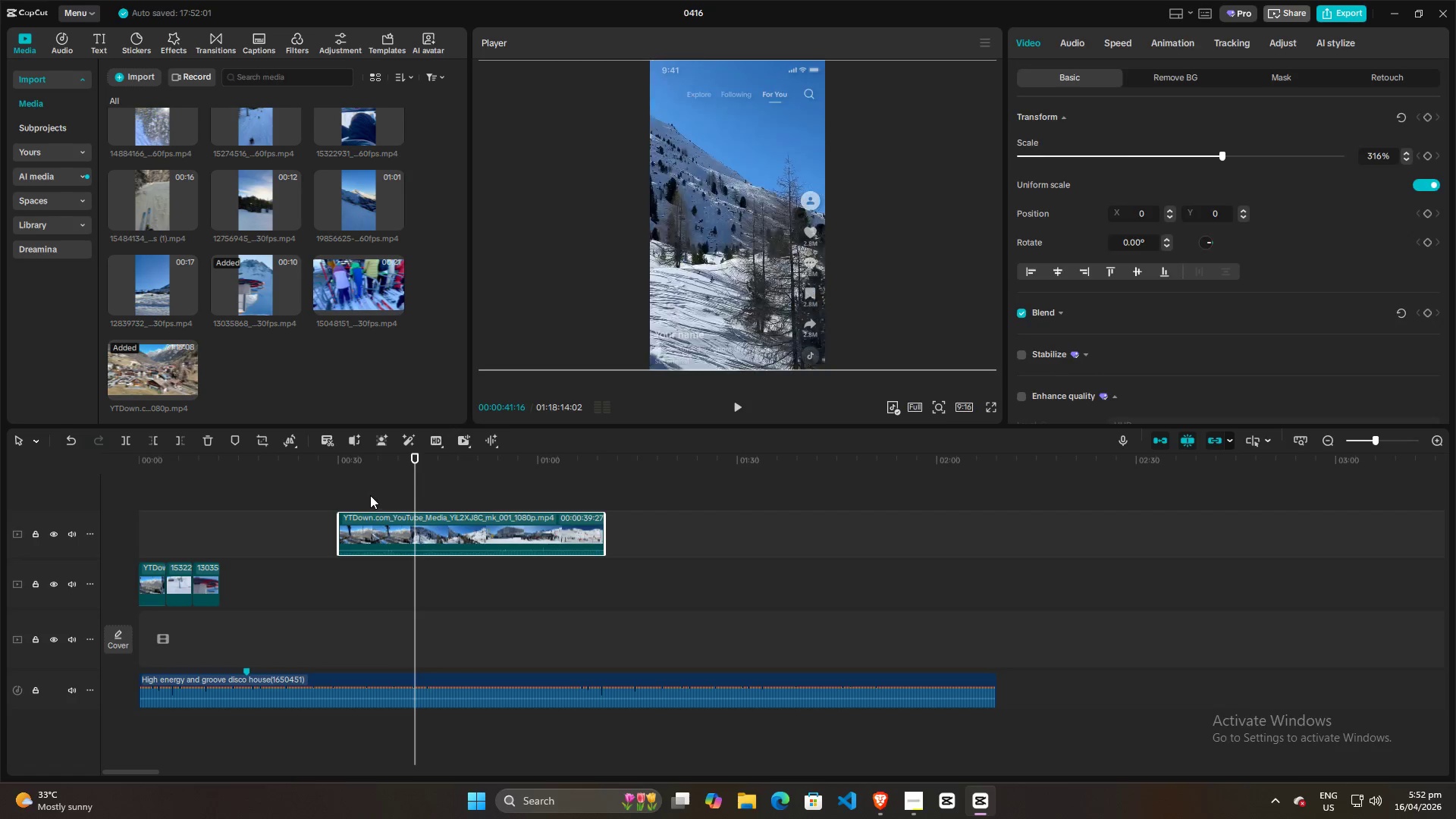 
left_click([370, 495])
 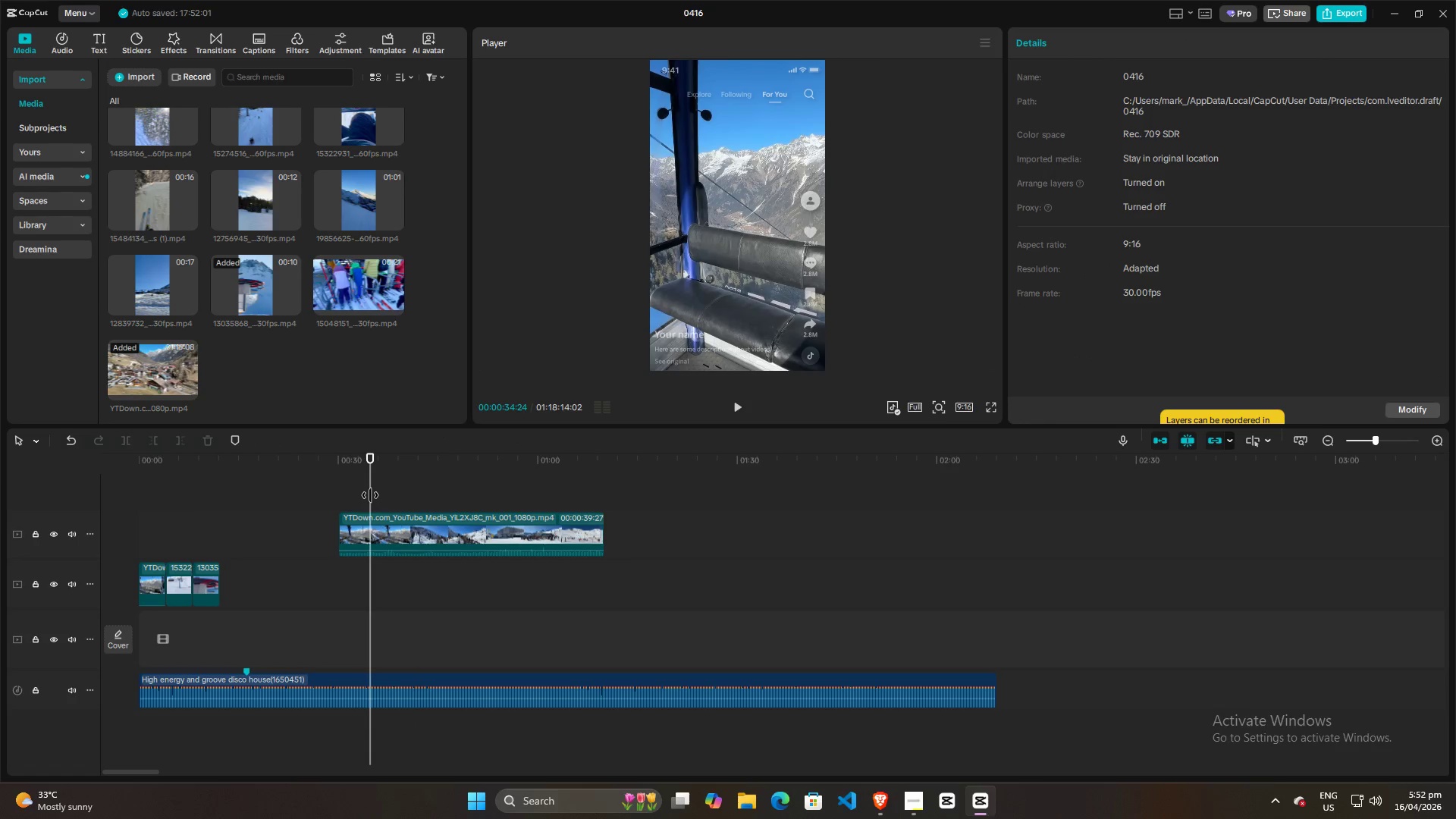 
left_click_drag(start_coordinate=[370, 495], to_coordinate=[355, 492])
 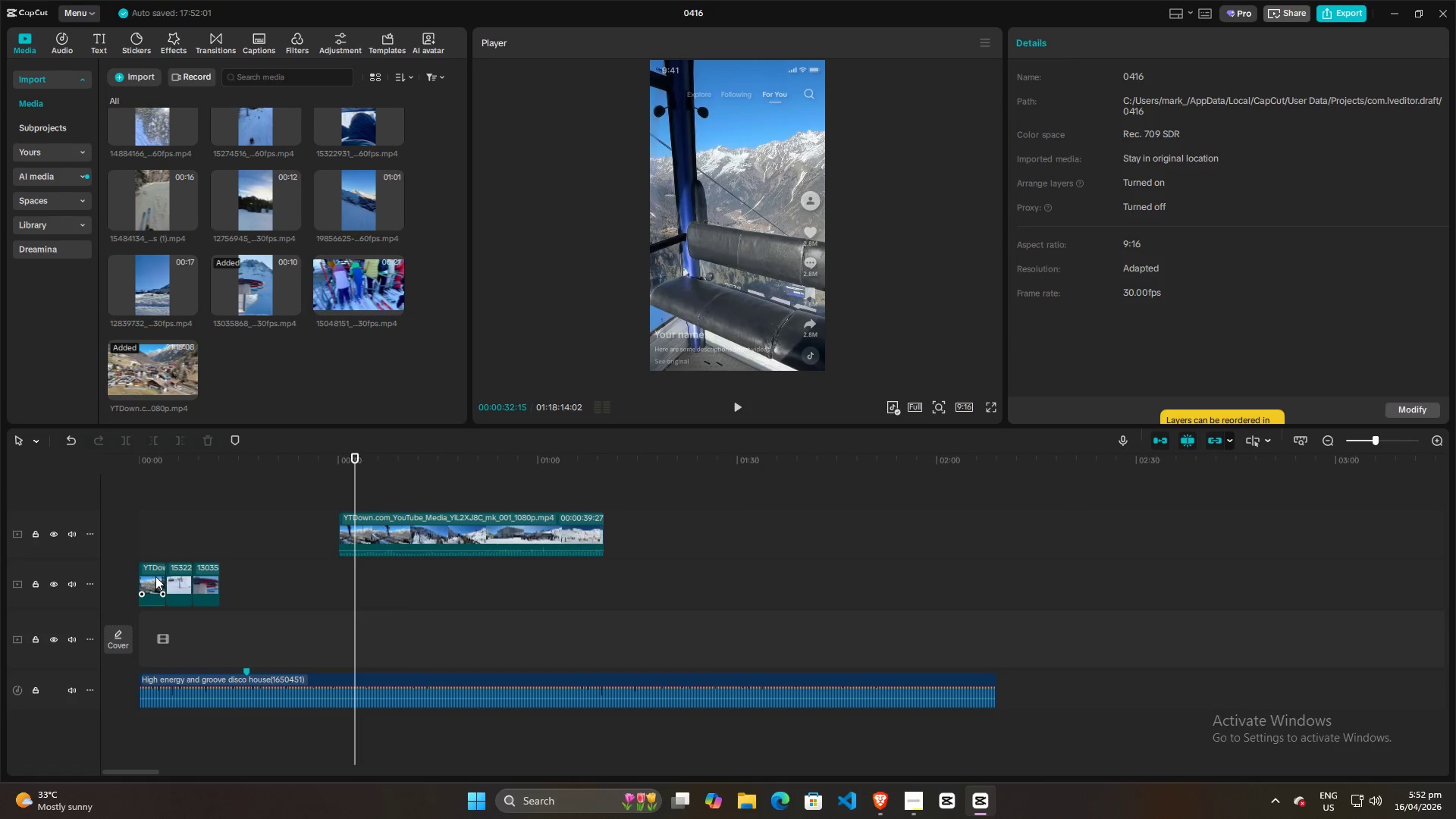 
left_click_drag(start_coordinate=[154, 578], to_coordinate=[282, 569])
 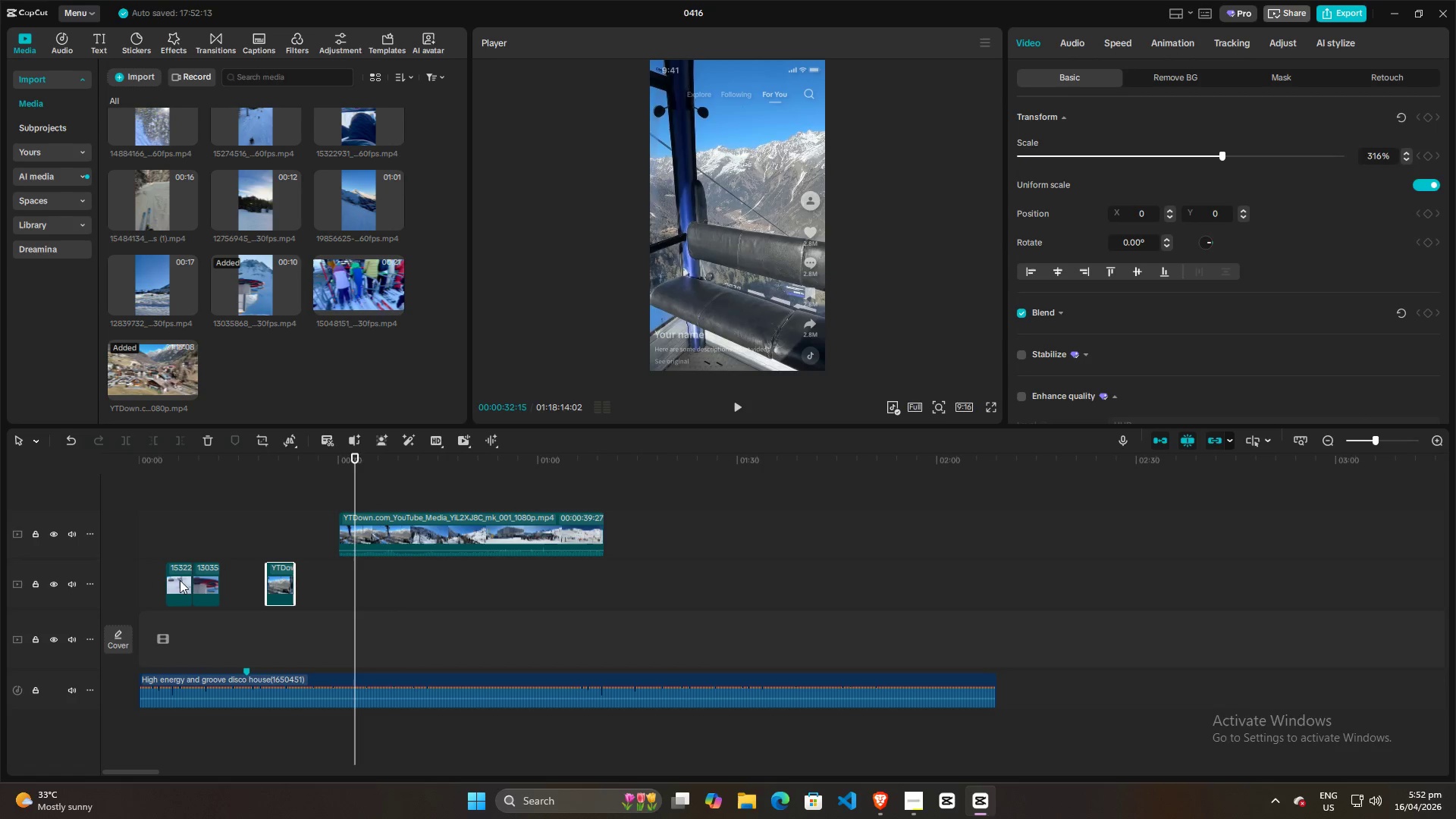 
left_click_drag(start_coordinate=[184, 580], to_coordinate=[249, 550])
 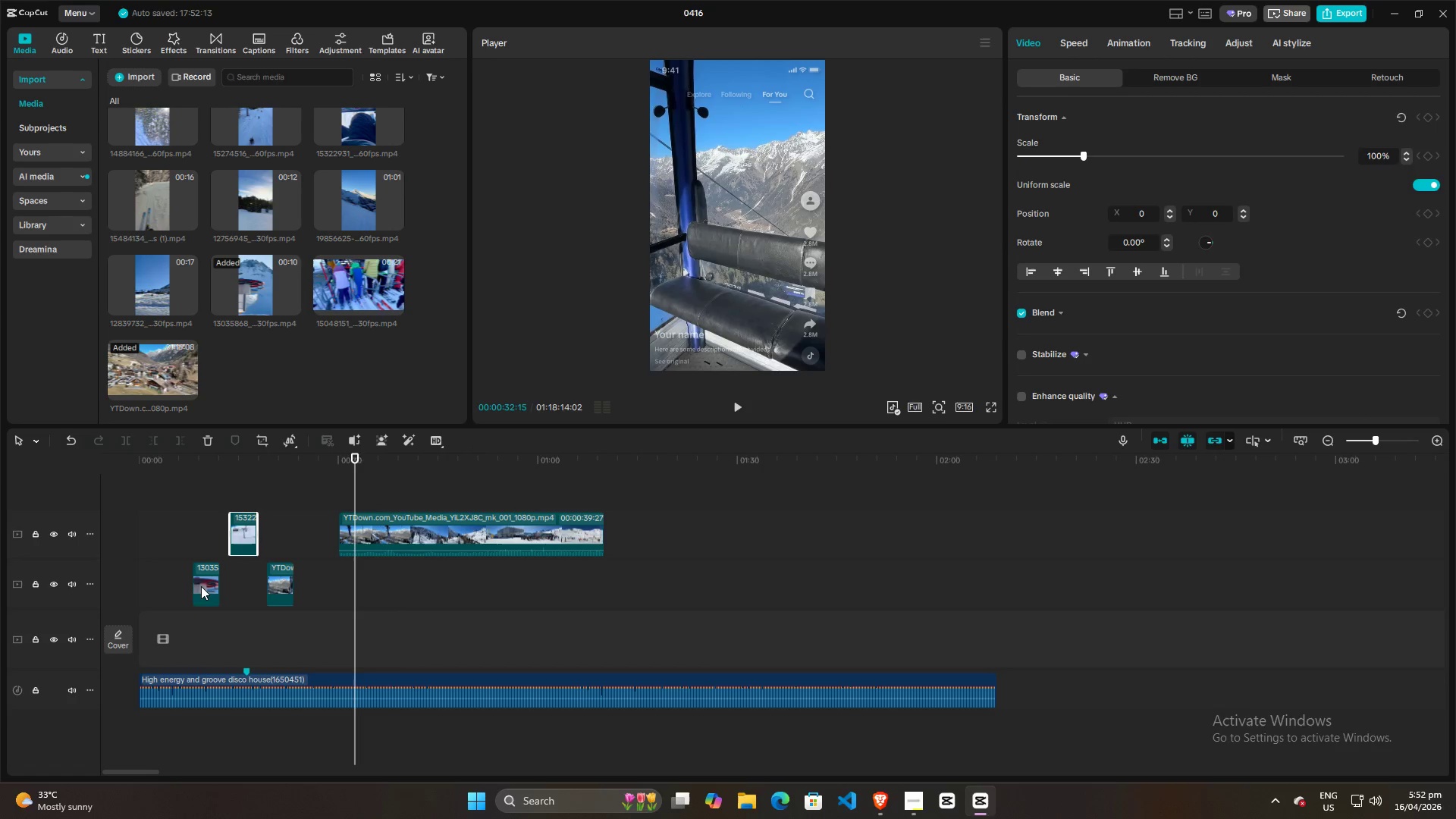 
left_click_drag(start_coordinate=[201, 586], to_coordinate=[227, 591])
 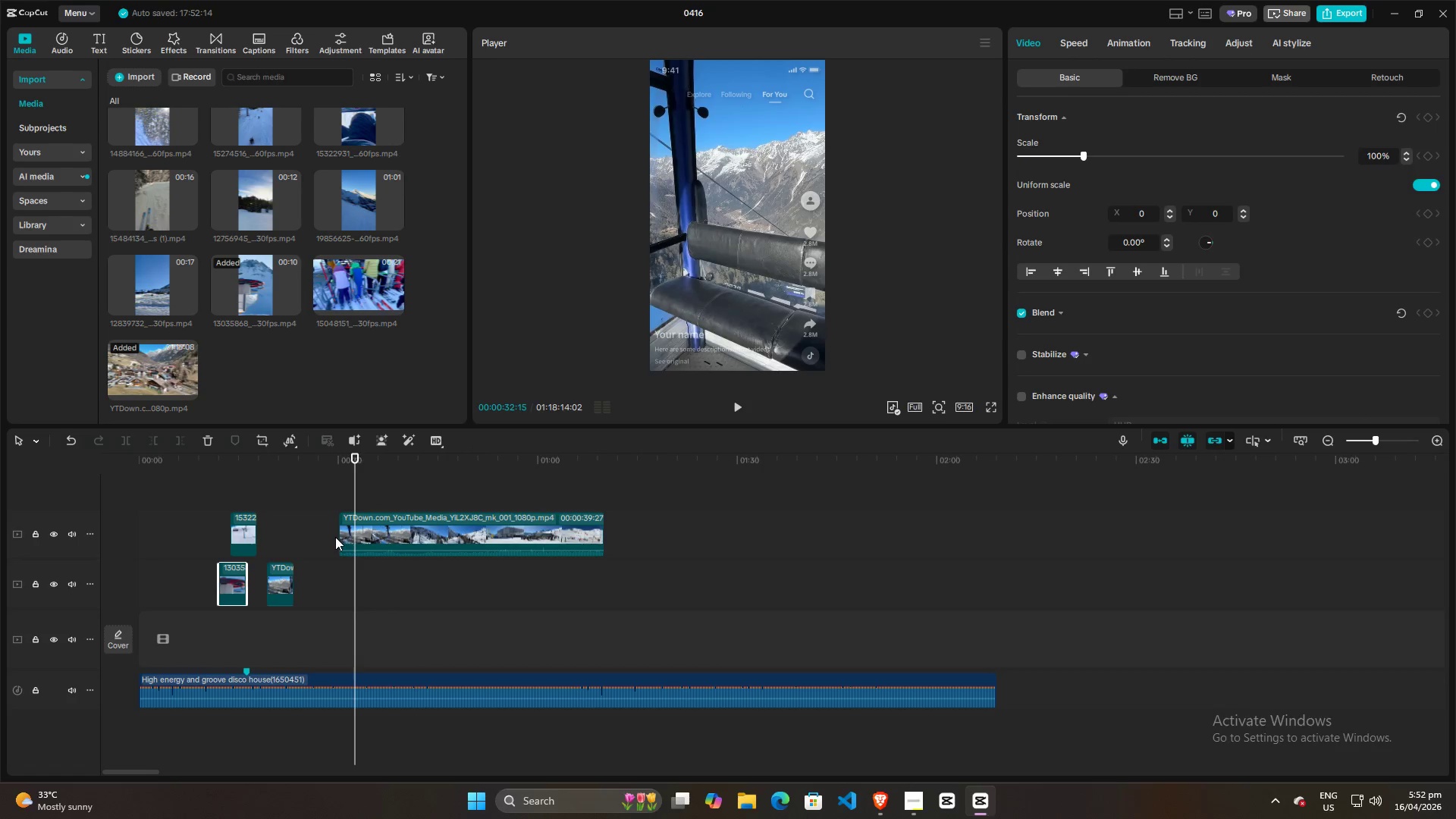 
left_click_drag(start_coordinate=[337, 532], to_coordinate=[330, 532])
 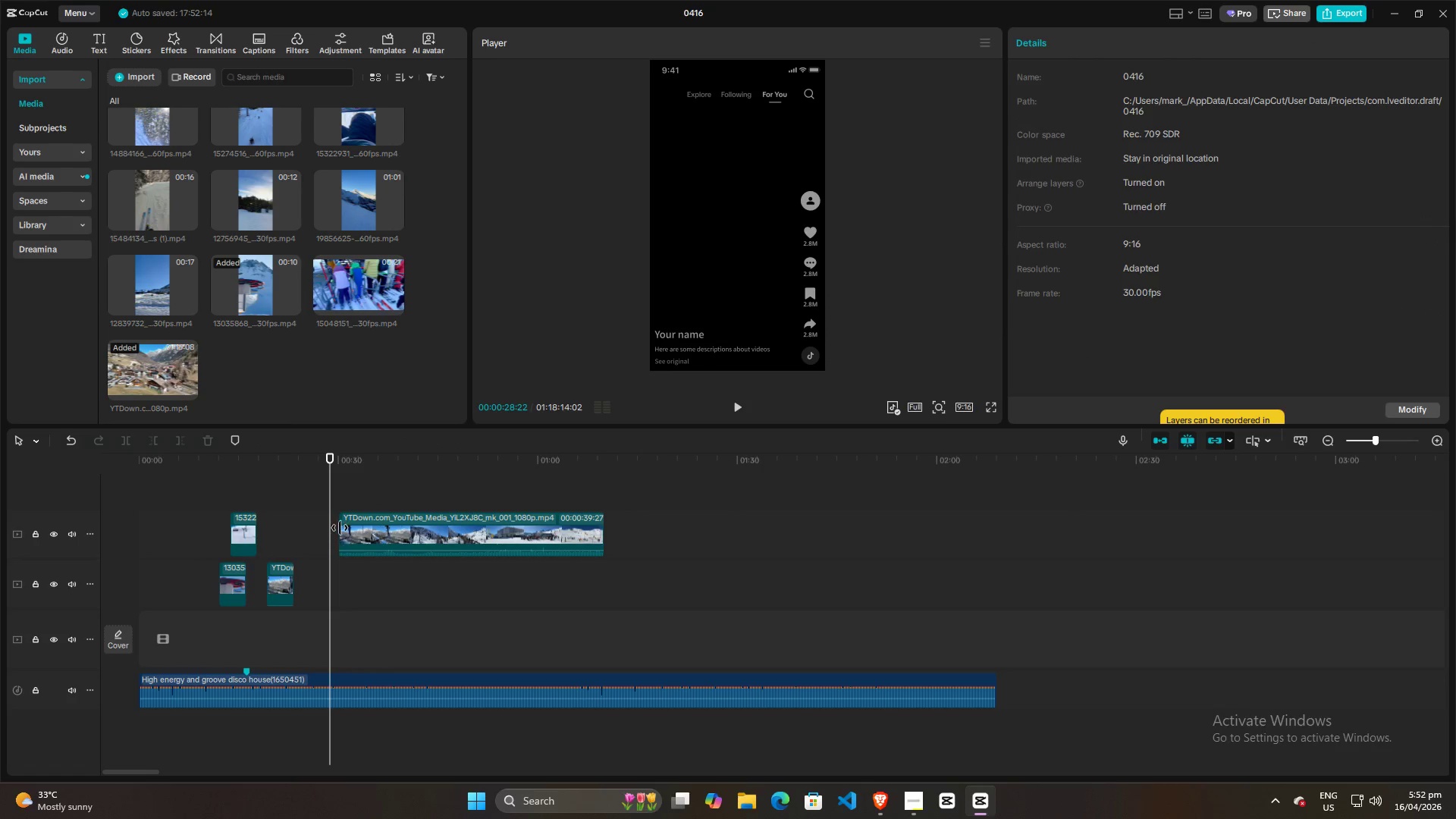 
left_click([340, 528])
 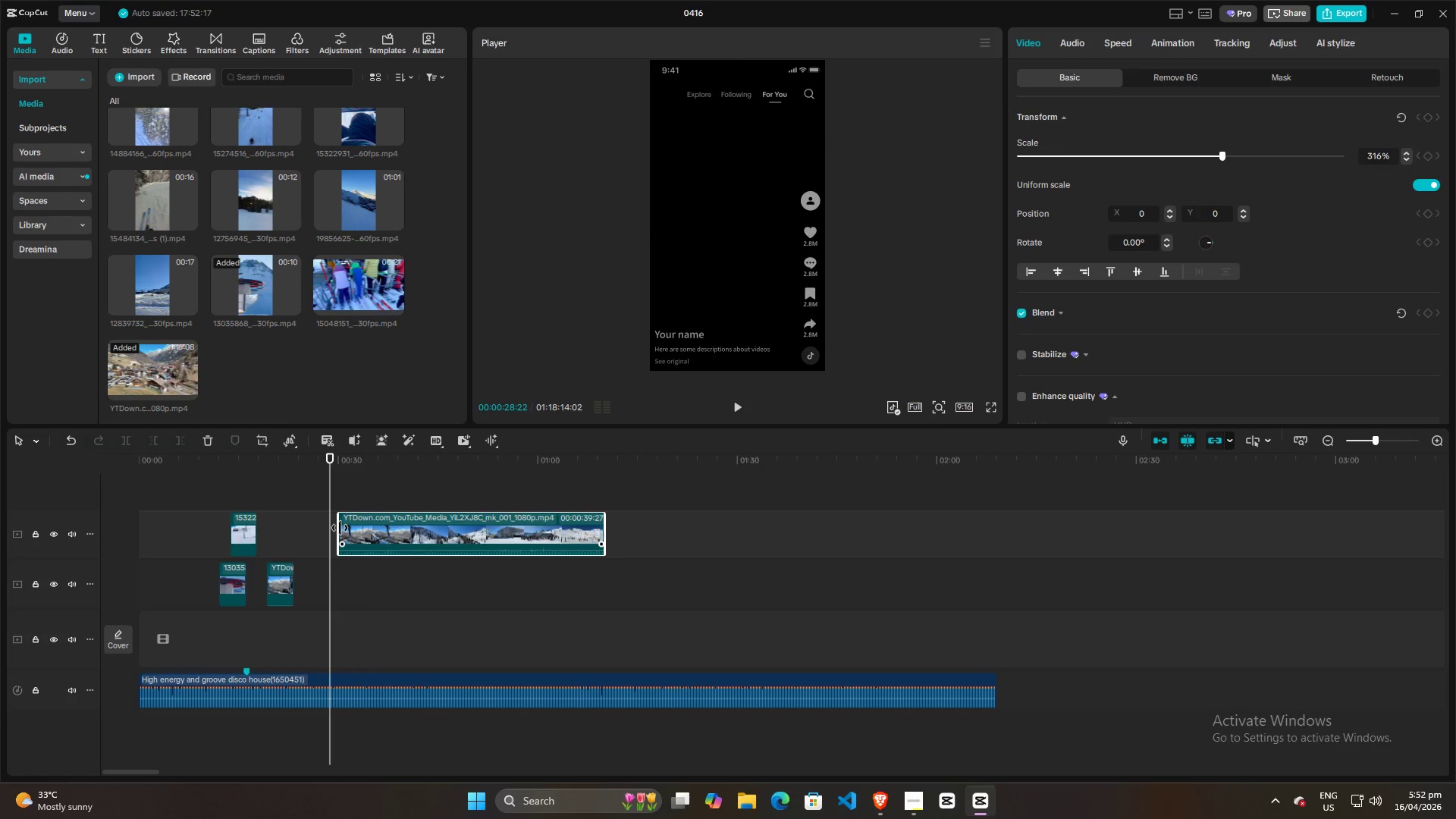 
left_click_drag(start_coordinate=[340, 528], to_coordinate=[309, 527])
 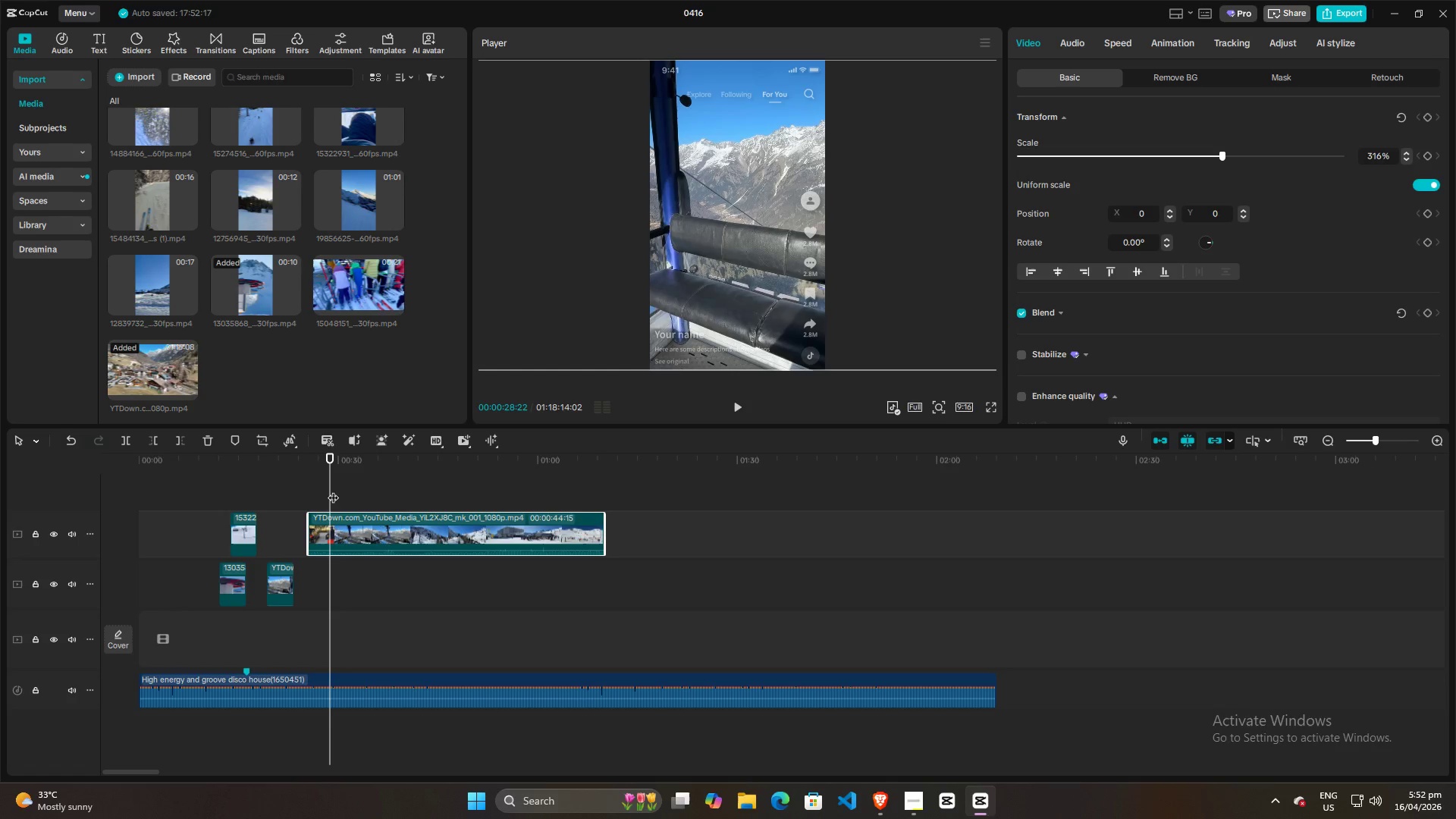 
left_click_drag(start_coordinate=[327, 488], to_coordinate=[309, 488])
 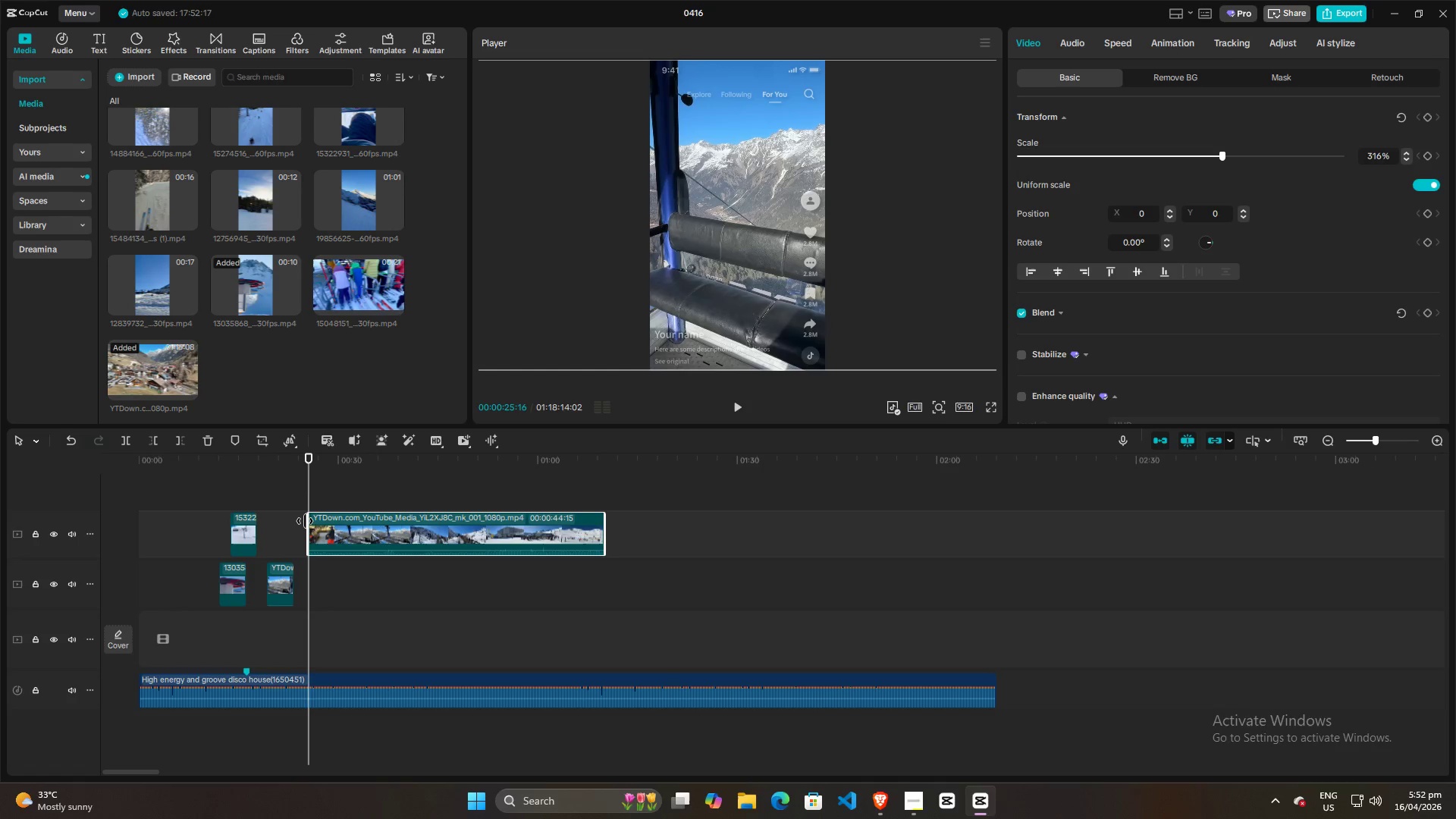 
left_click_drag(start_coordinate=[305, 521], to_coordinate=[274, 521])
 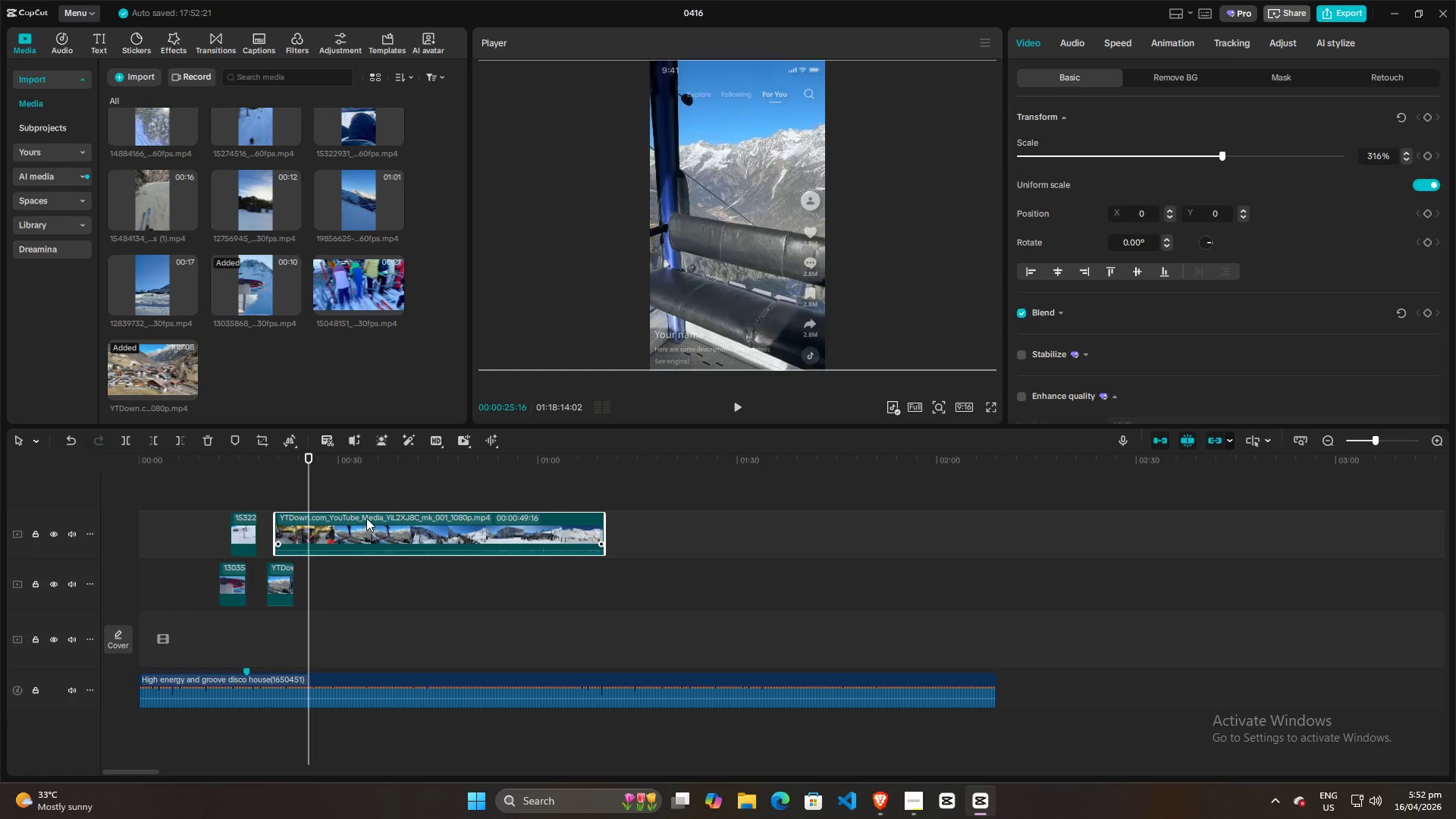 
left_click_drag(start_coordinate=[367, 518], to_coordinate=[416, 519])
 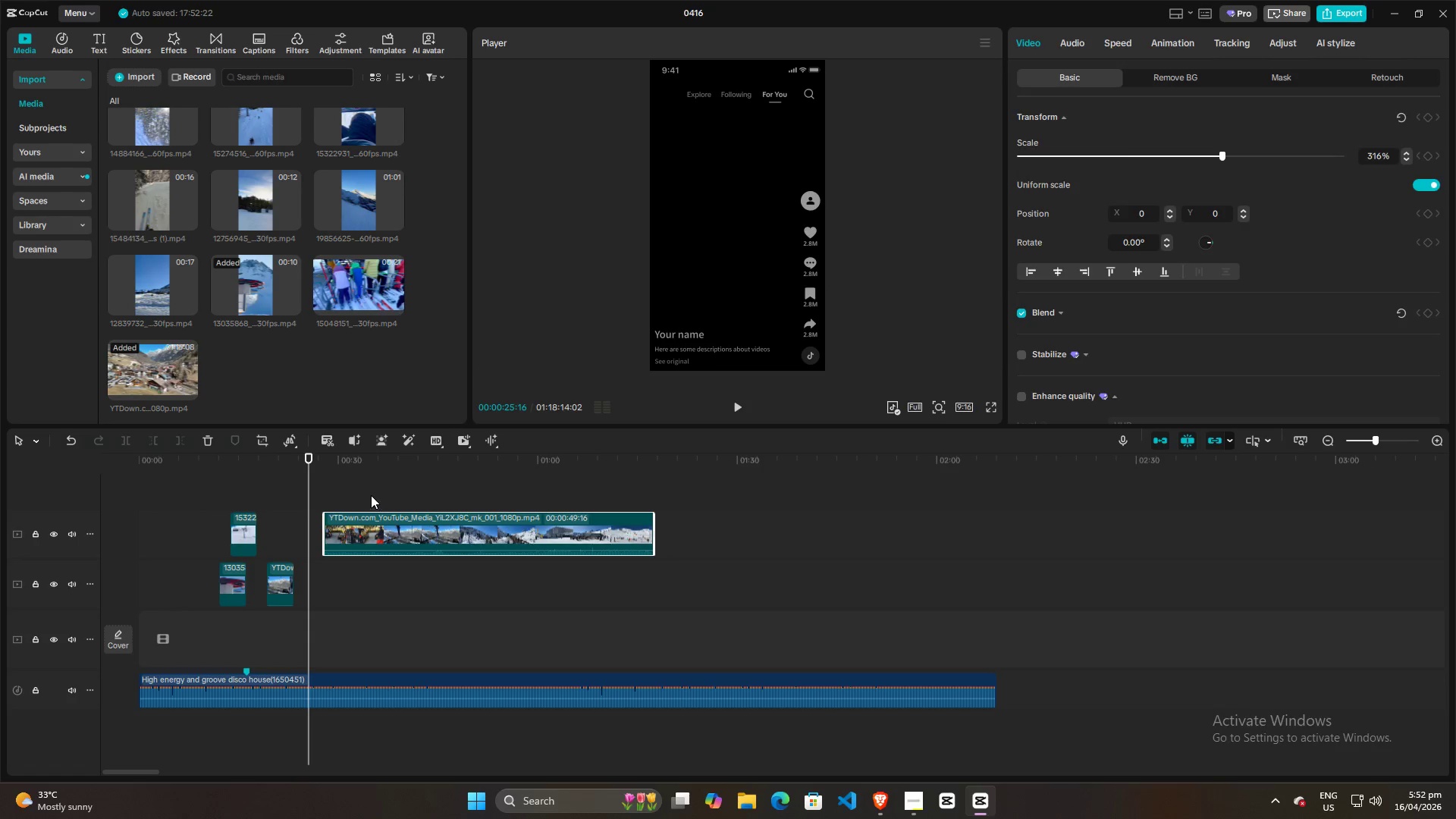 
left_click([371, 495])
 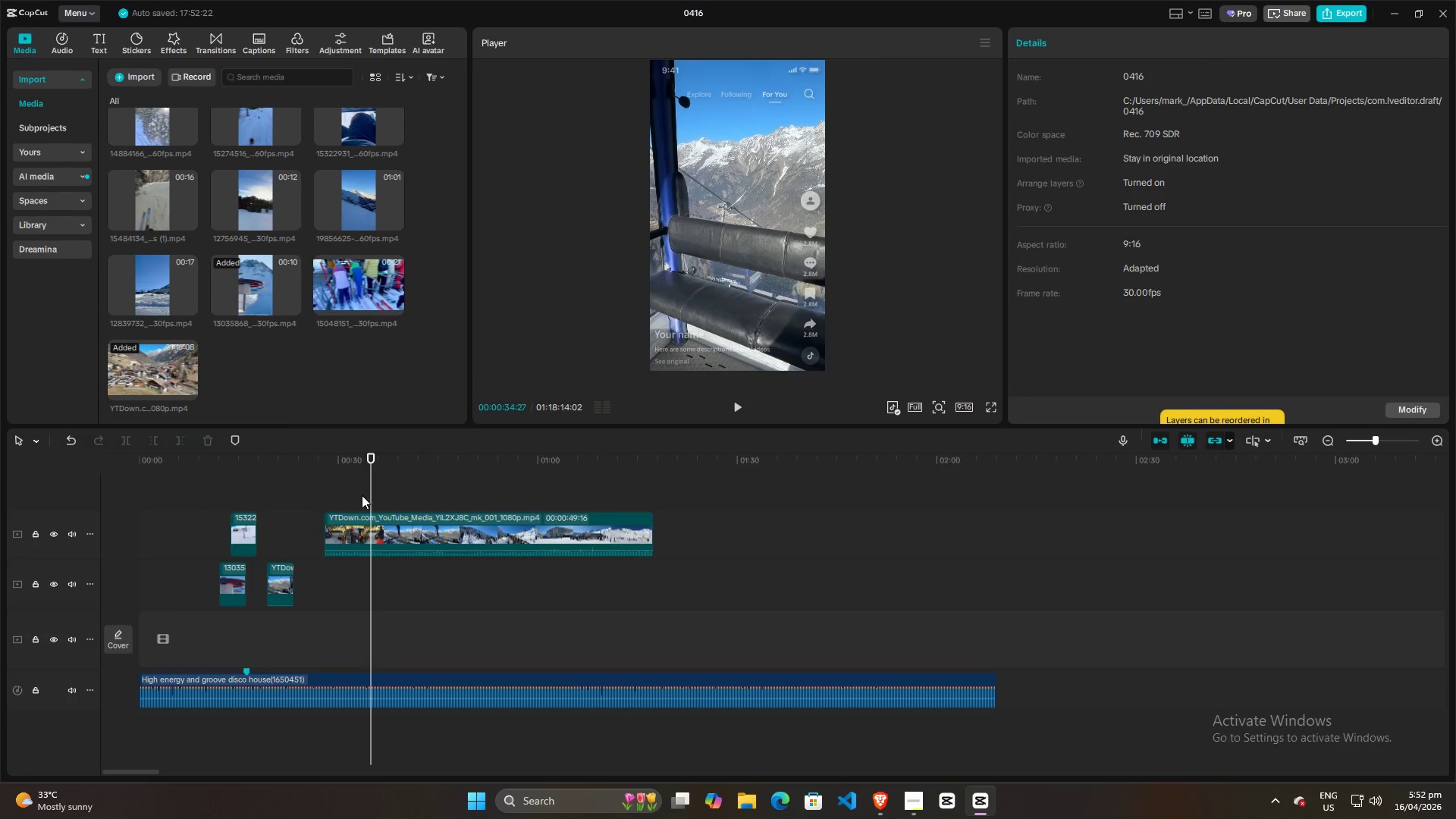 
left_click([362, 495])
 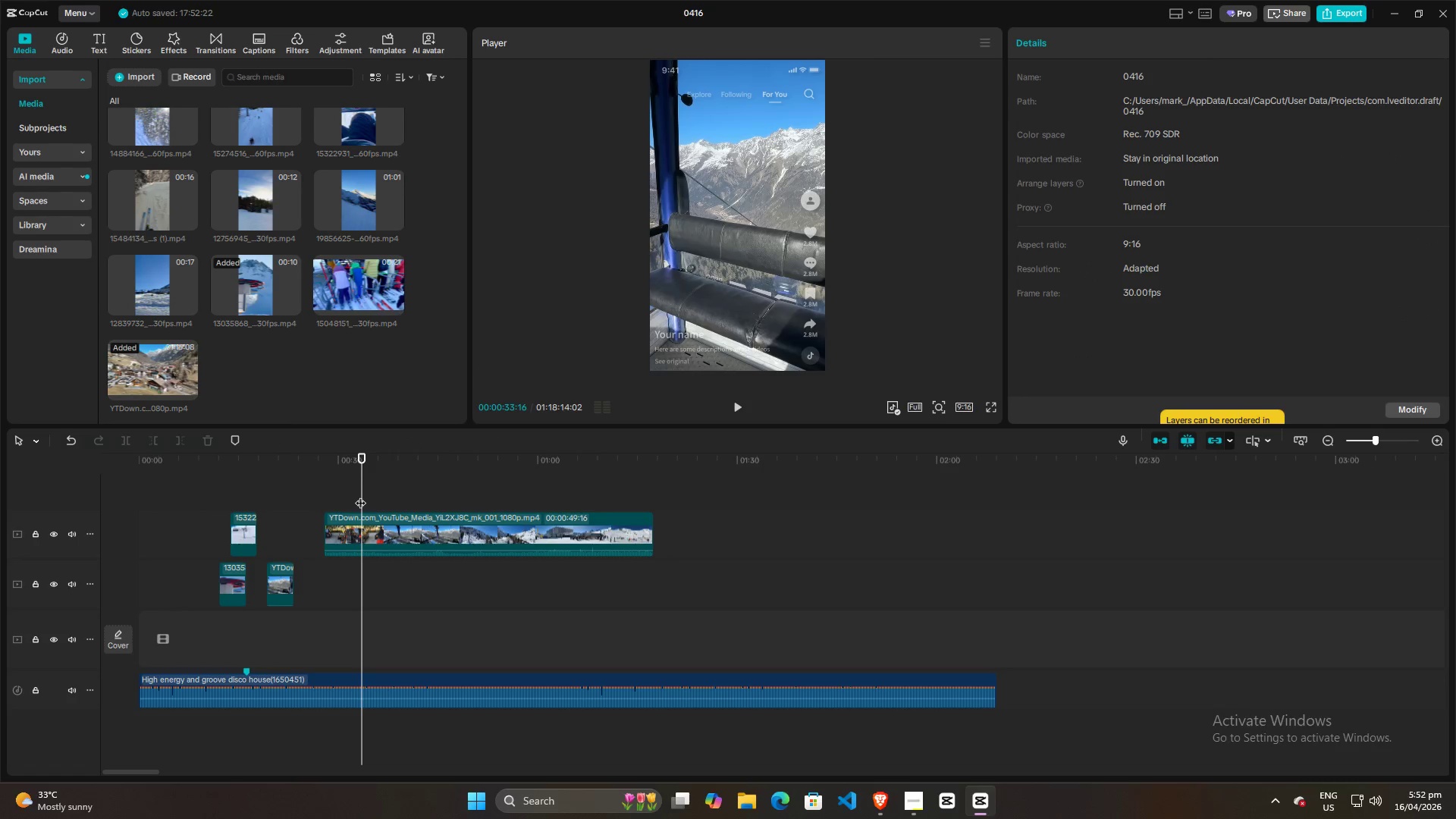 
left_click([352, 492])
 